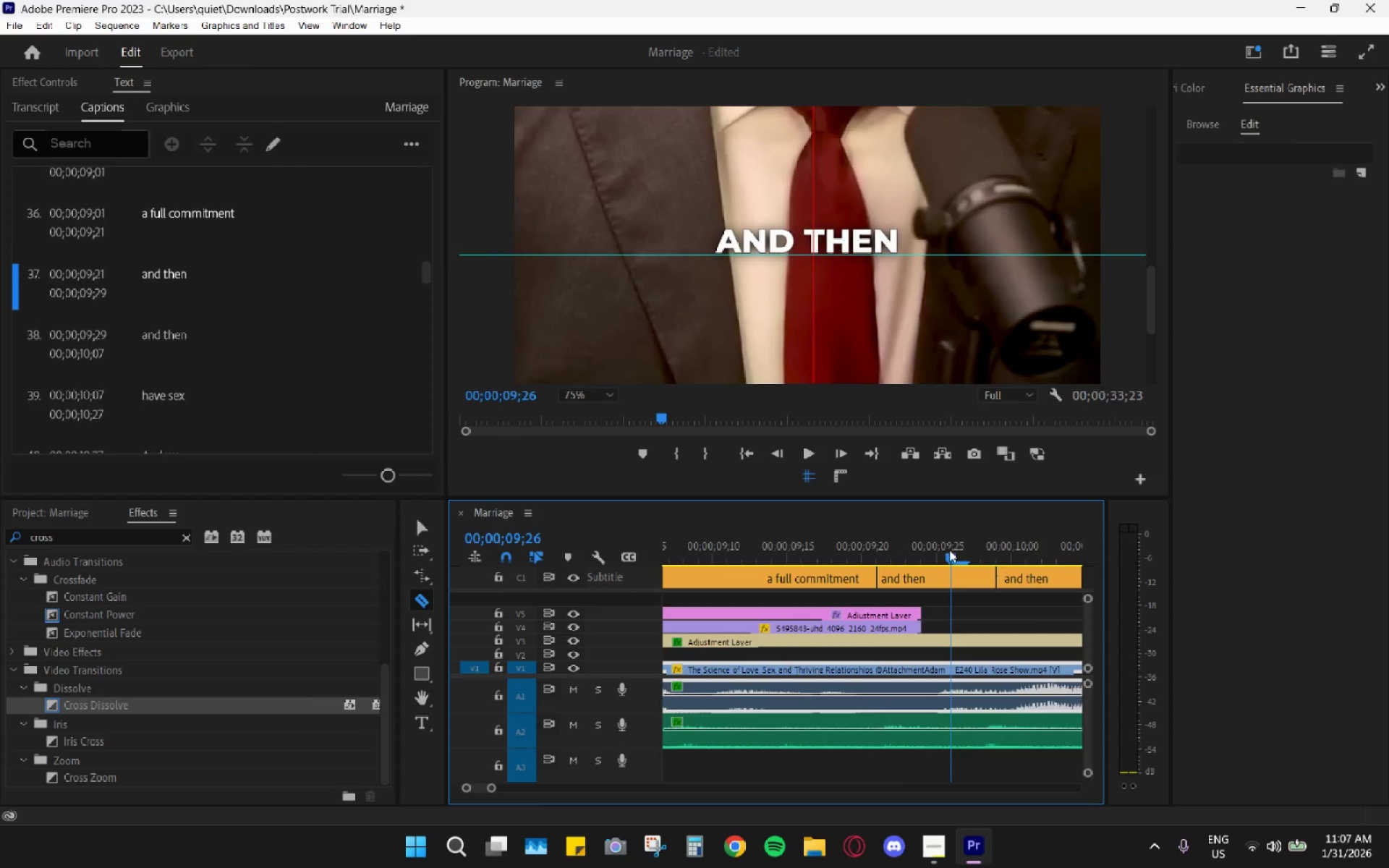 
key(V)
 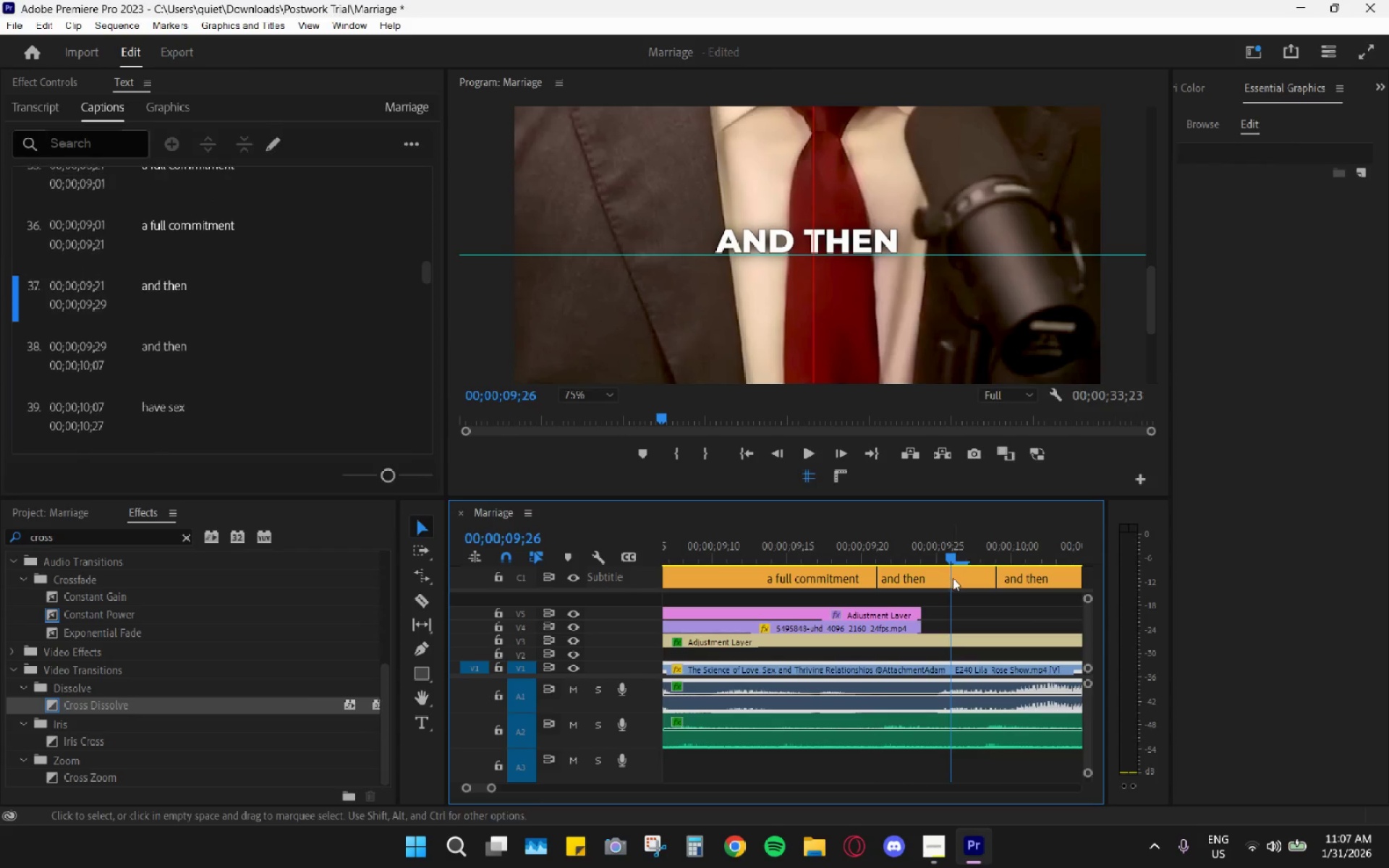 
triple_click([953, 578])
 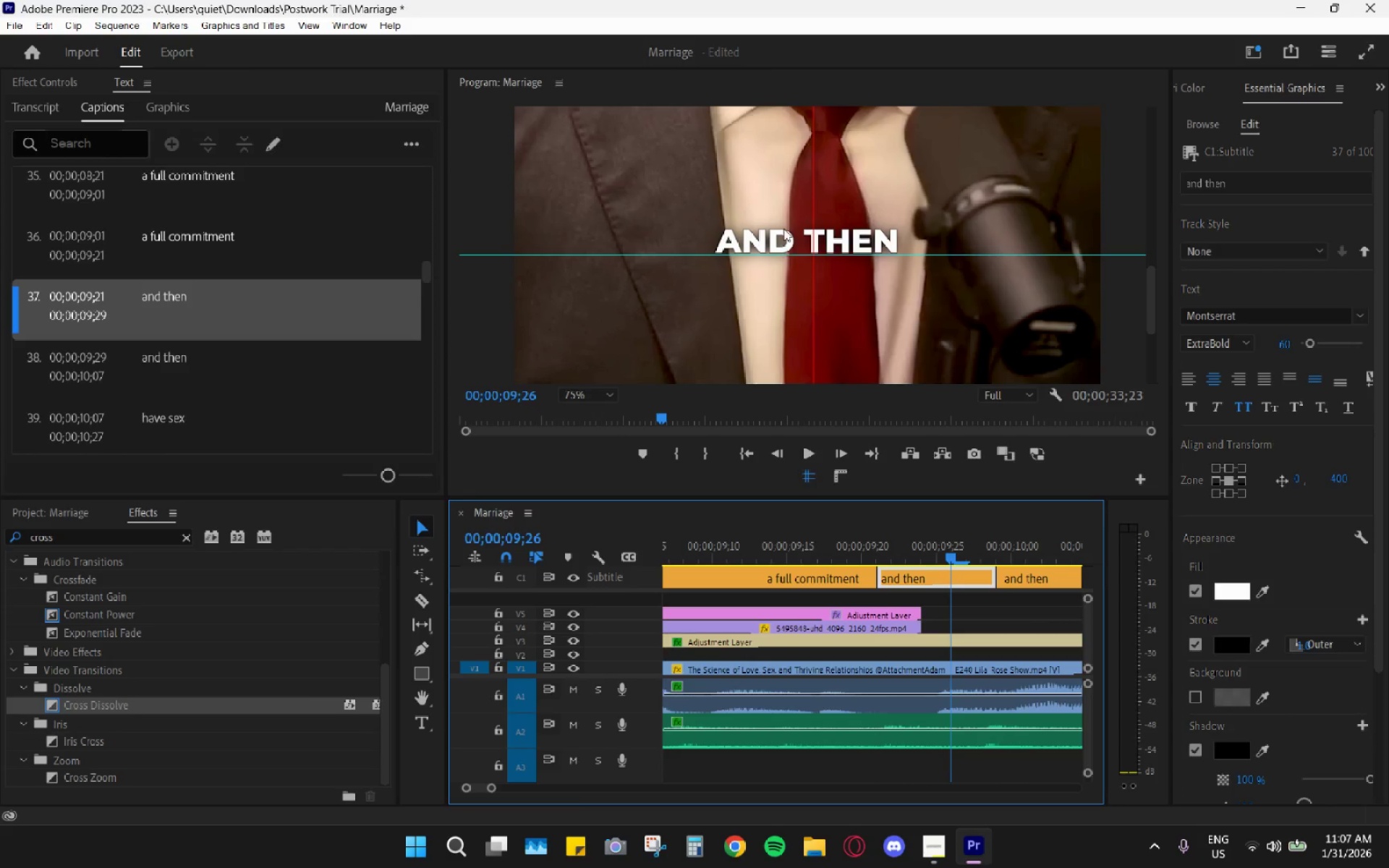 
double_click([783, 228])
 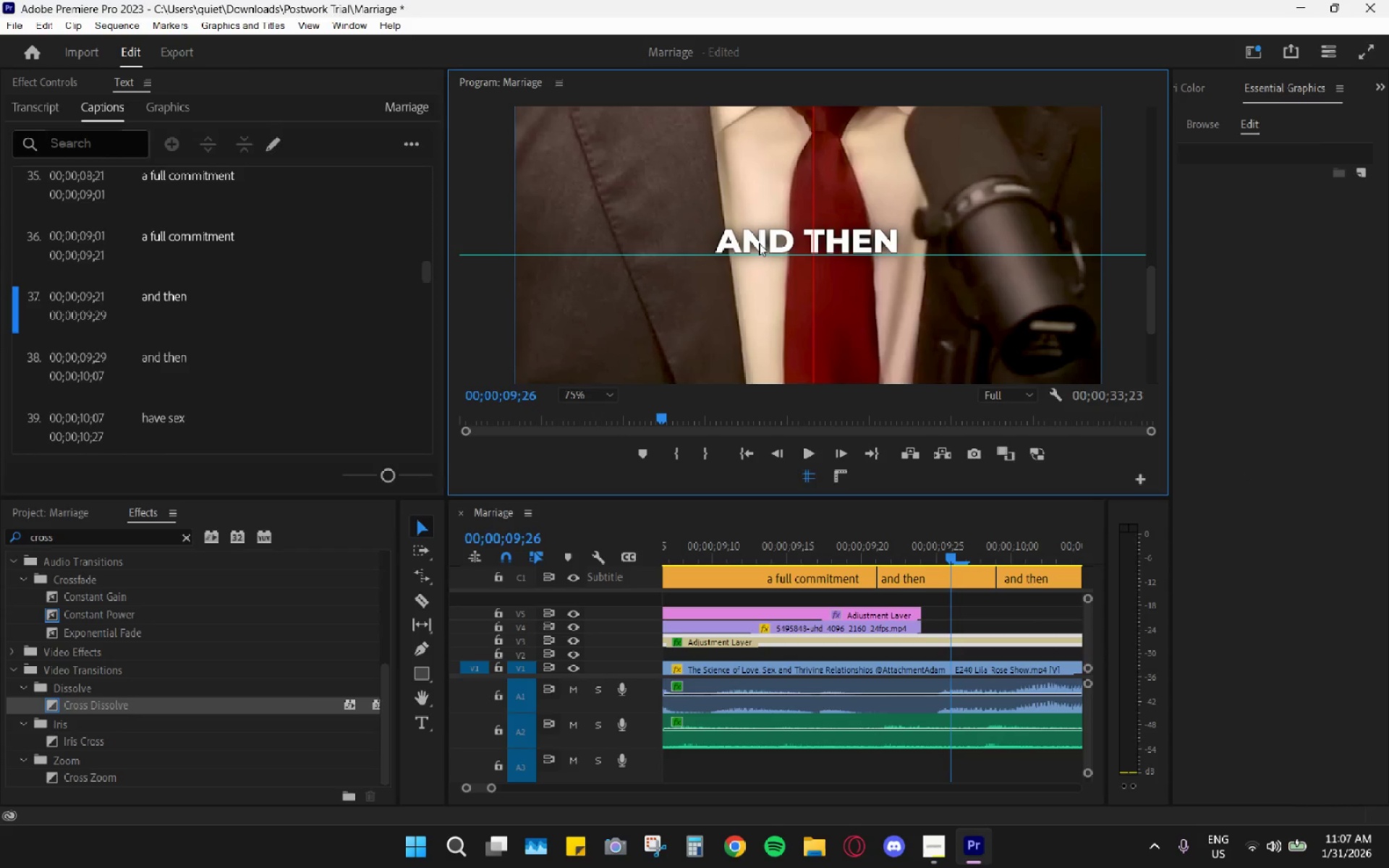 
double_click([759, 243])
 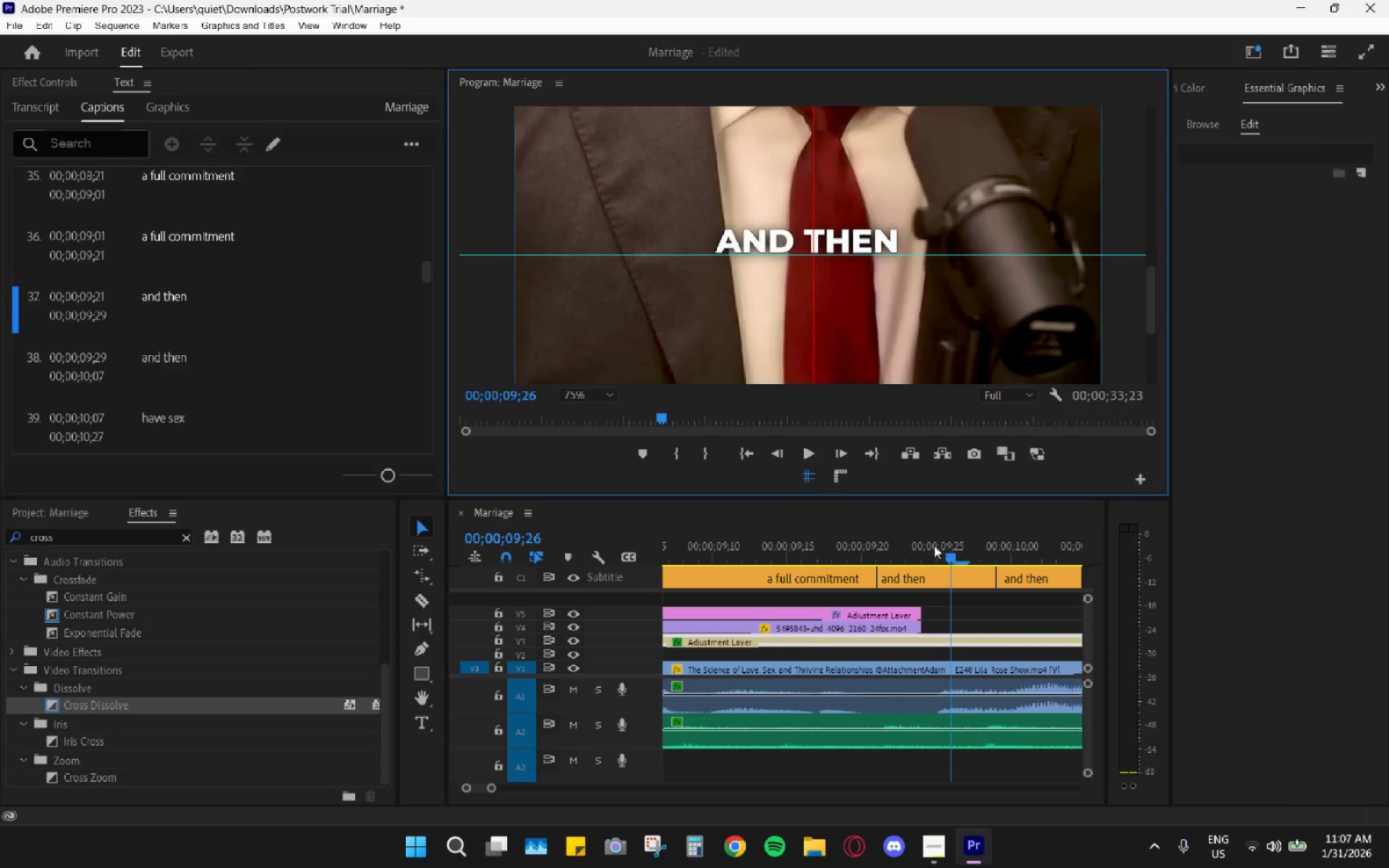 
left_click([933, 580])
 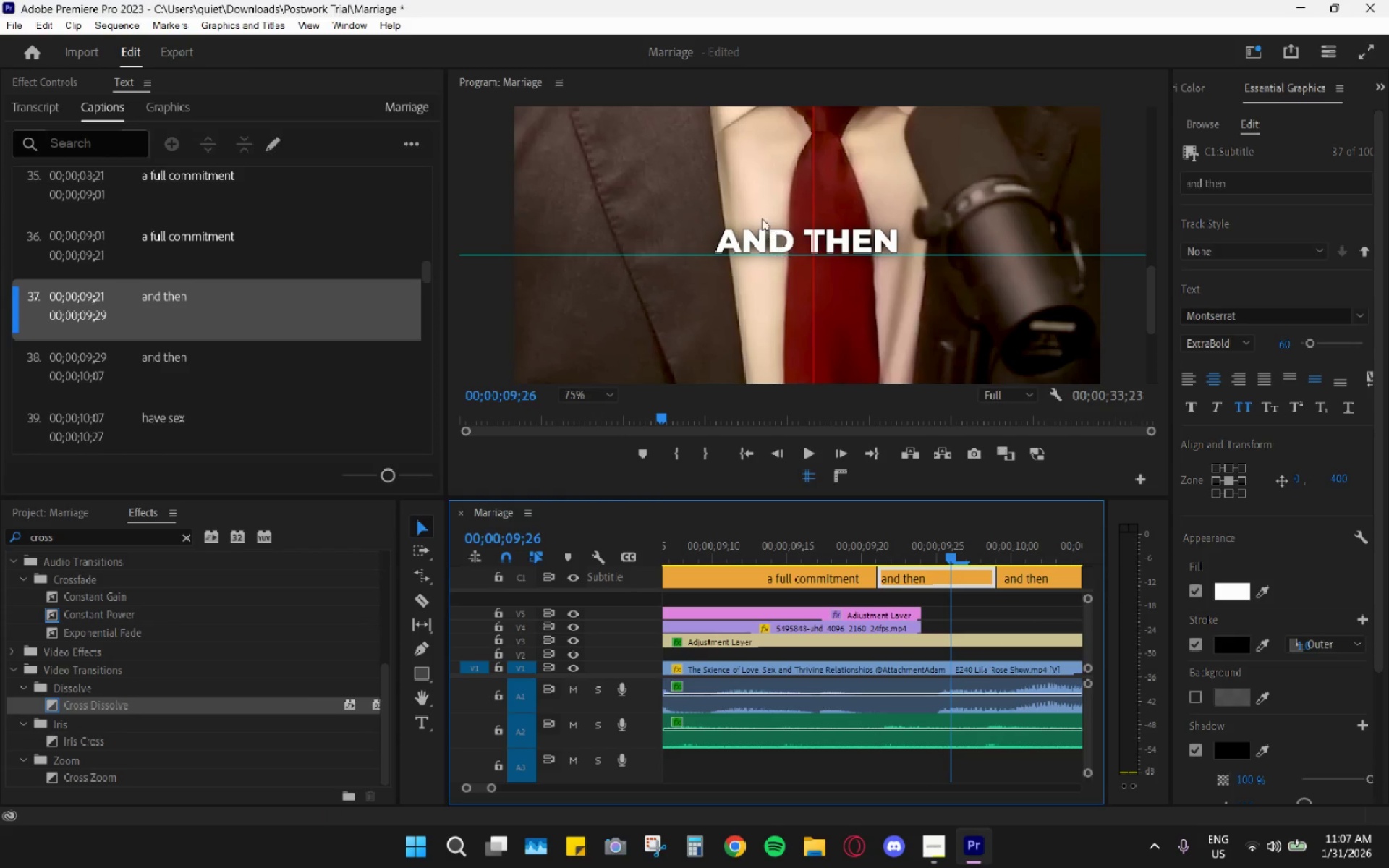 
double_click([762, 218])
 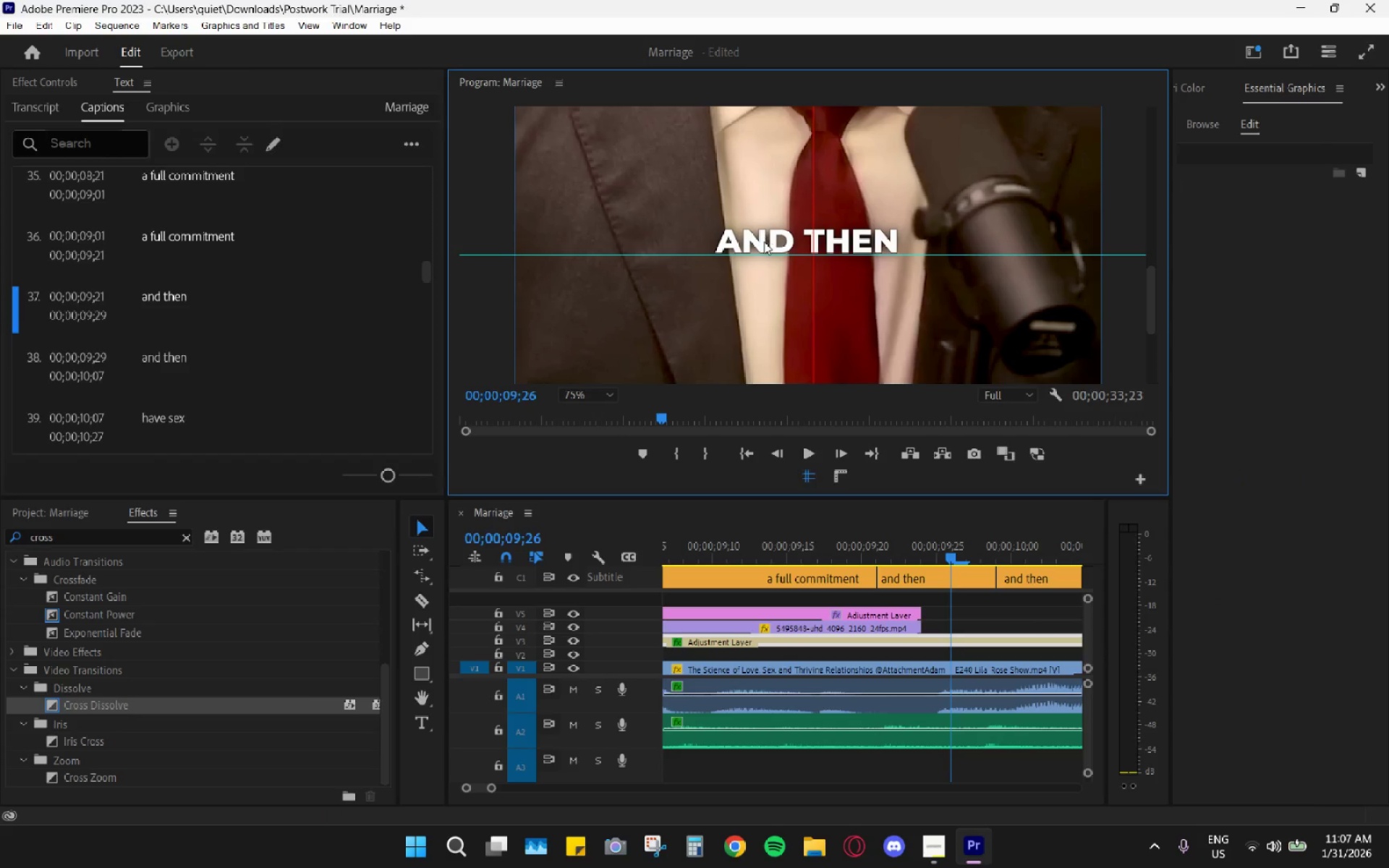 
triple_click([764, 242])
 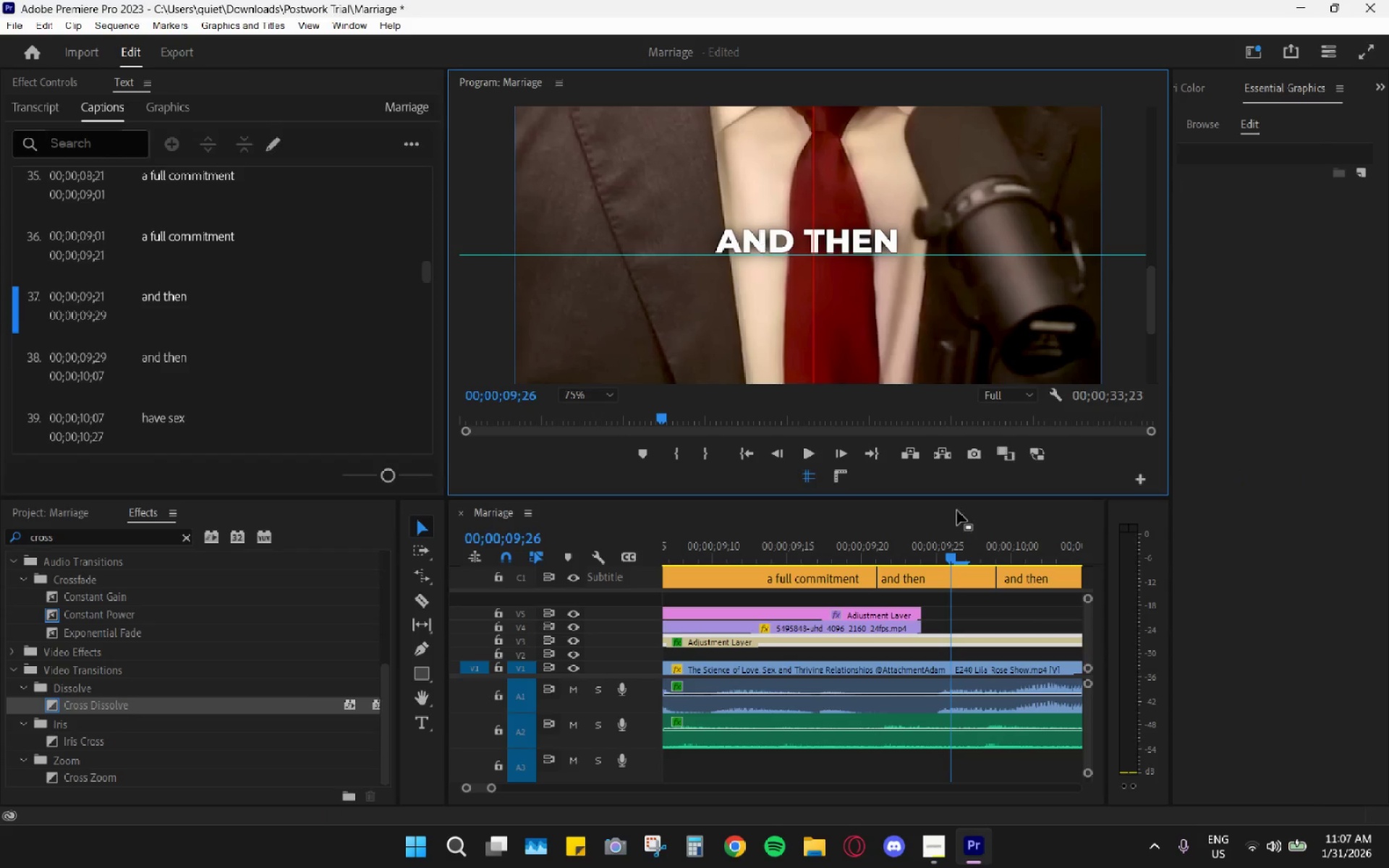 
left_click([948, 570])
 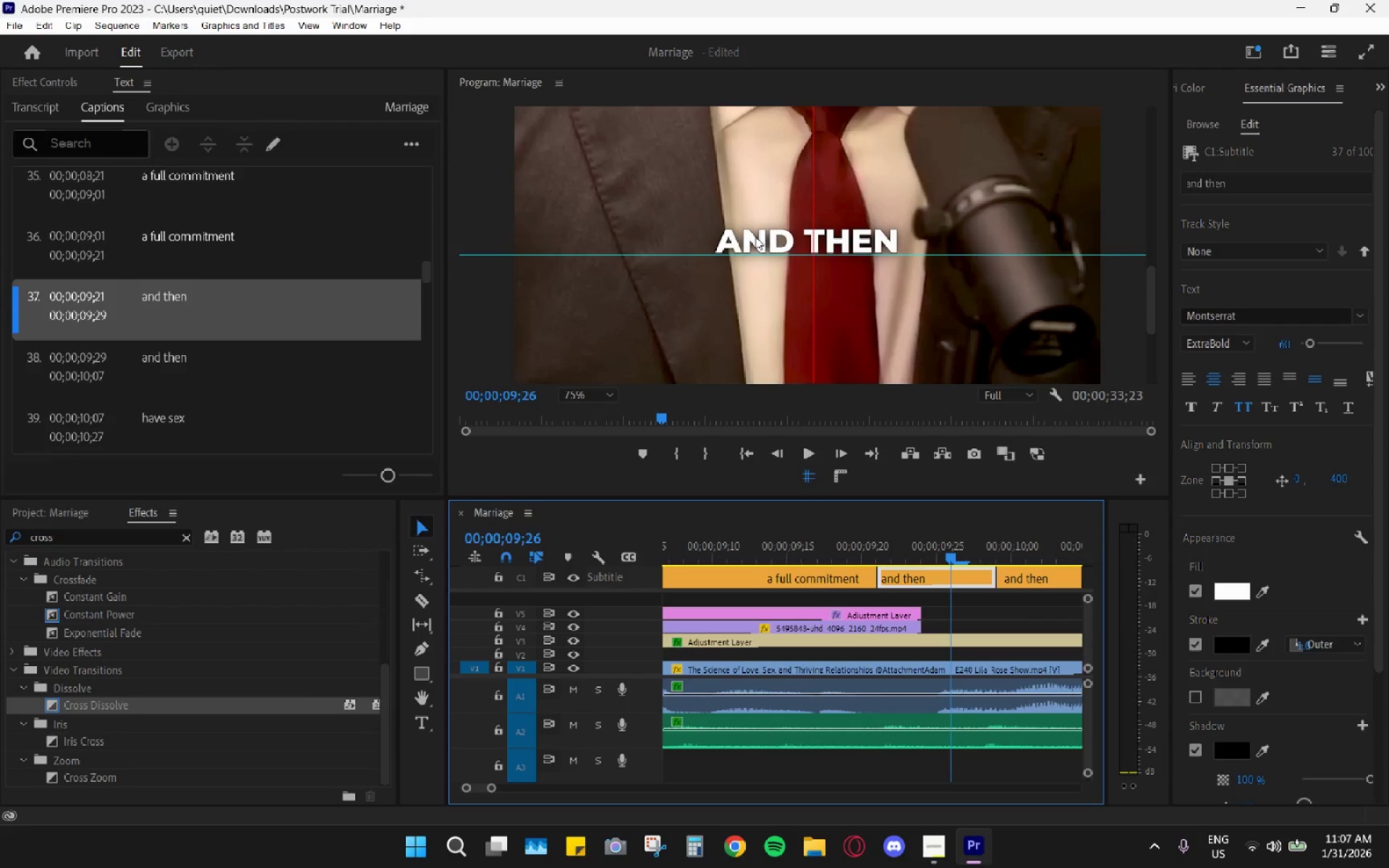 
double_click([755, 236])
 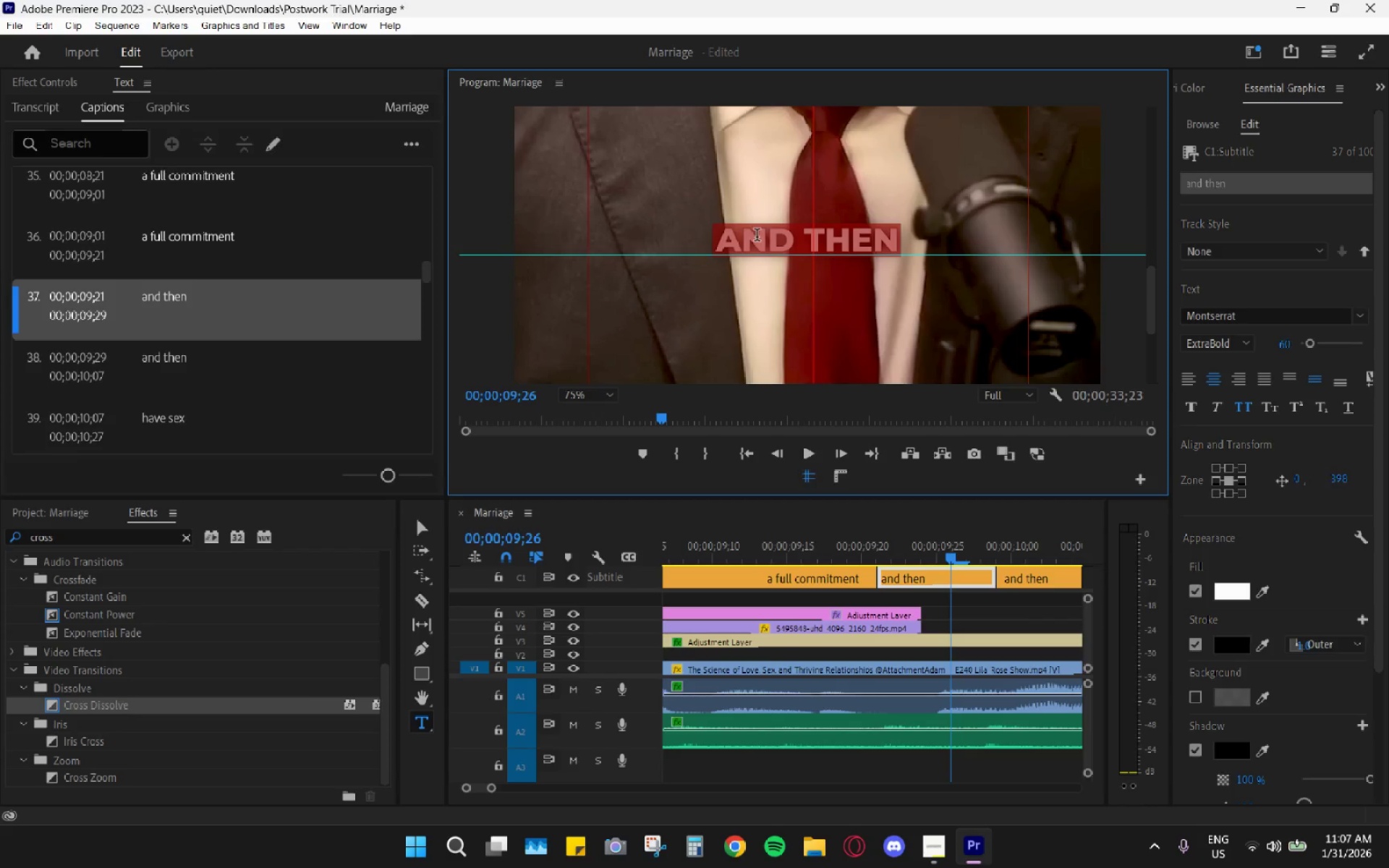 
key(Control+Z)
 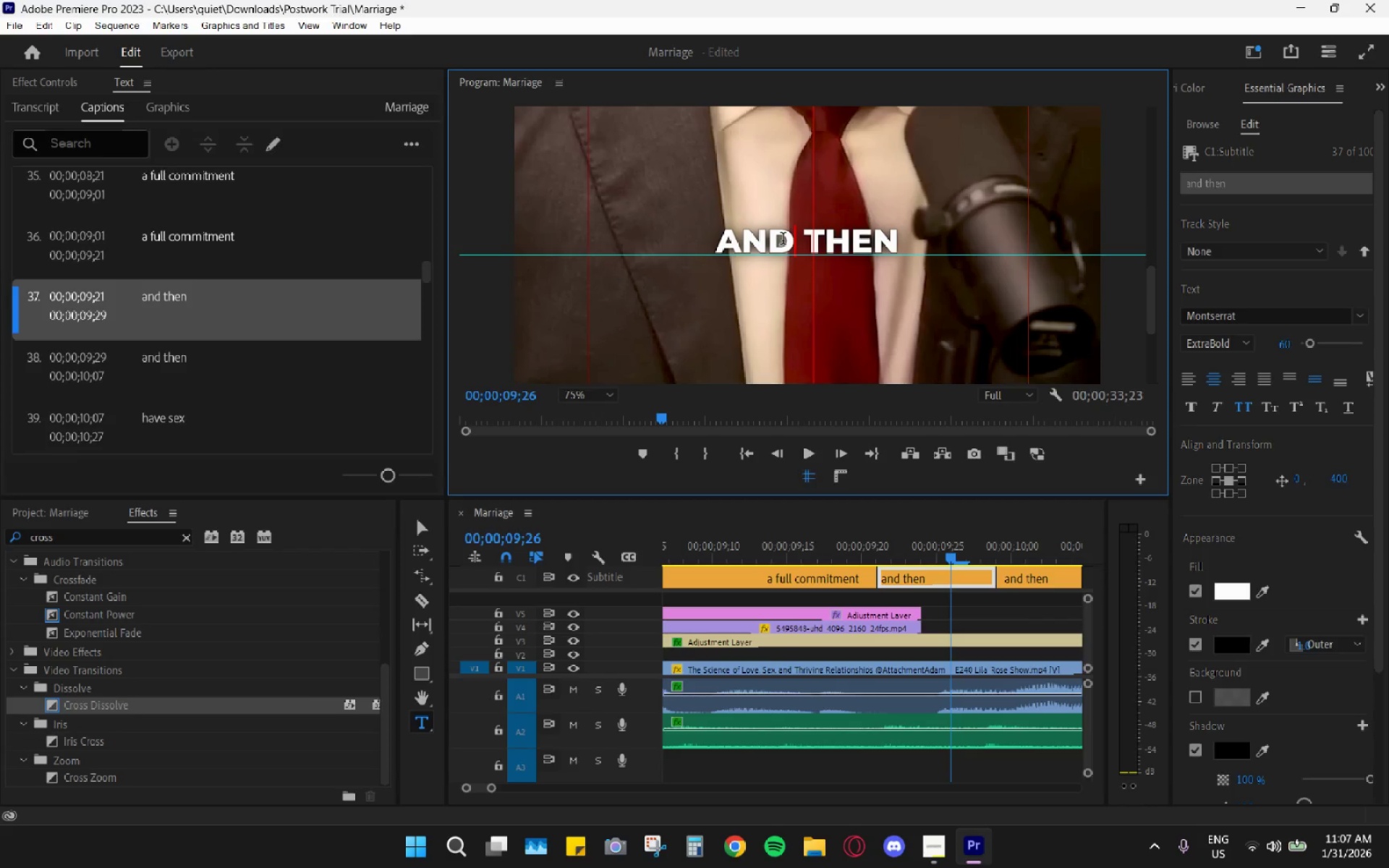 
left_click_drag(start_coordinate=[787, 239], to_coordinate=[658, 244])
 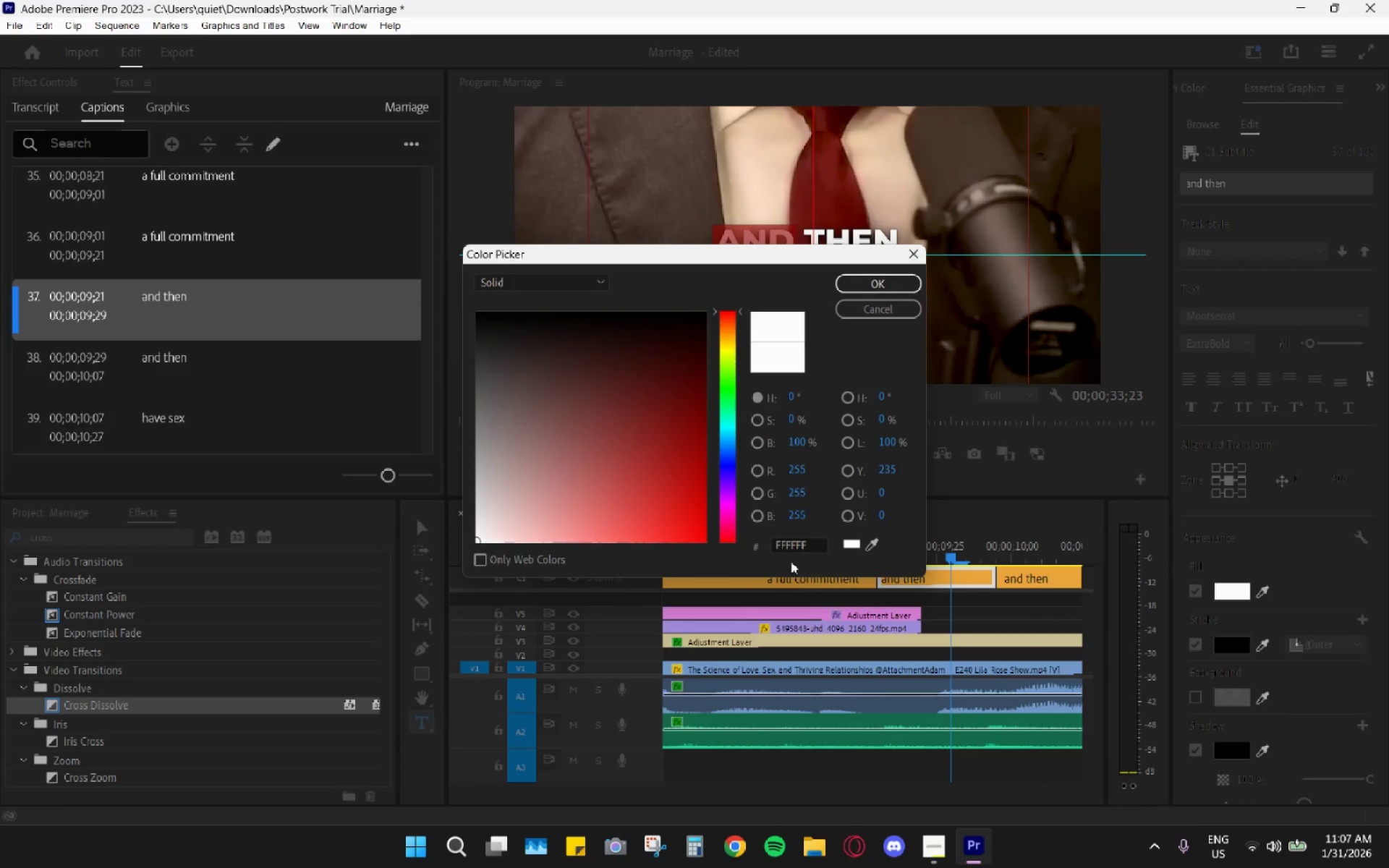 
double_click([797, 554])
 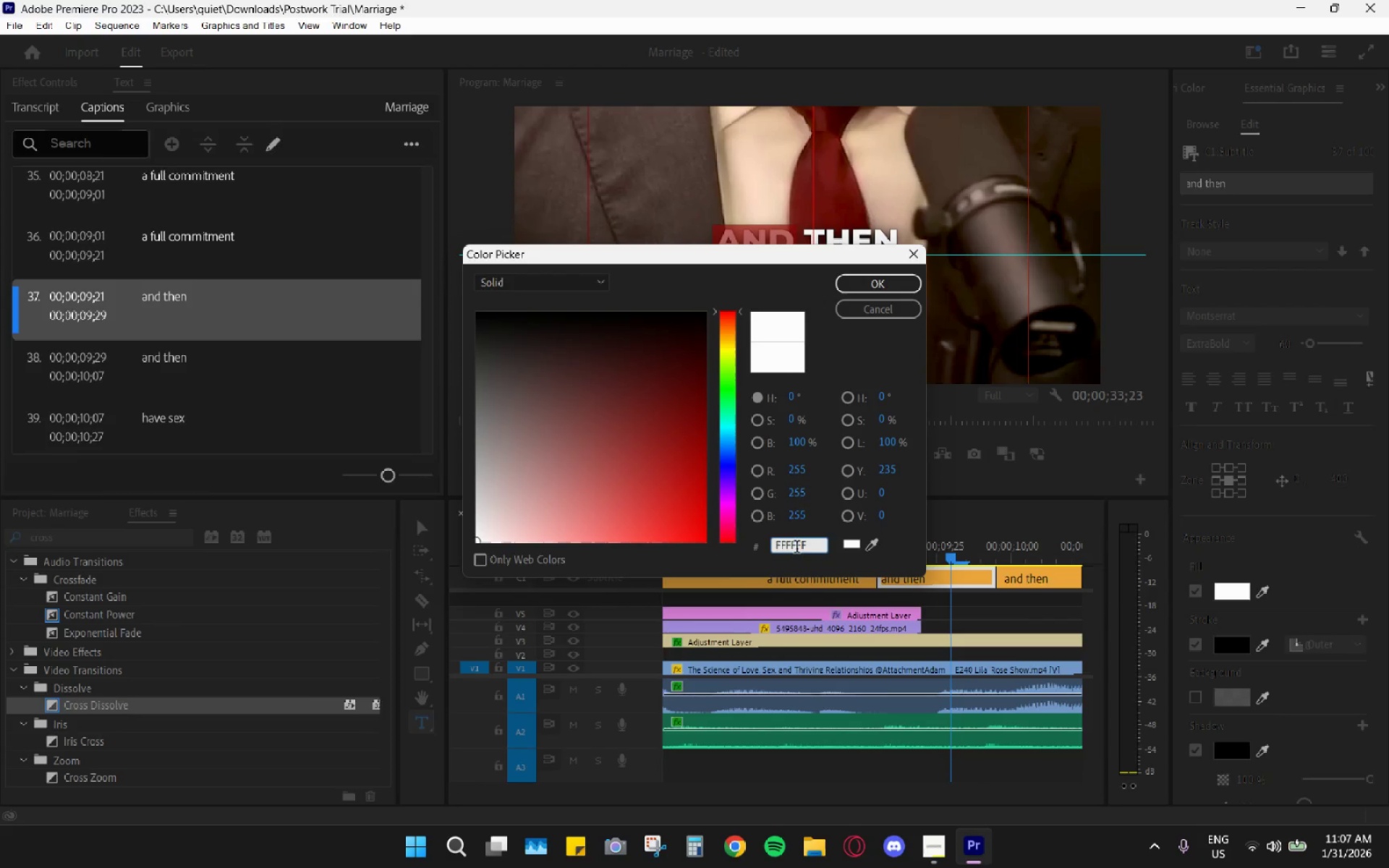 
triple_click([797, 548])
 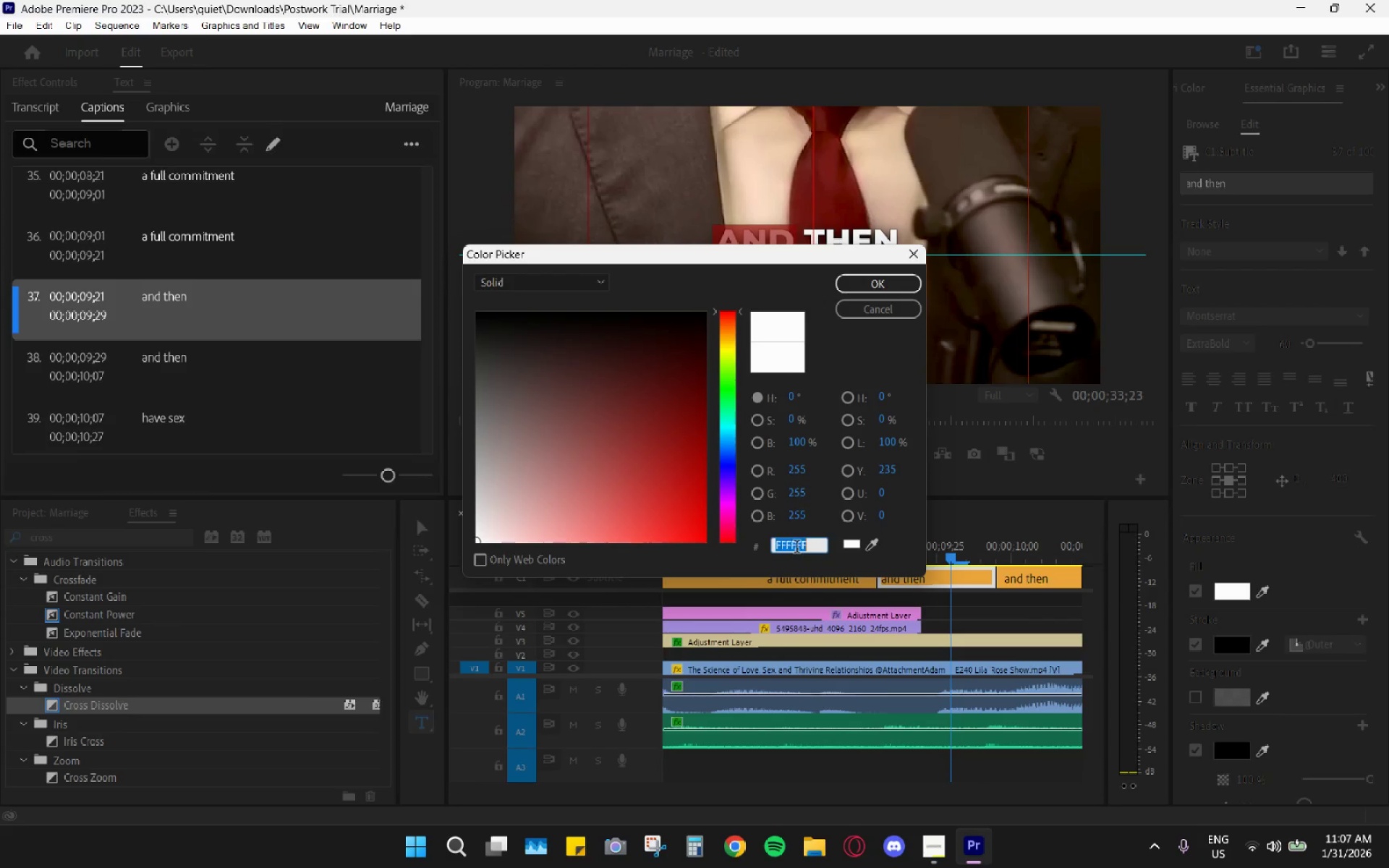 
triple_click([797, 548])
 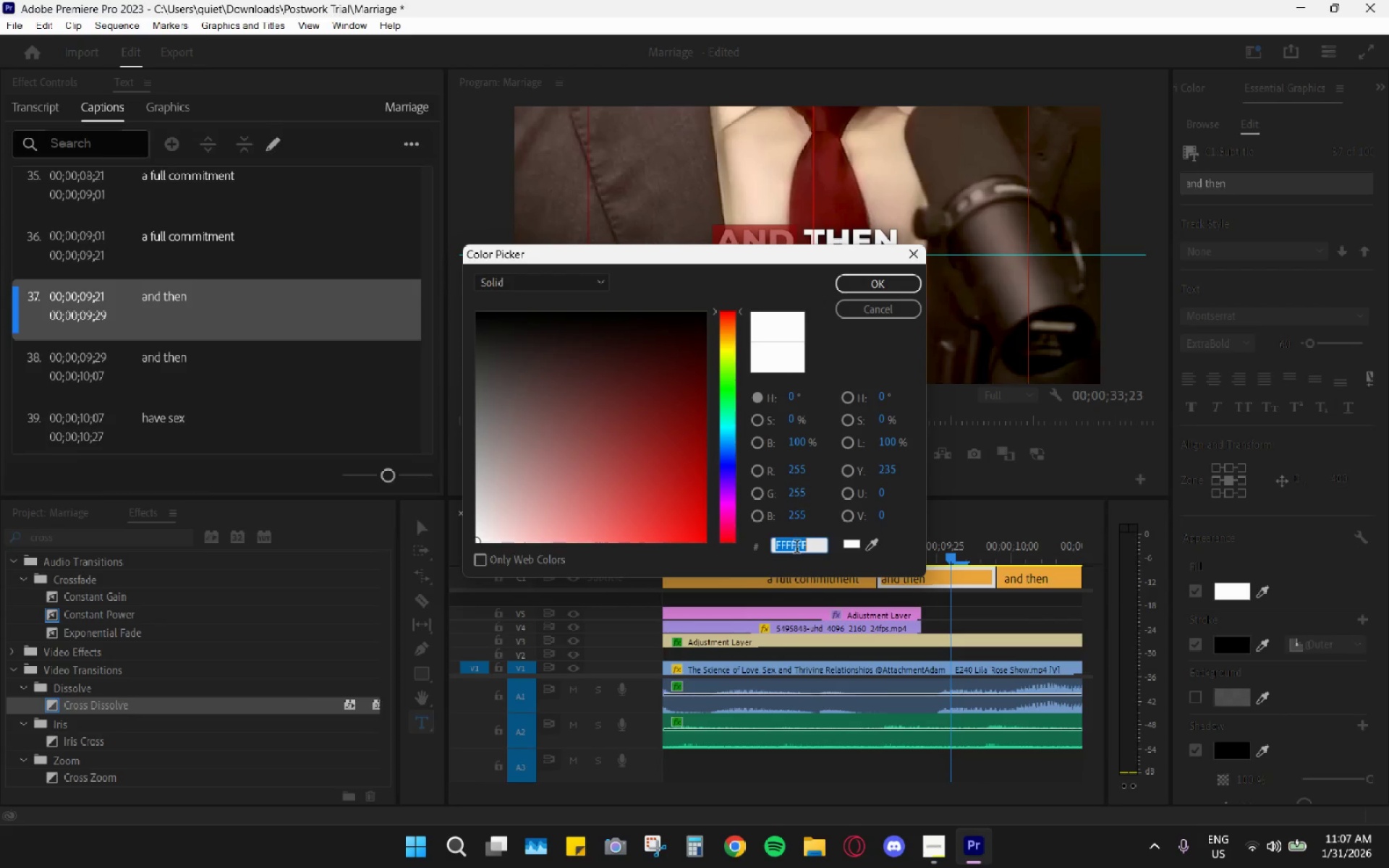 
key(Control+ControlLeft)
 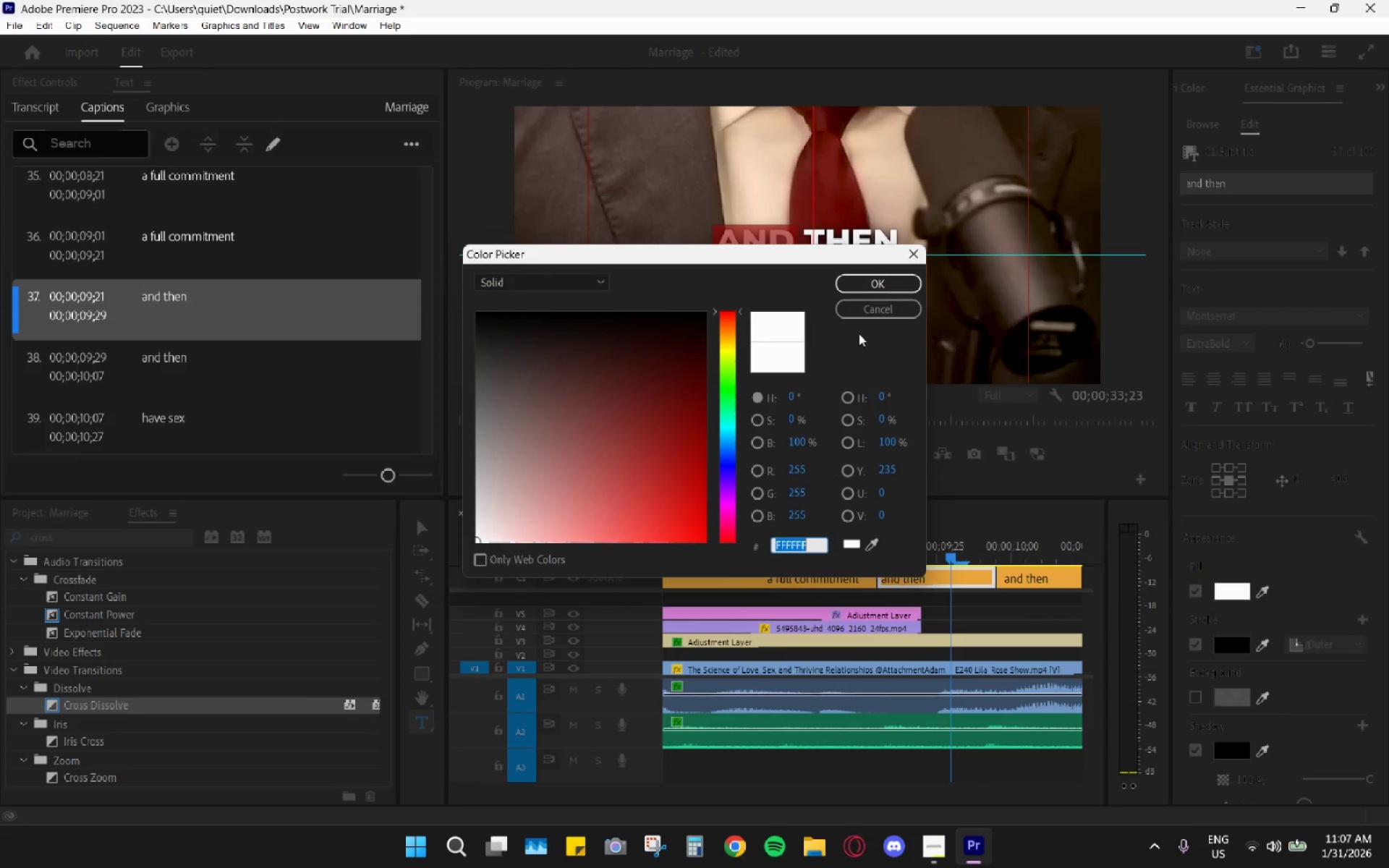 
key(Control+V)
 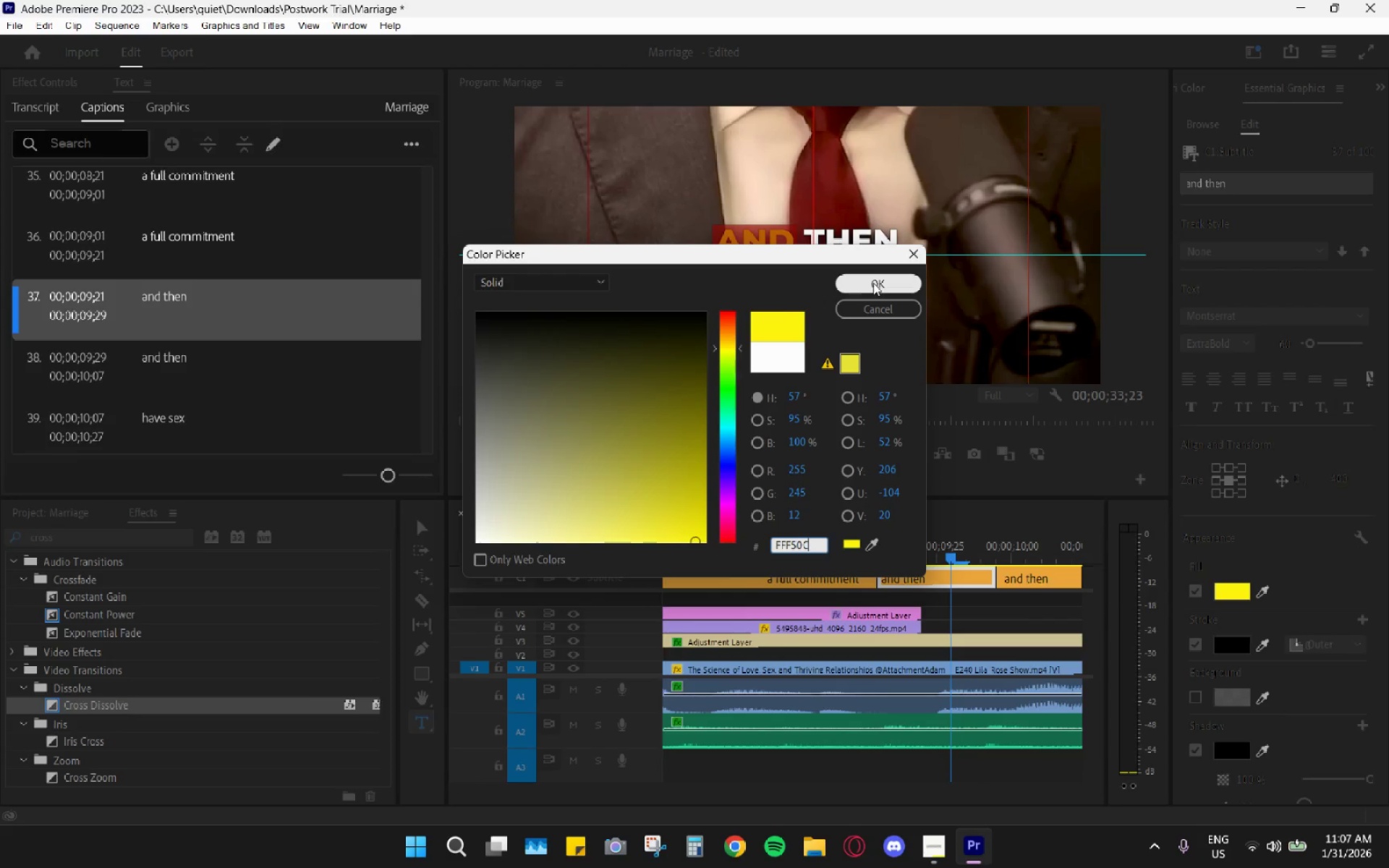 
left_click([873, 282])
 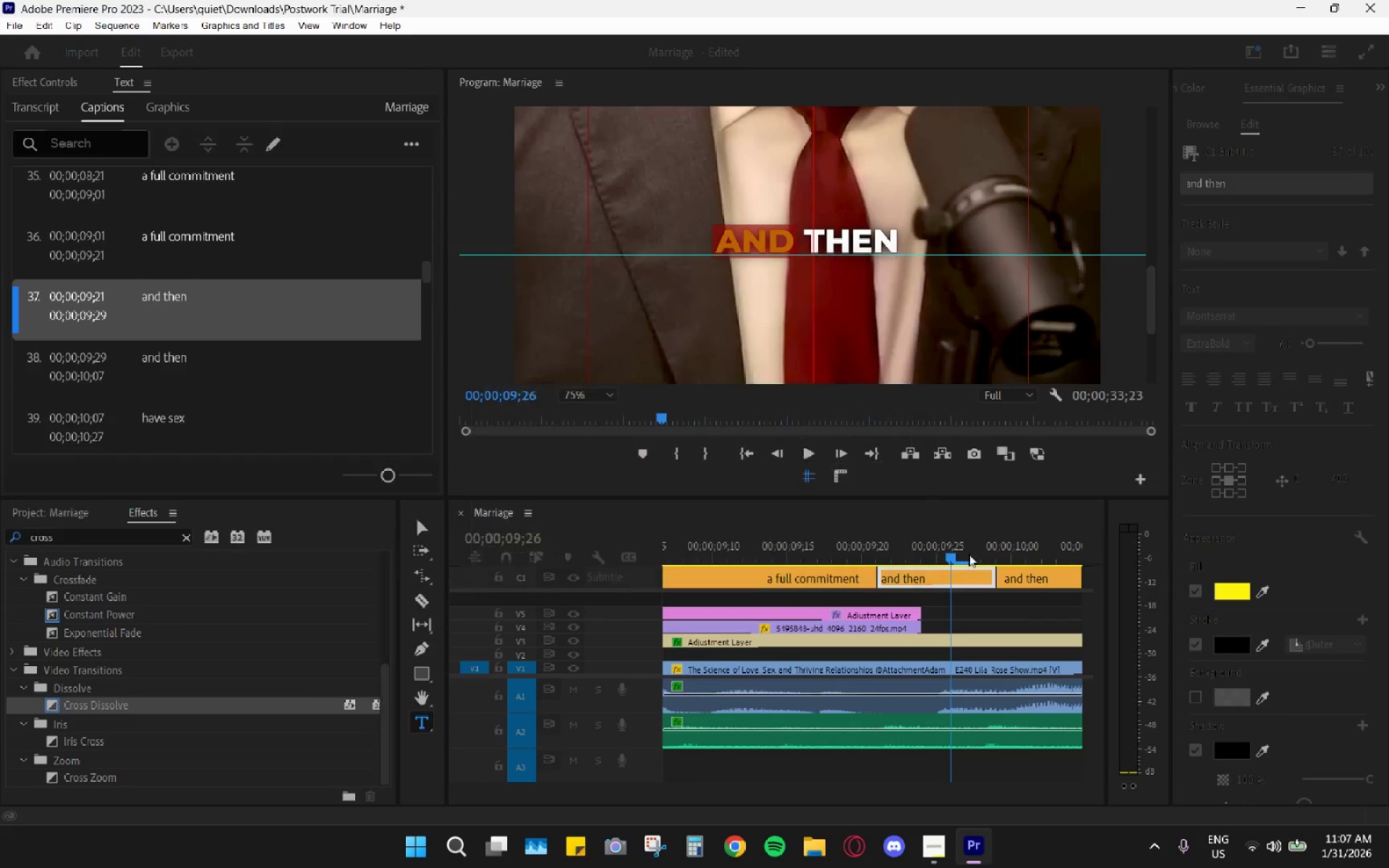 
left_click([946, 543])
 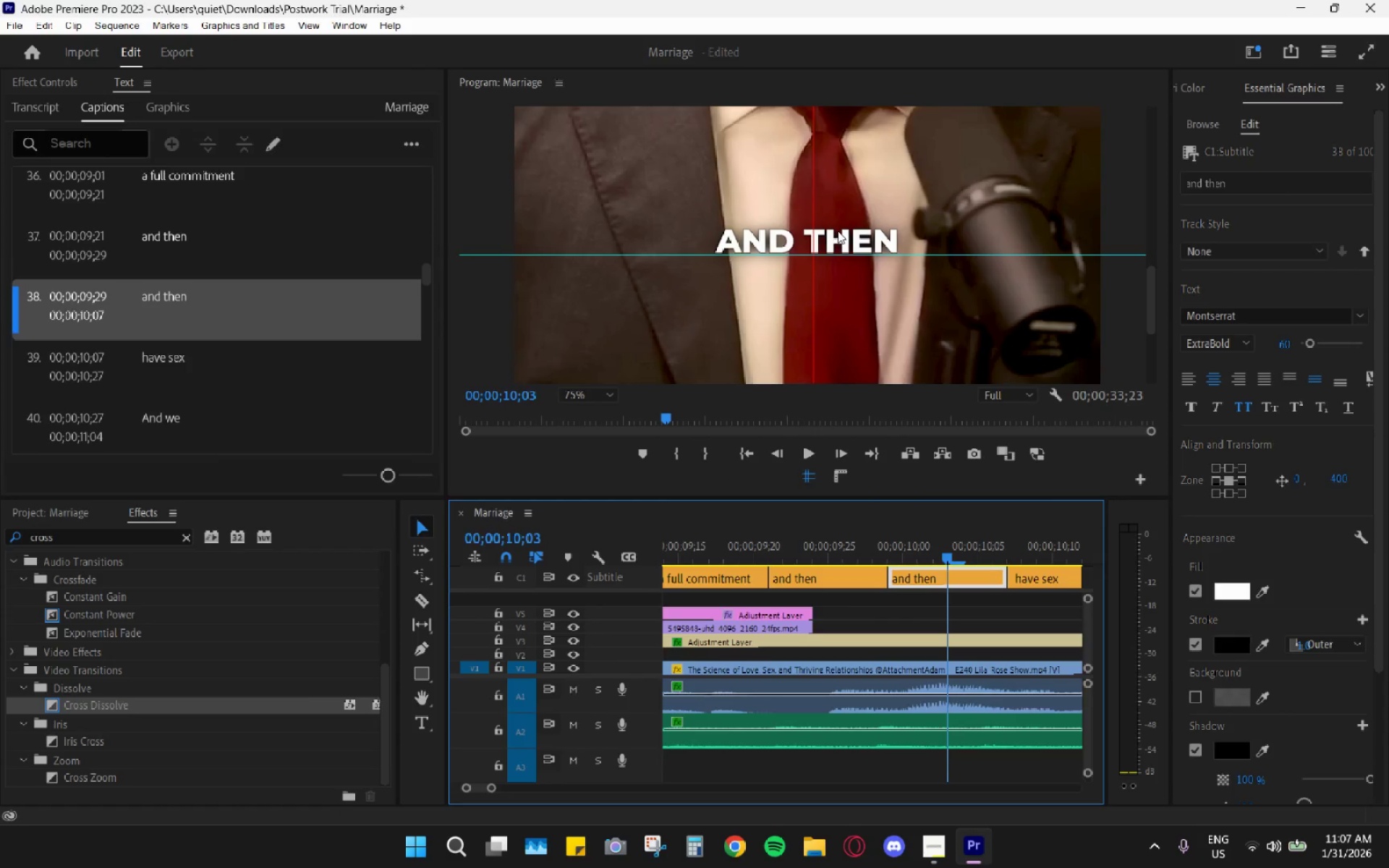 
scroll: coordinate [988, 588], scroll_direction: down, amount: 4.0
 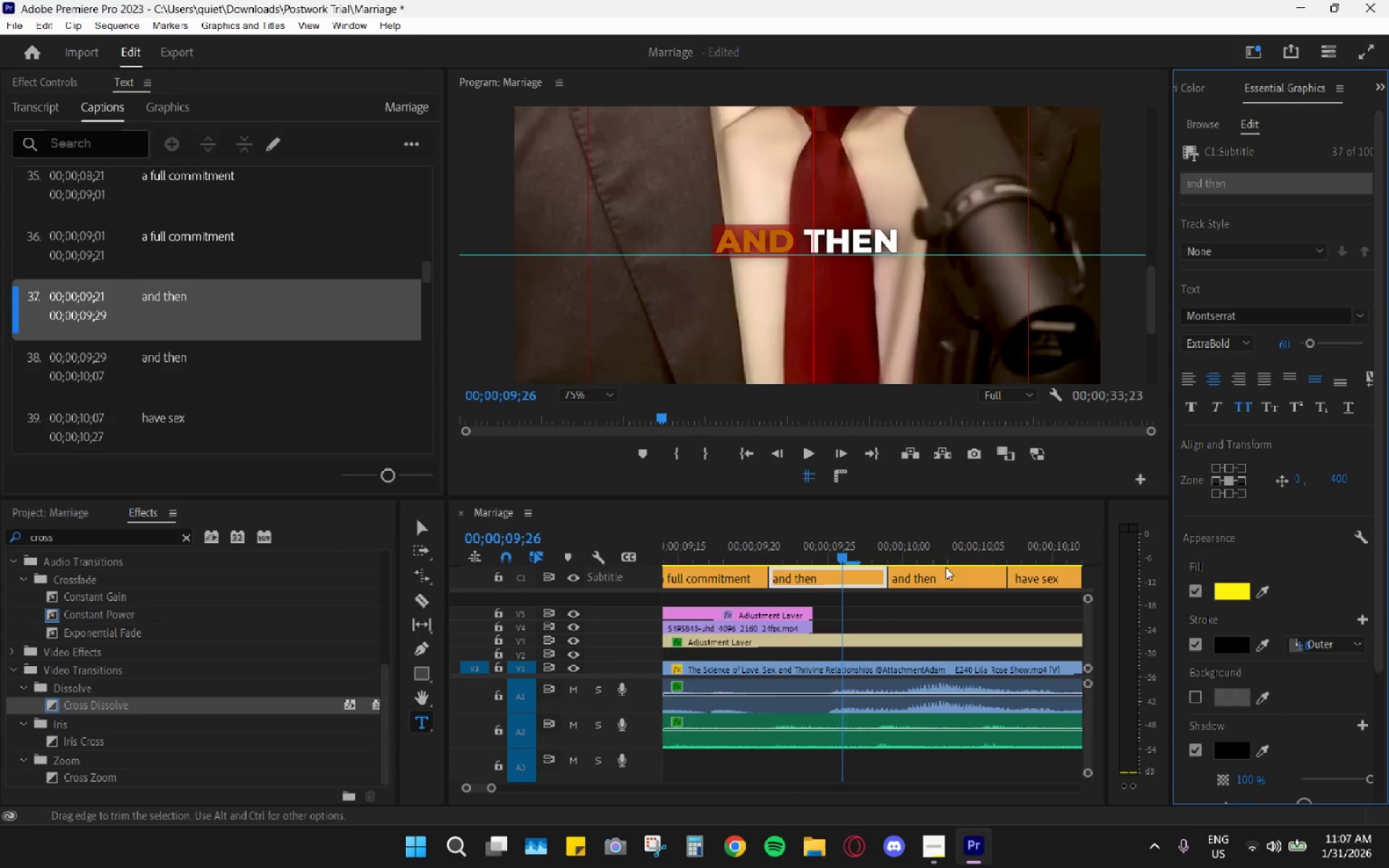 
double_click([838, 230])
 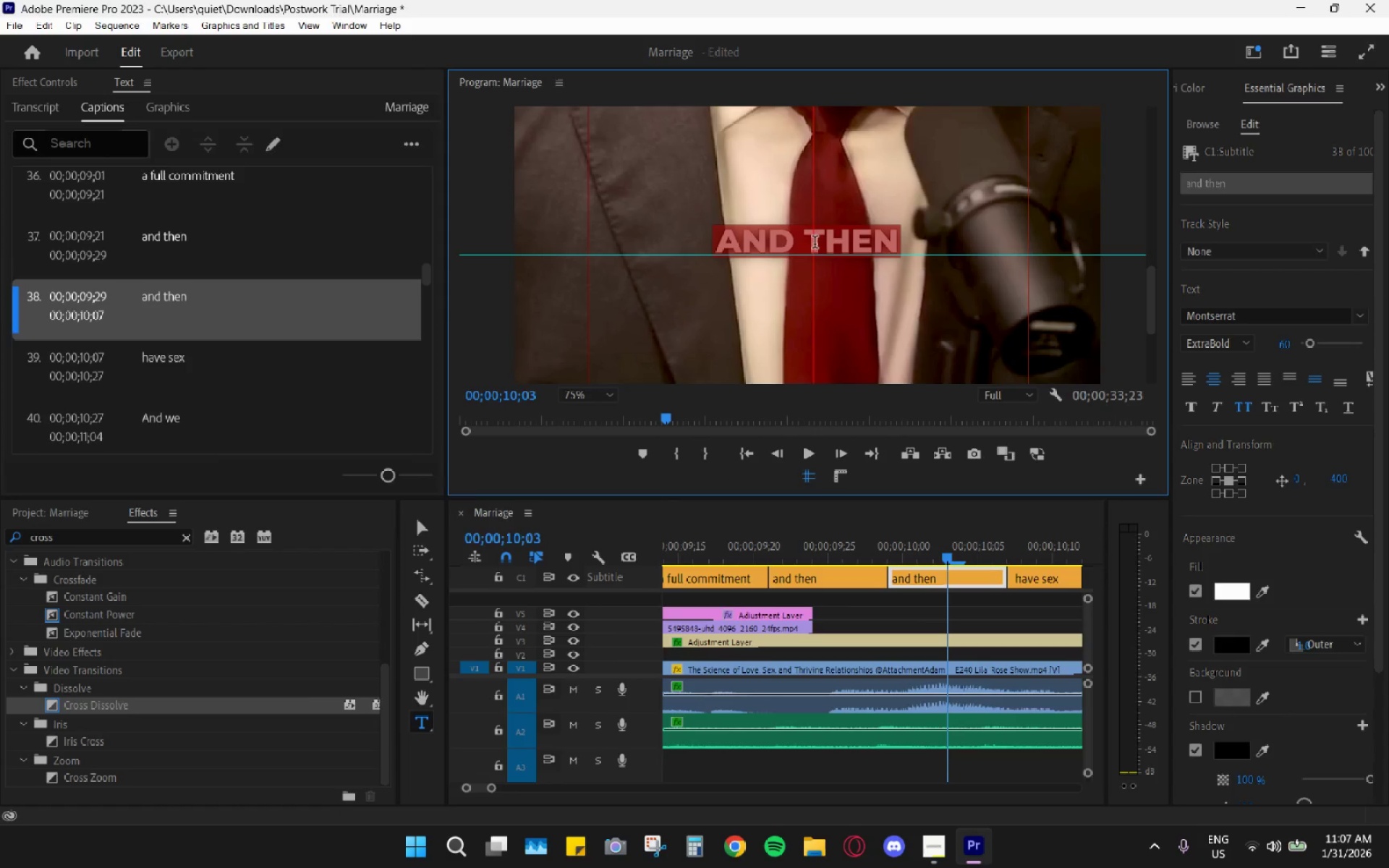 
left_click_drag(start_coordinate=[810, 244], to_coordinate=[941, 250])
 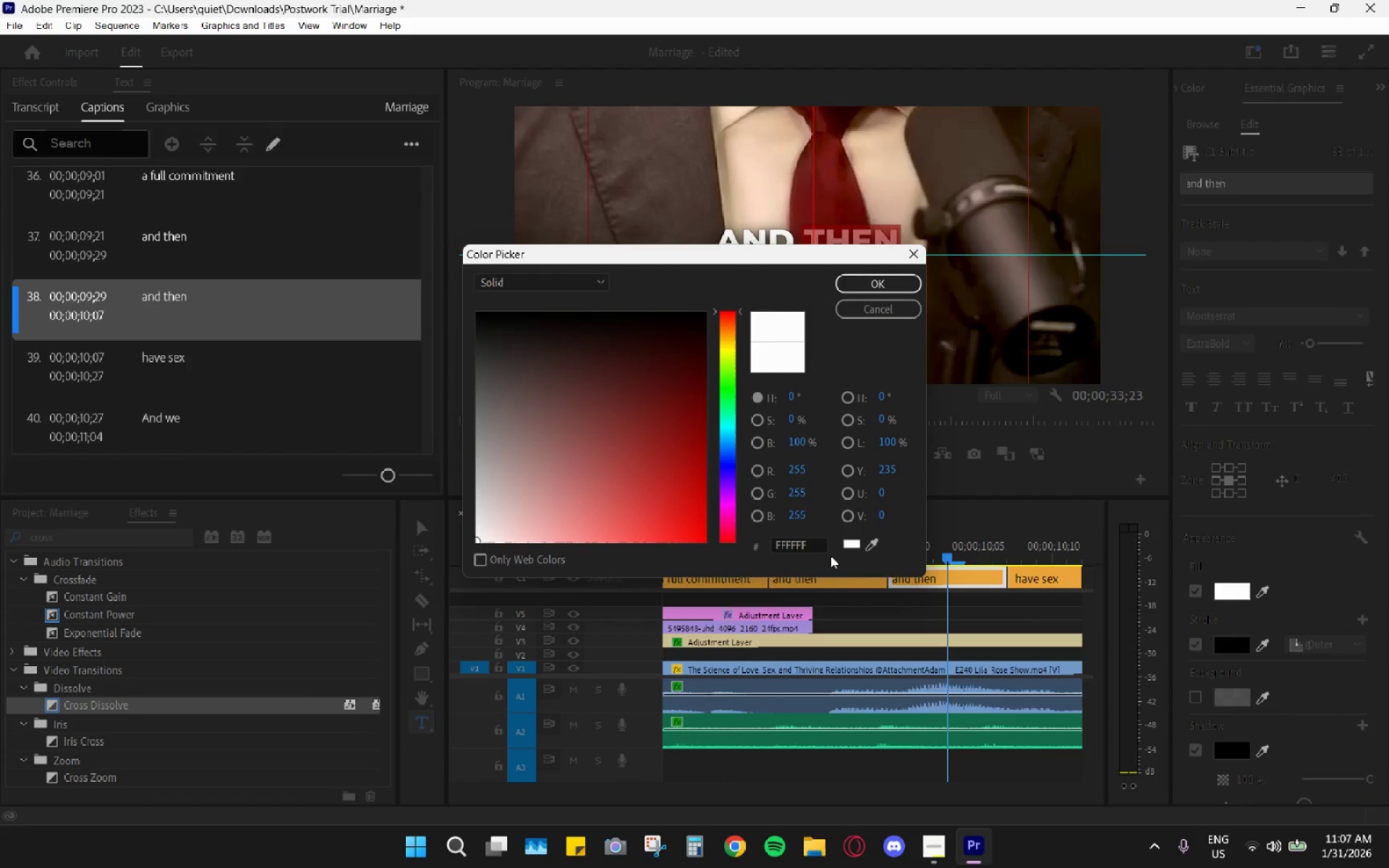 
double_click([807, 538])
 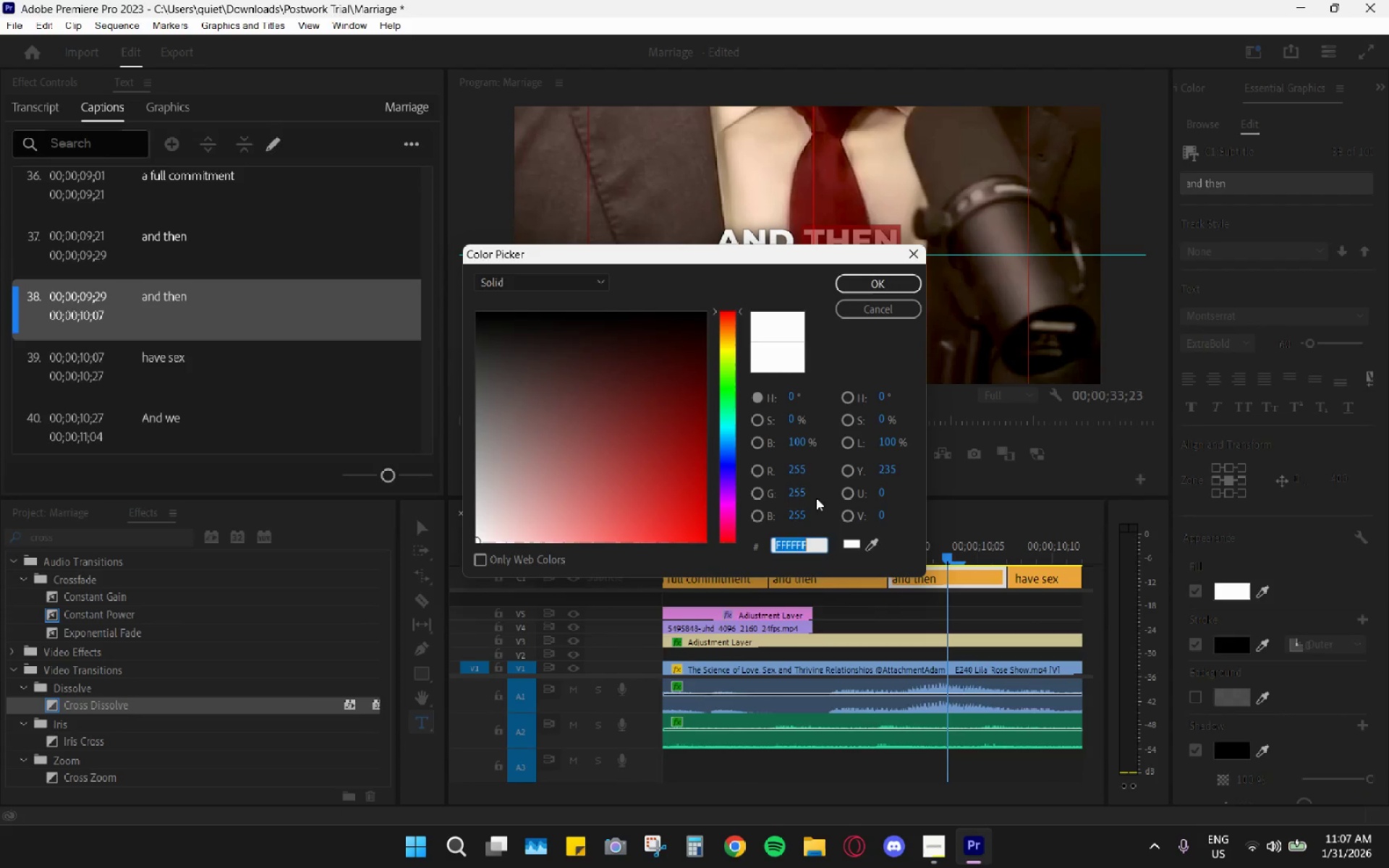 
key(Control+ControlLeft)
 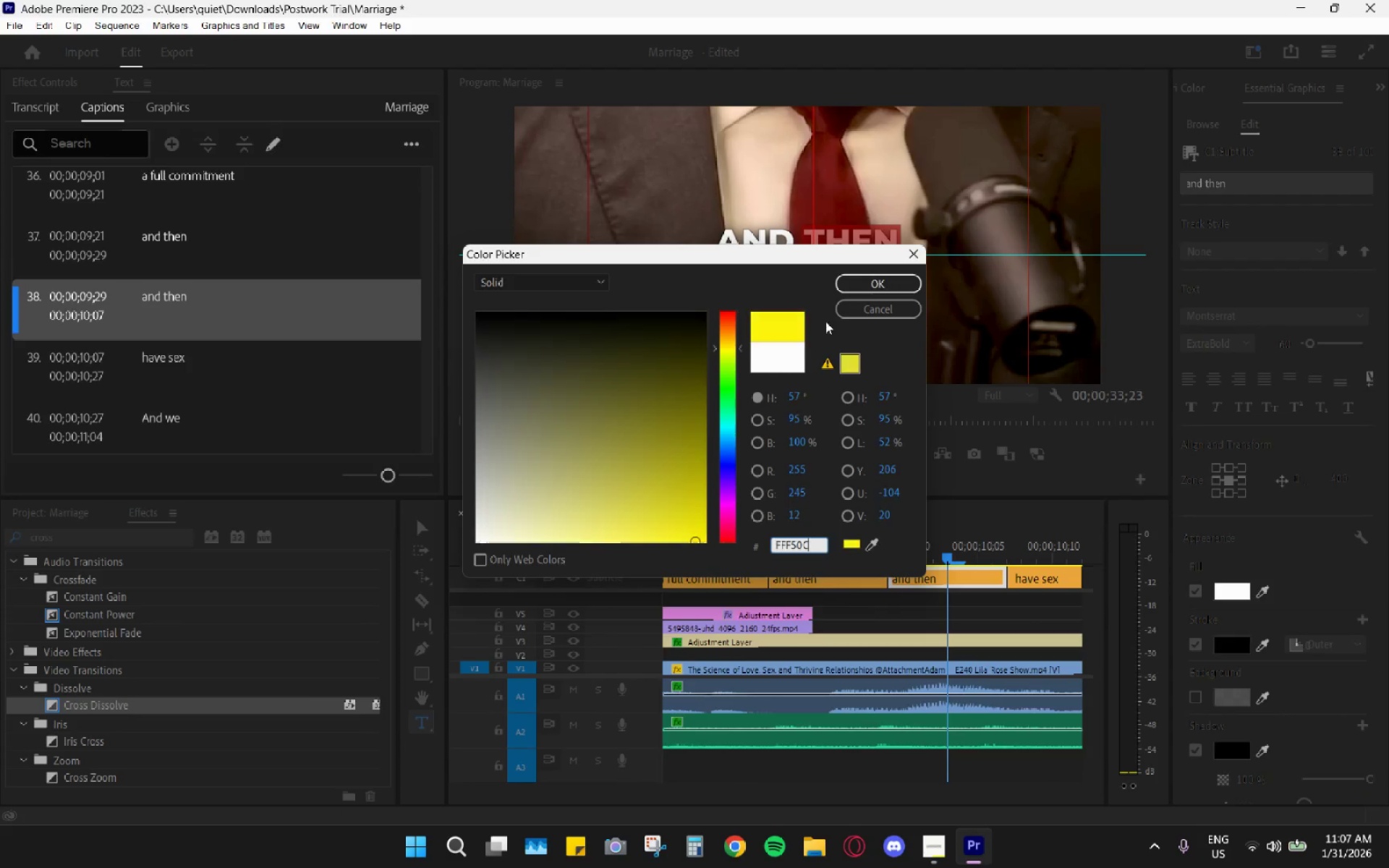 
key(Control+V)
 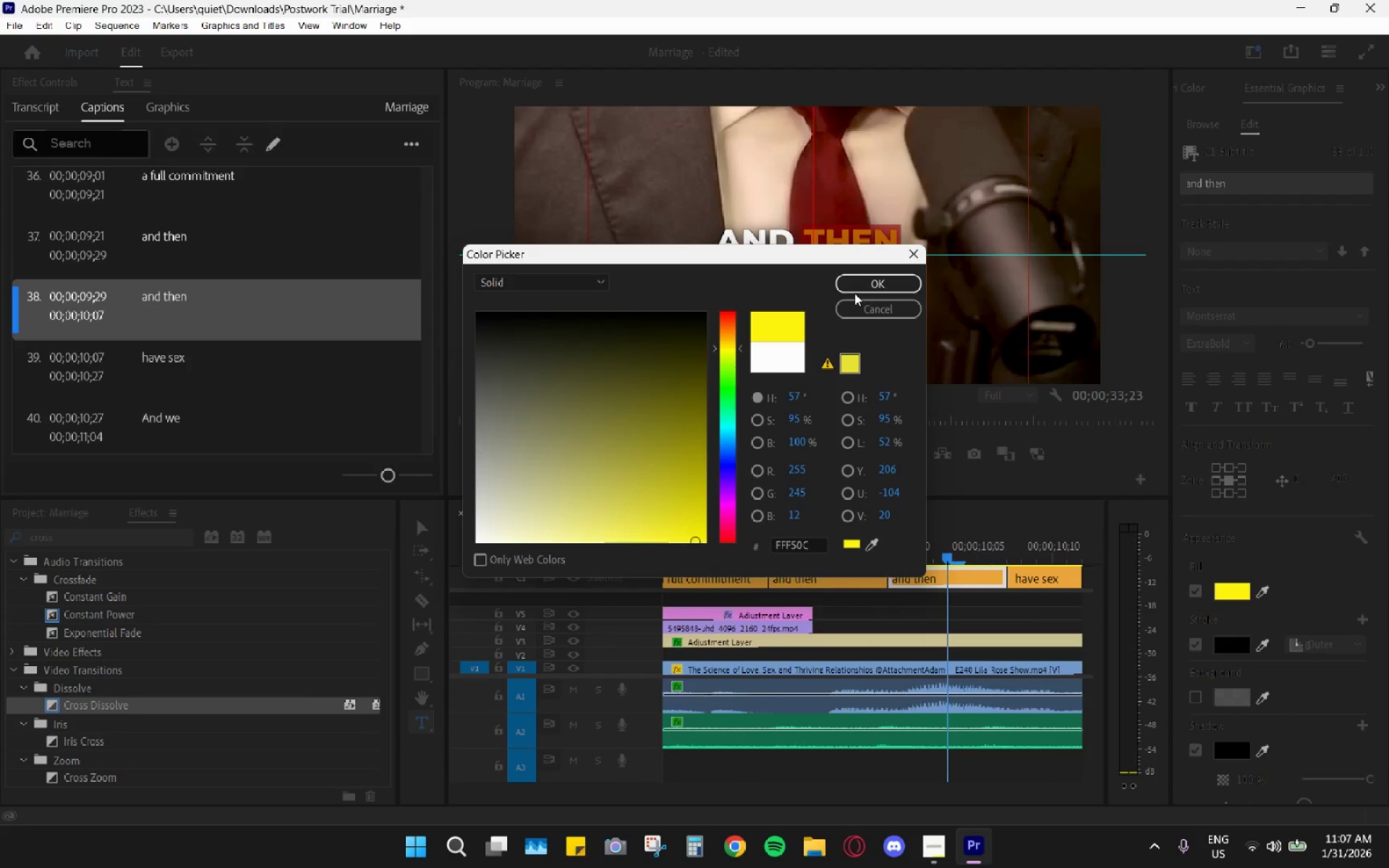 
double_click([866, 279])
 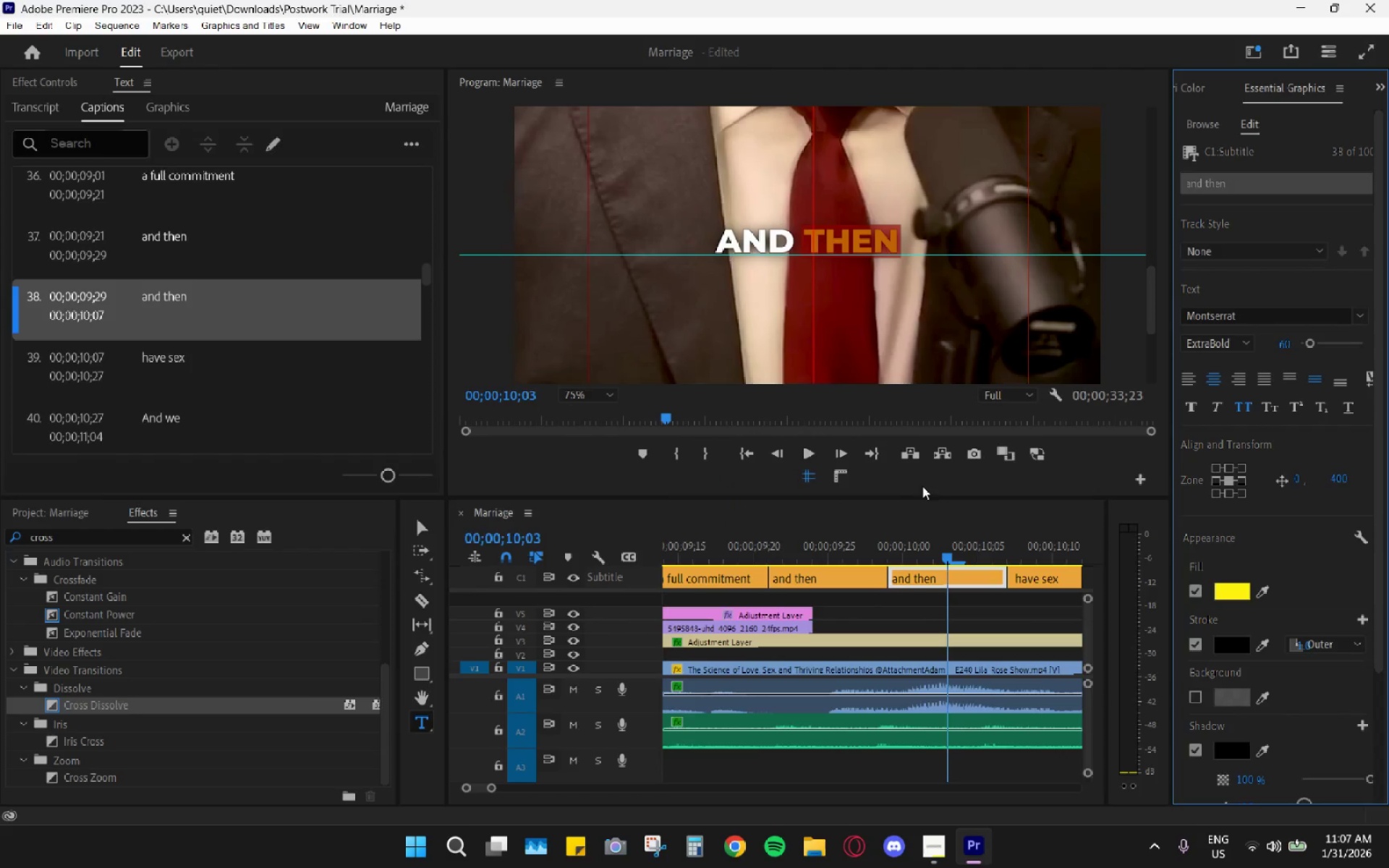 
scroll: coordinate [944, 575], scroll_direction: down, amount: 11.0
 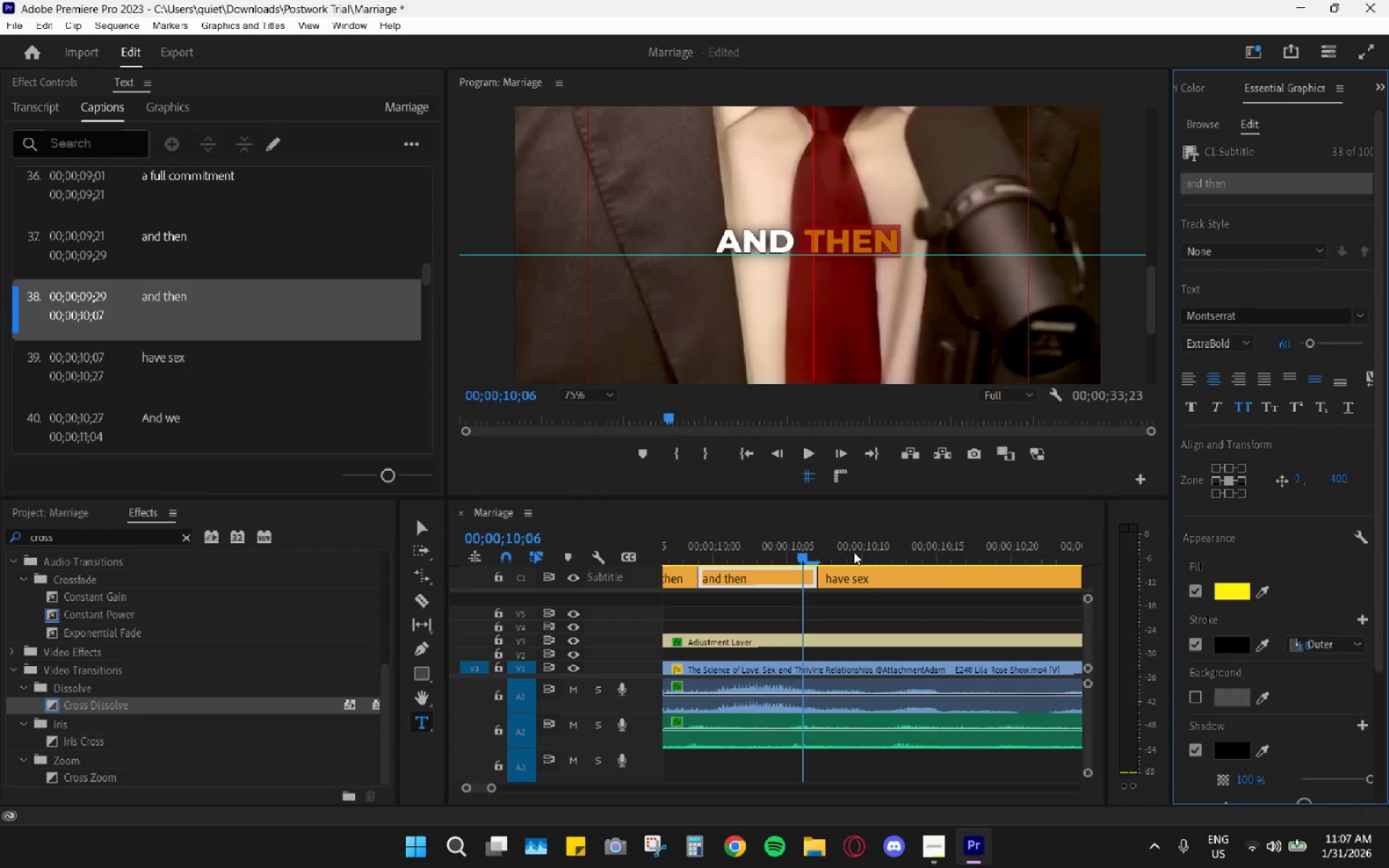 
left_click_drag(start_coordinate=[847, 551], to_coordinate=[1024, 570])
 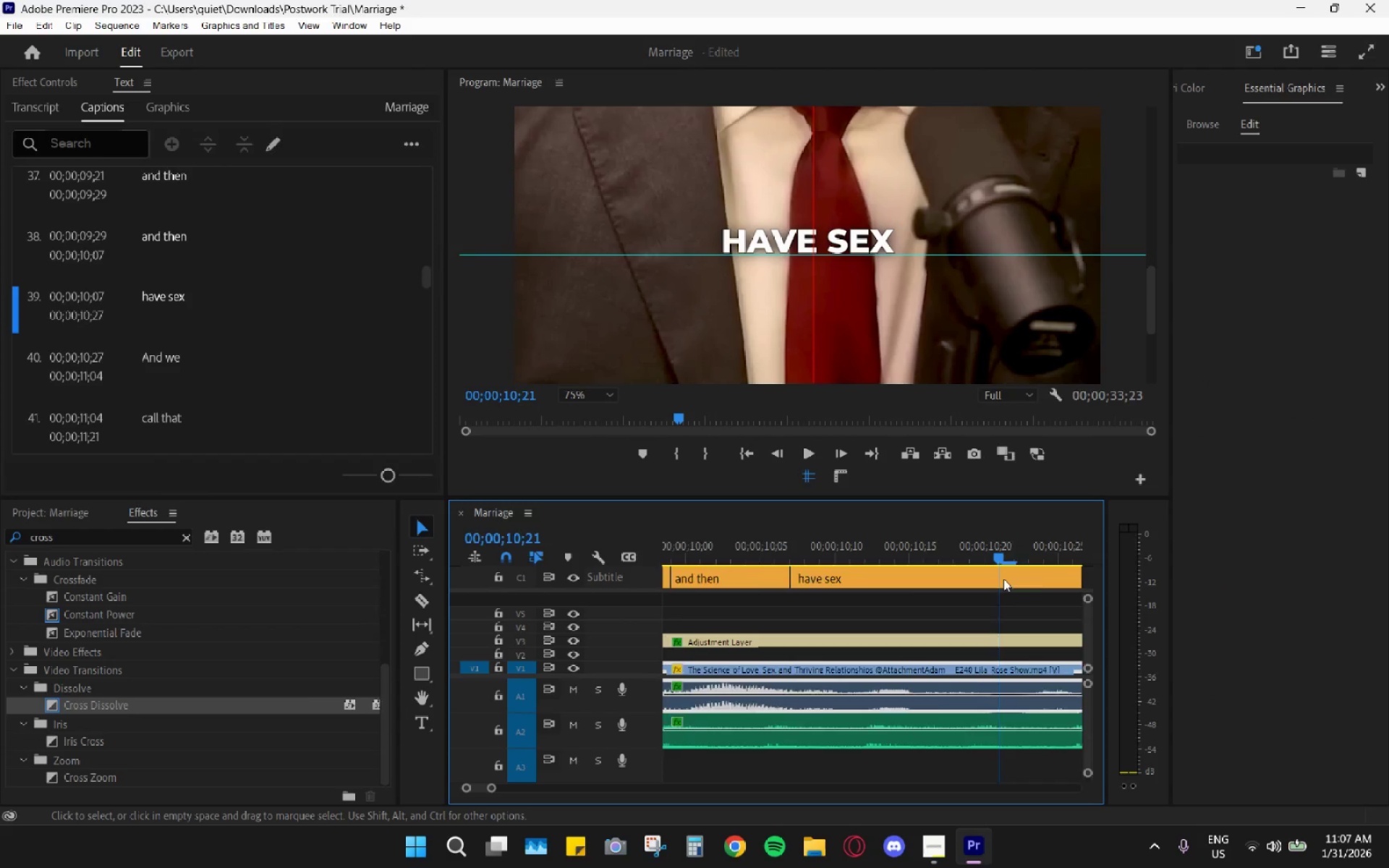 
scroll: coordinate [1000, 584], scroll_direction: down, amount: 4.0
 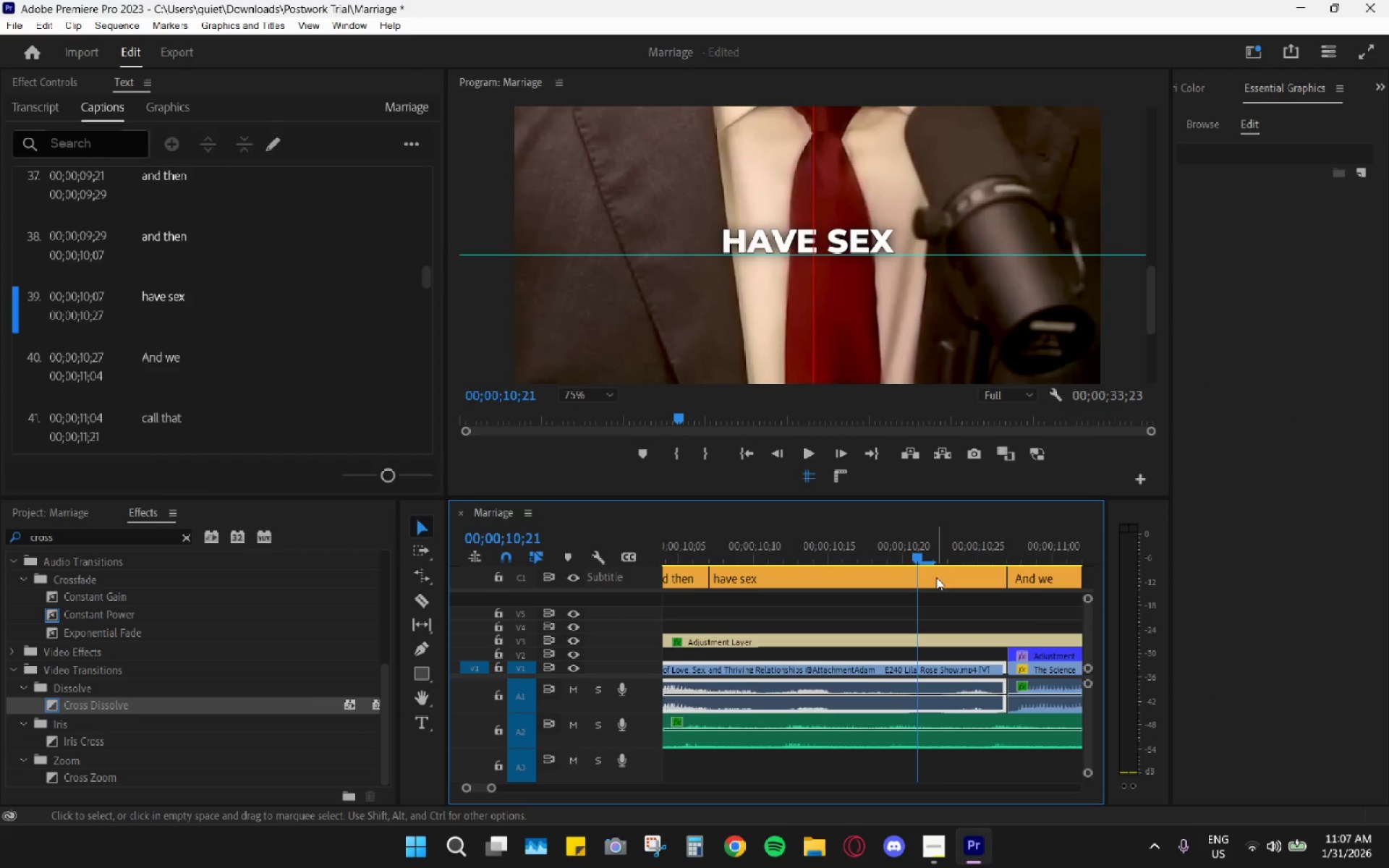 
left_click_drag(start_coordinate=[935, 565], to_coordinate=[813, 554])
 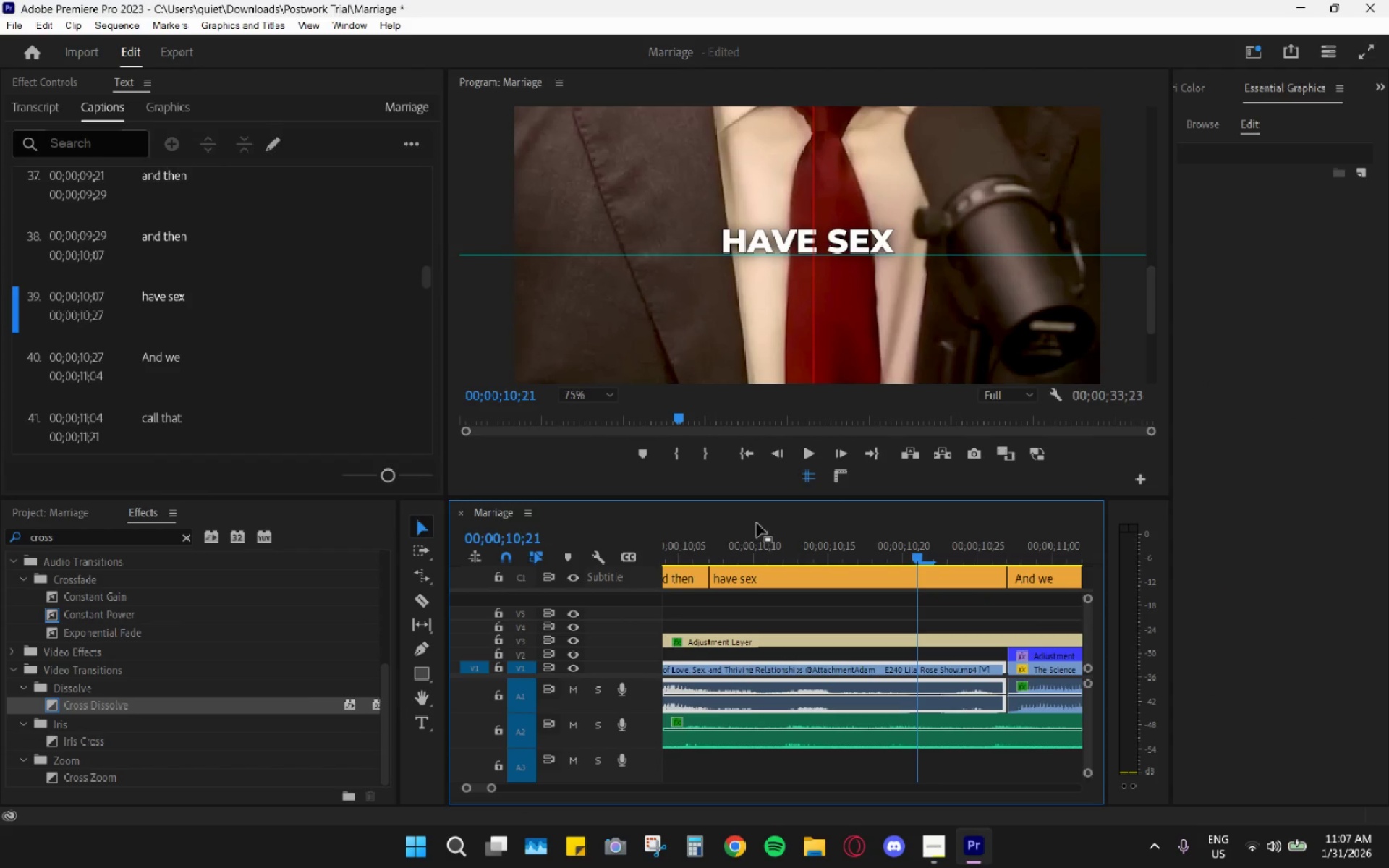 
left_click_drag(start_coordinate=[730, 548], to_coordinate=[721, 563])
 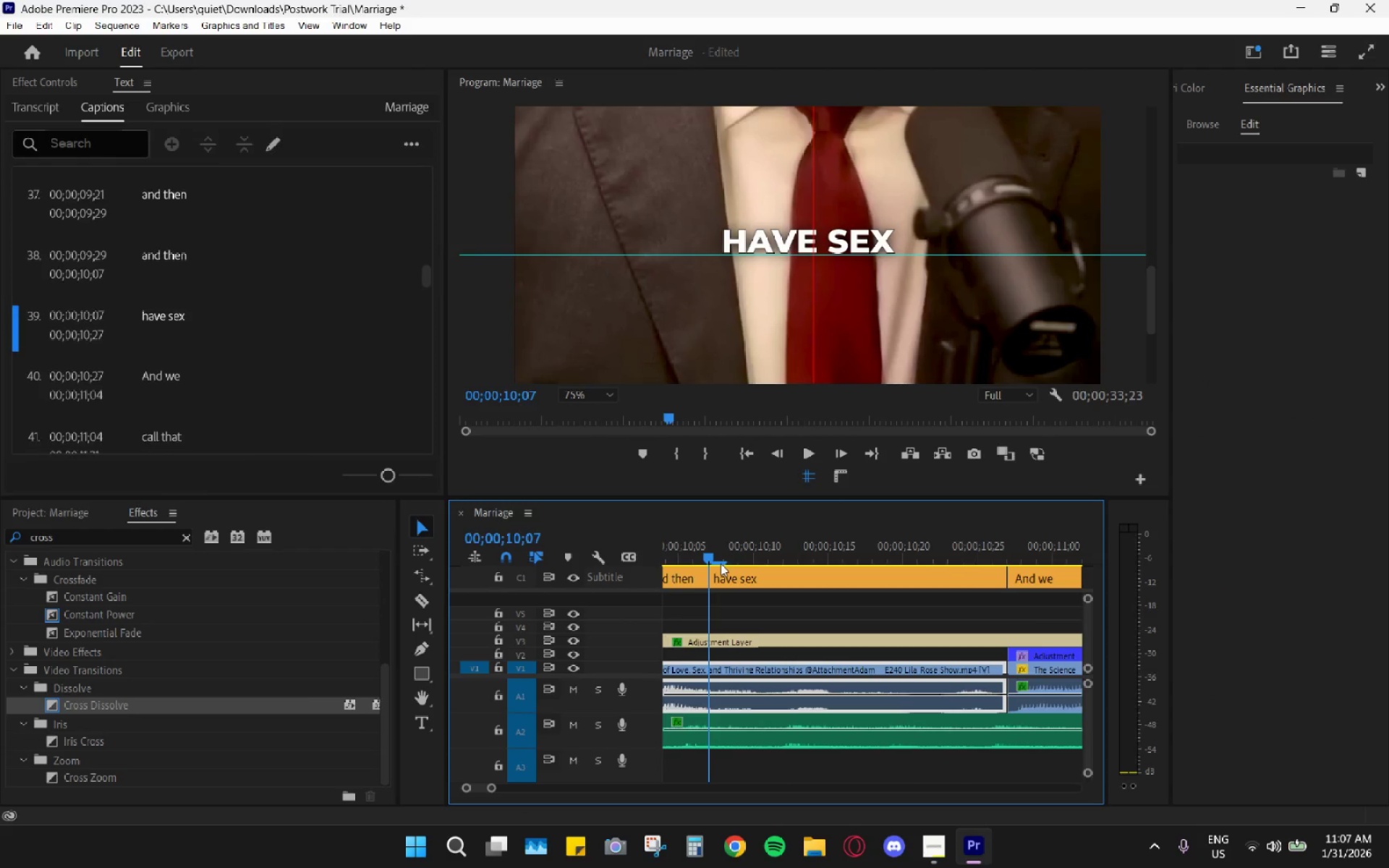 
key(Space)
 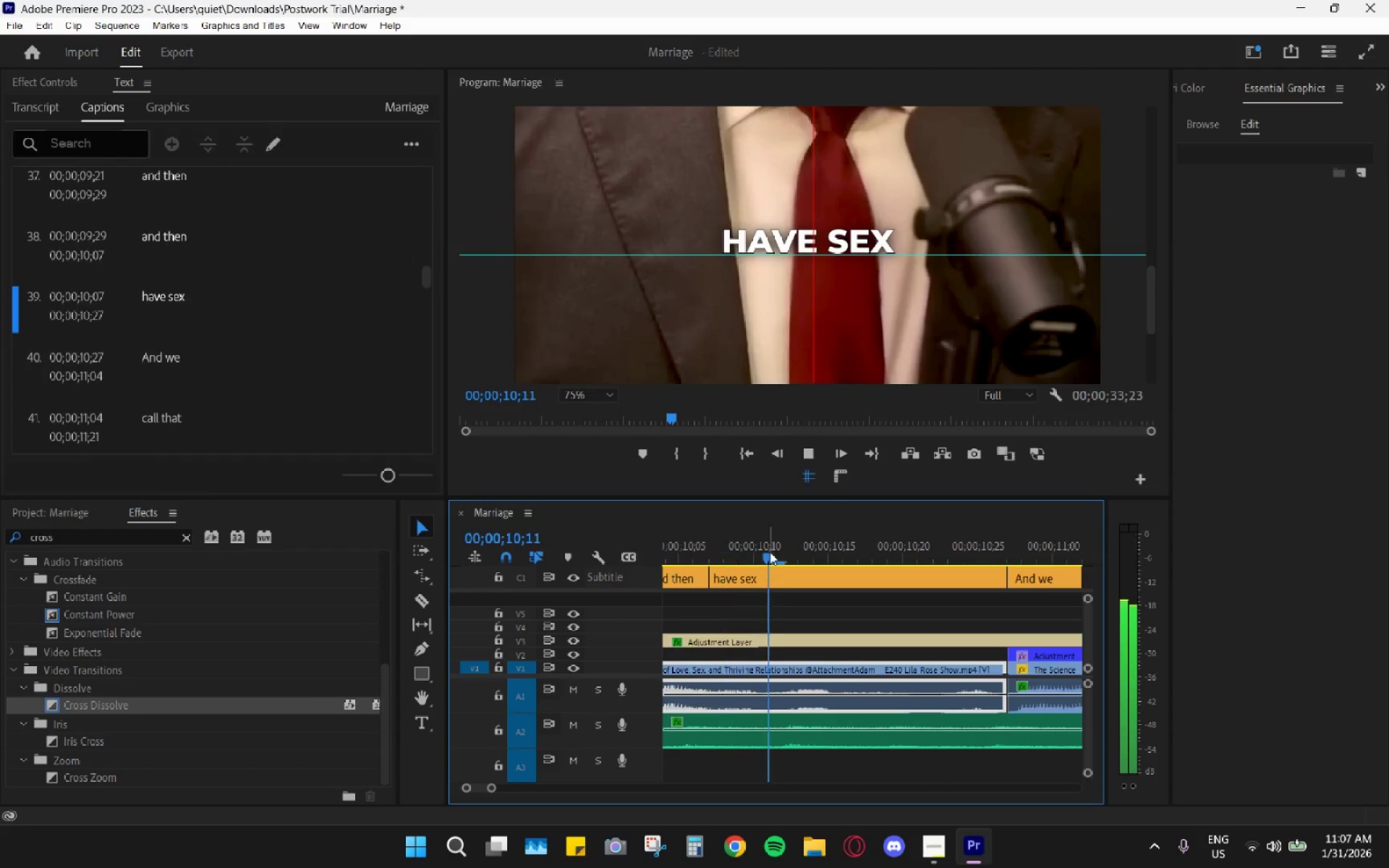 
key(Space)
 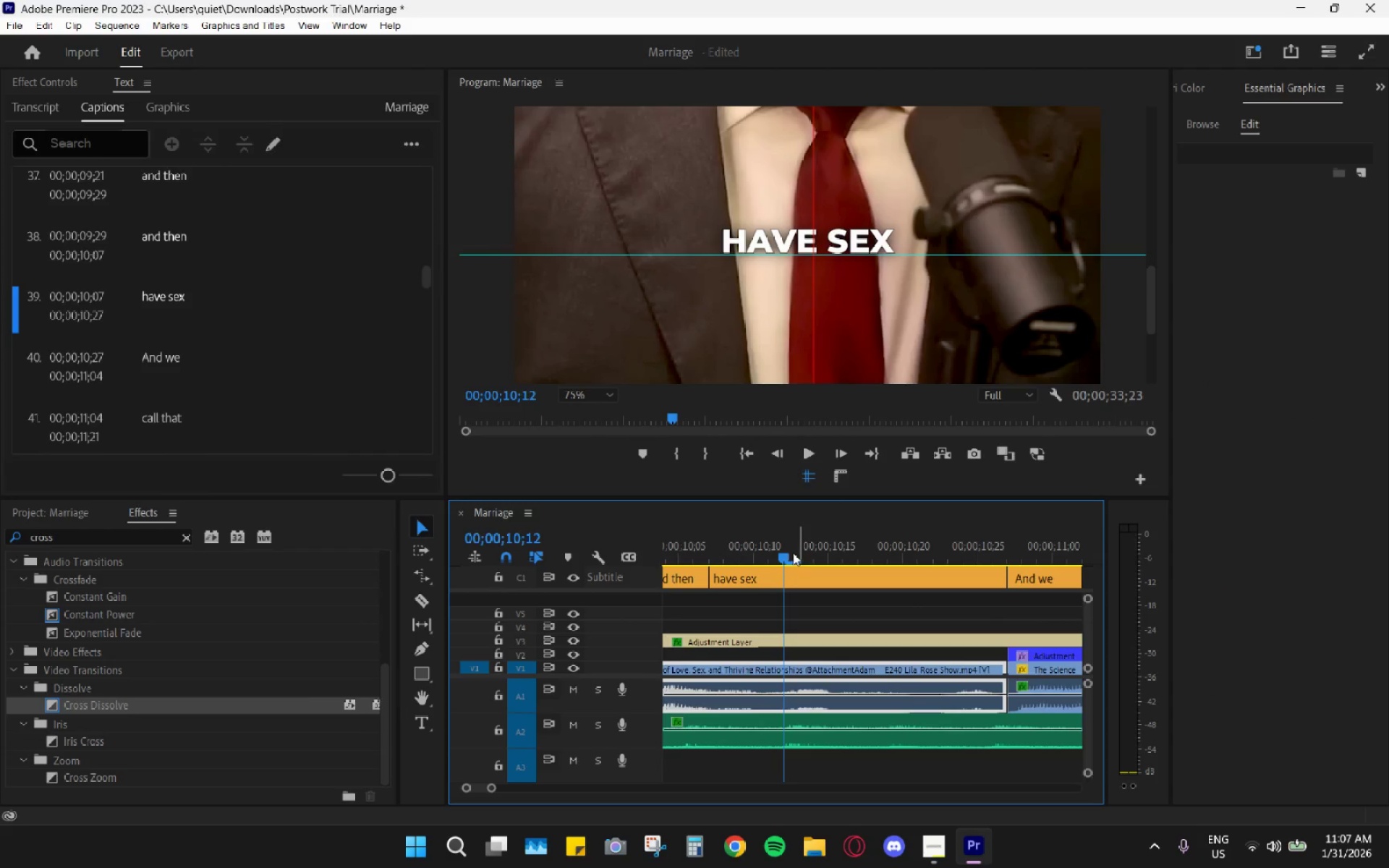 
left_click_drag(start_coordinate=[783, 553], to_coordinate=[776, 558])
 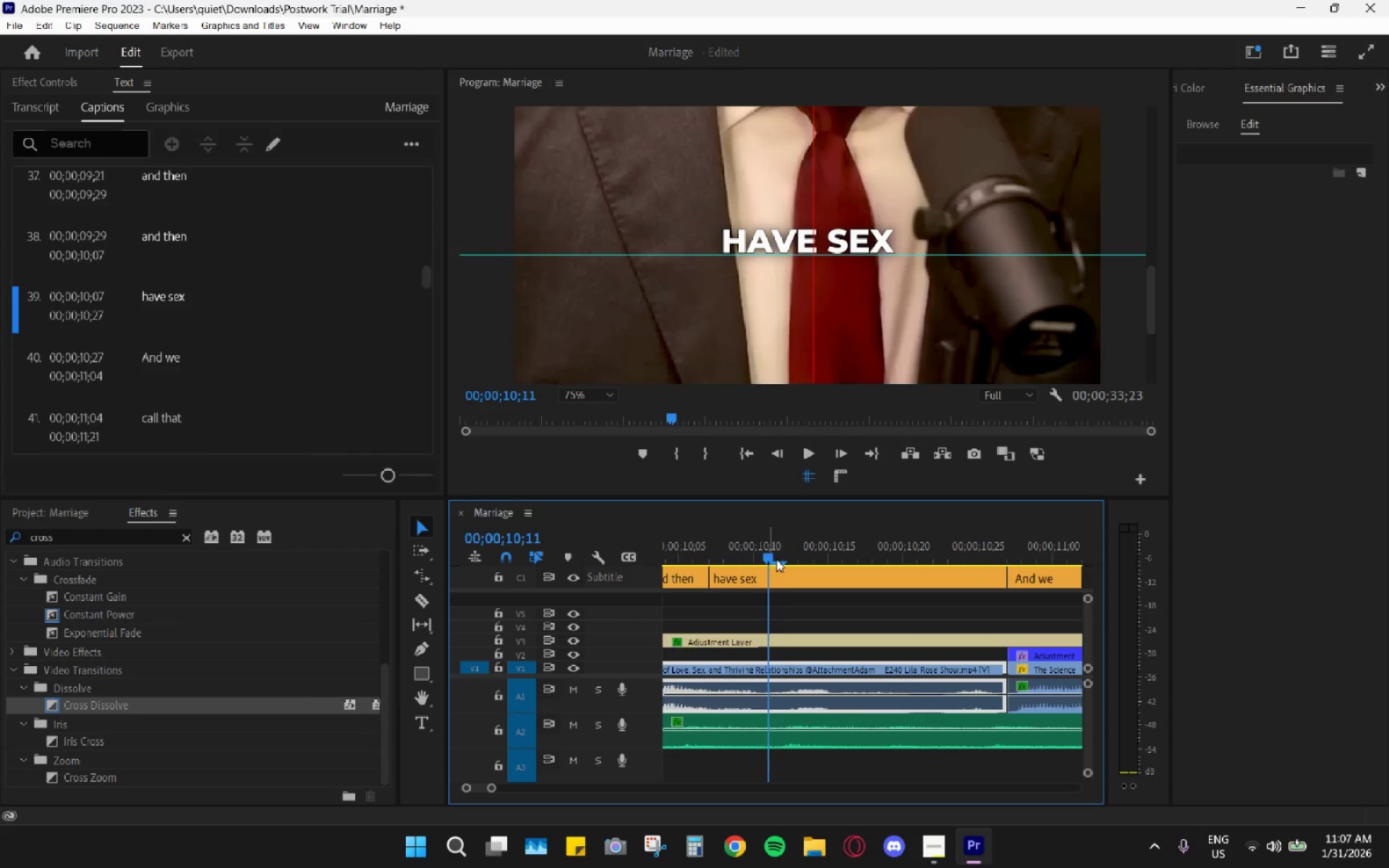 
left_click([778, 560])
 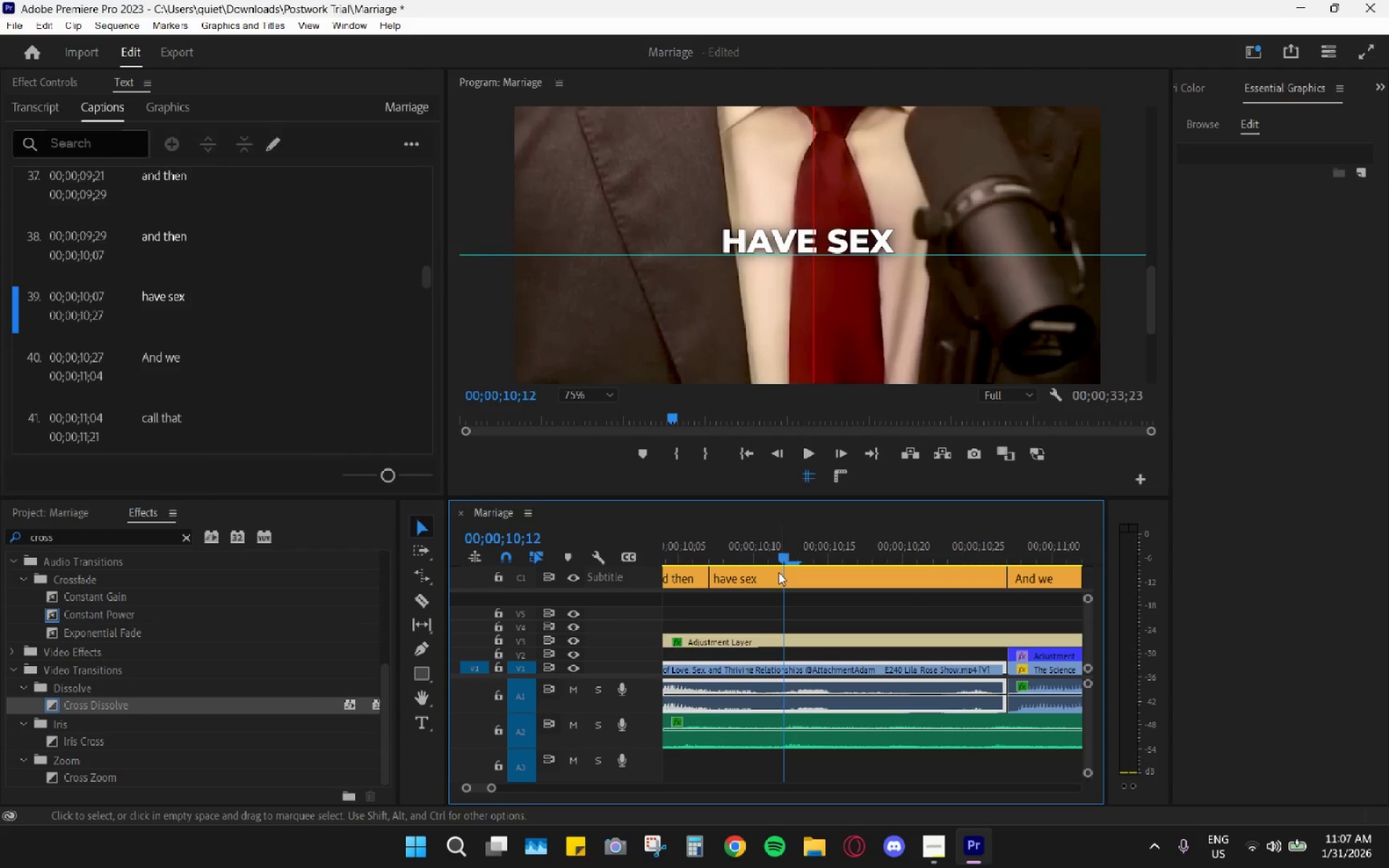 
left_click_drag(start_coordinate=[781, 560], to_coordinate=[770, 556])
 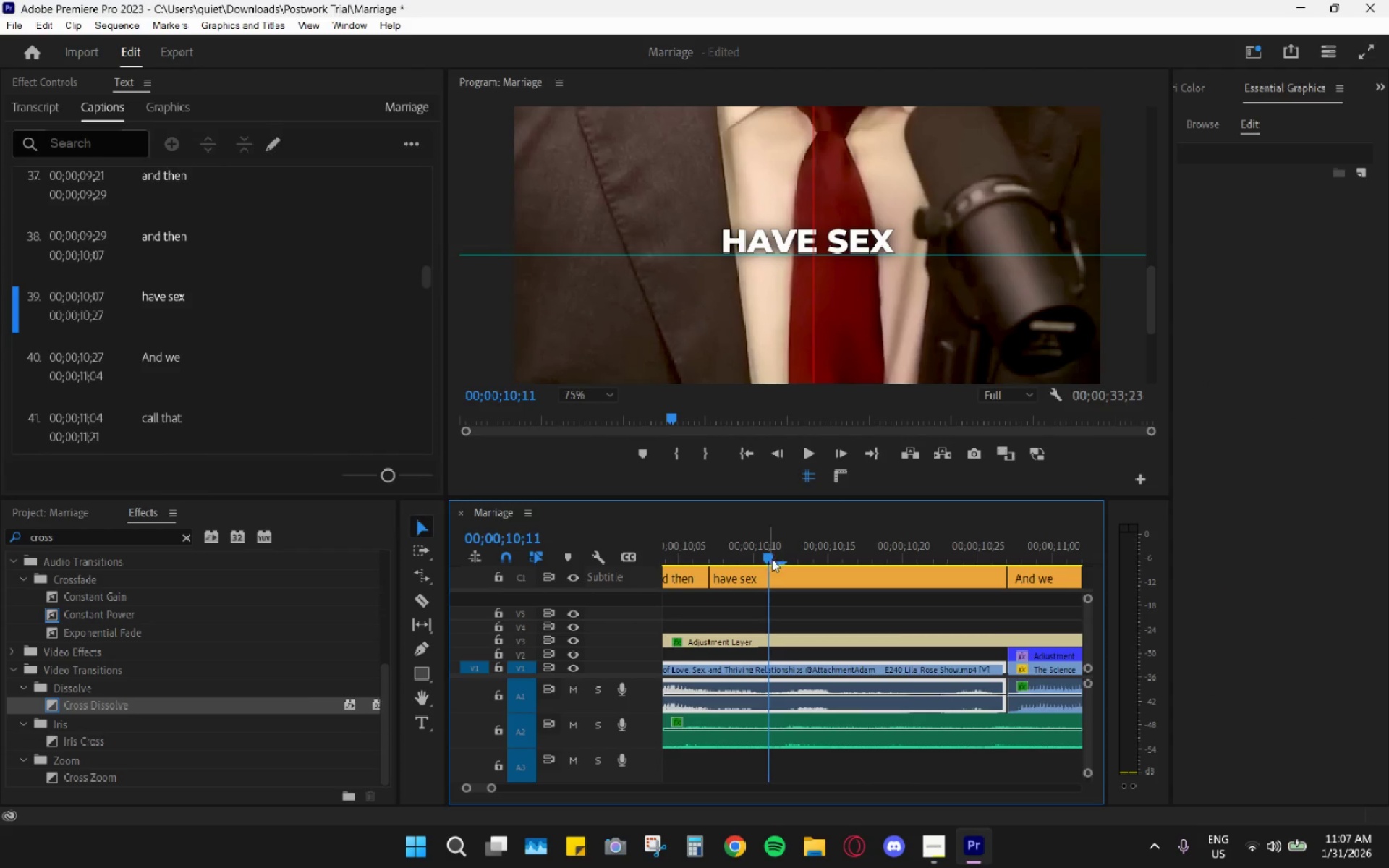 
key(C)
 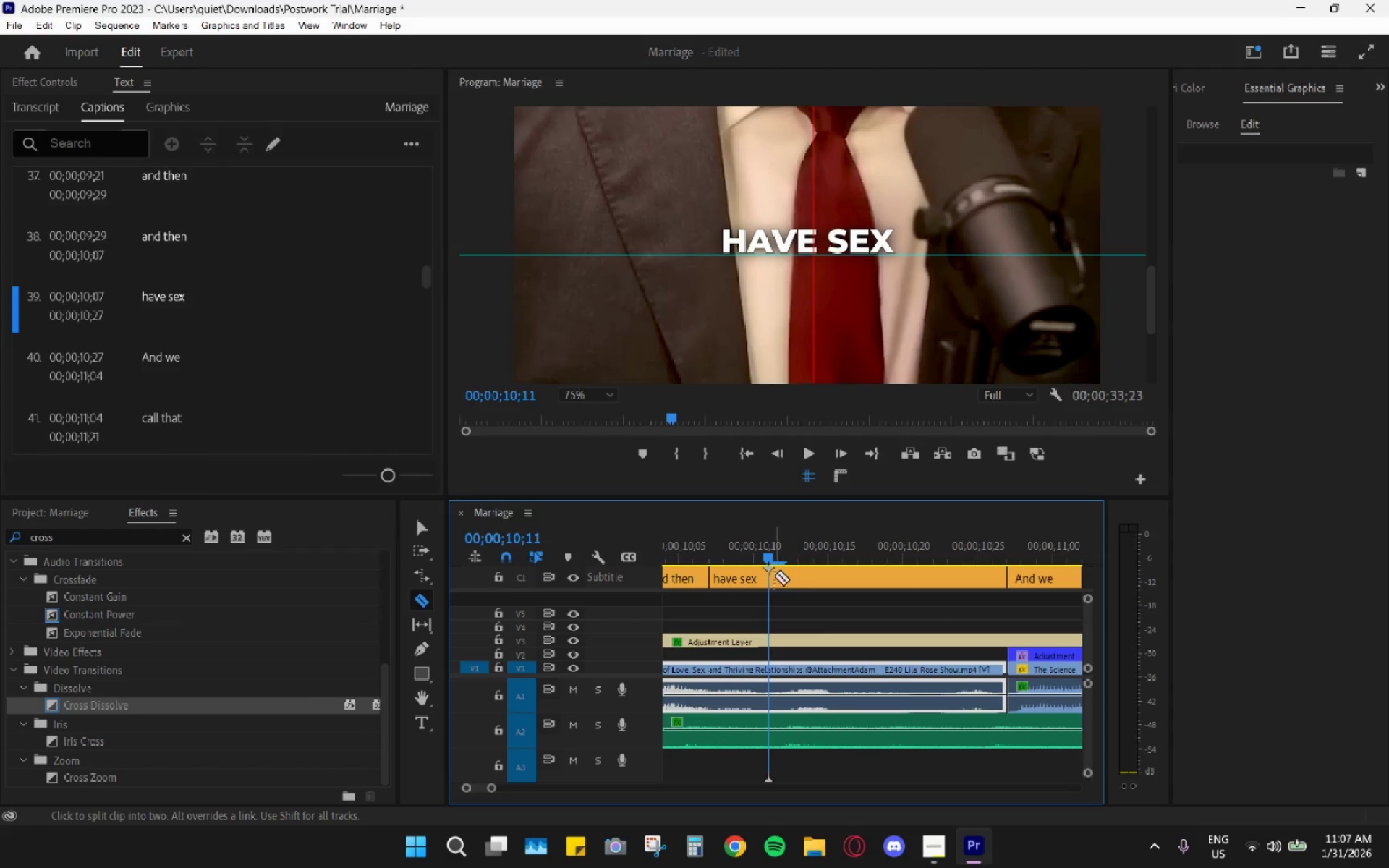 
left_click([774, 576])
 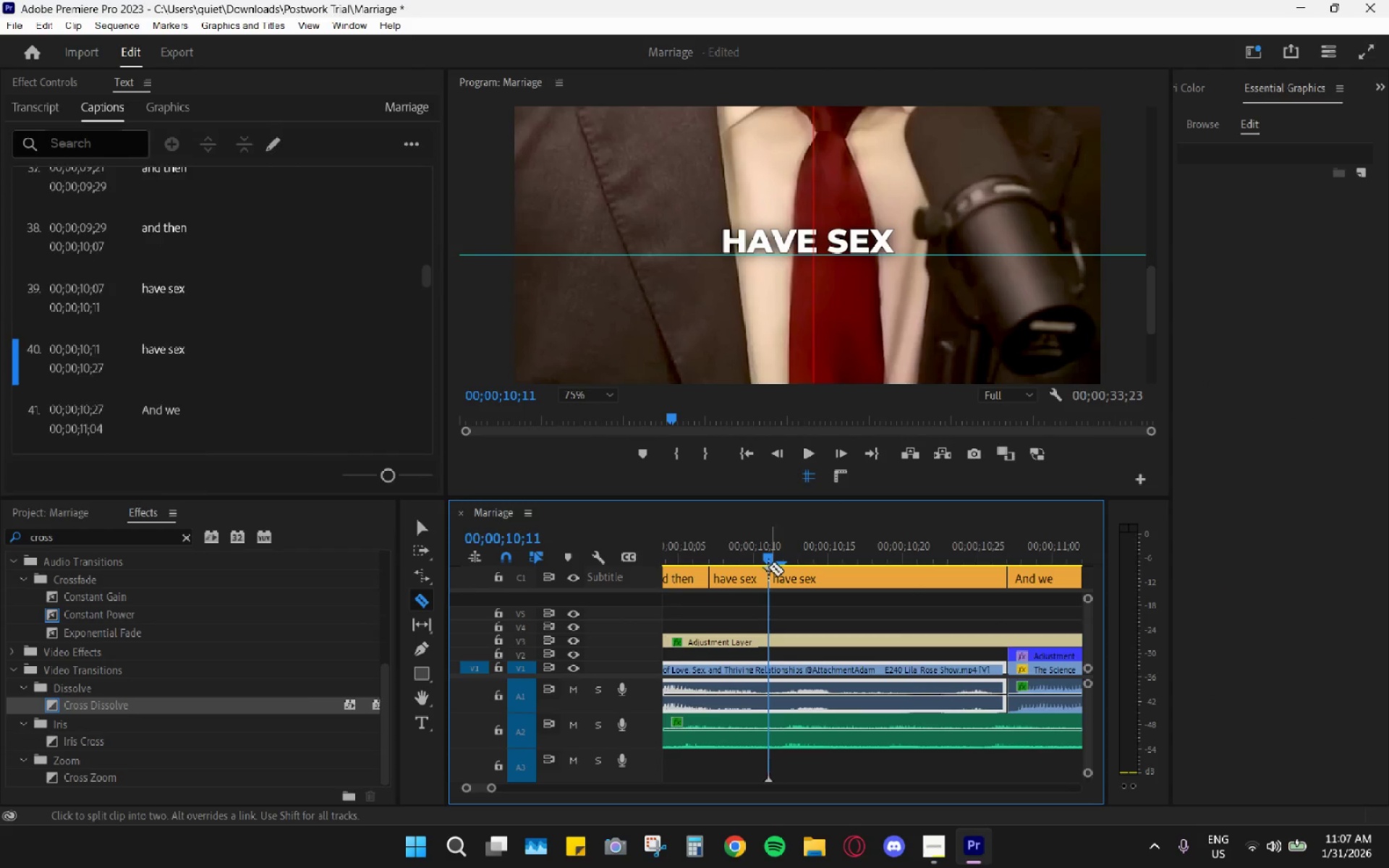 
key(V)
 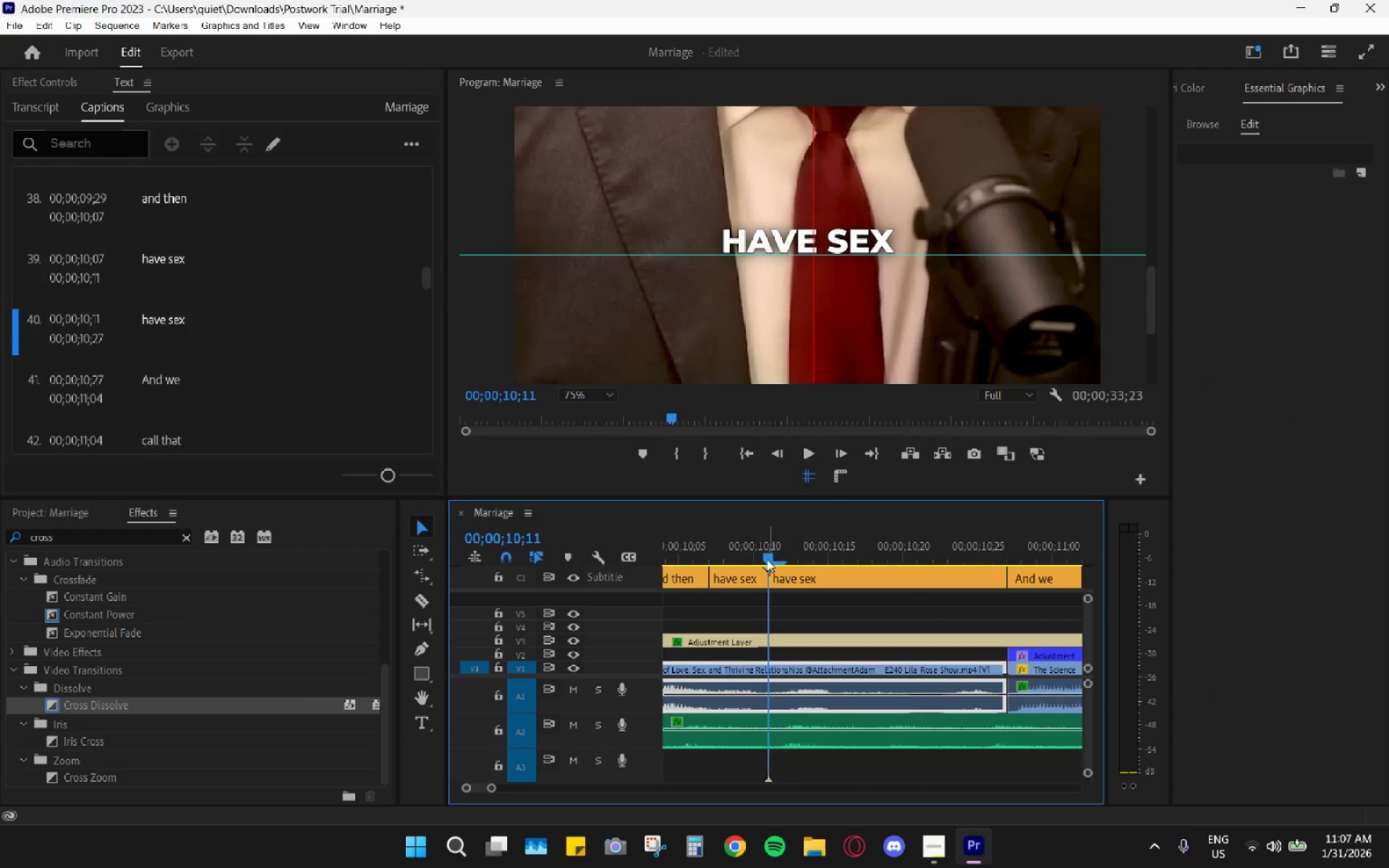 
left_click_drag(start_coordinate=[767, 559], to_coordinate=[750, 558])
 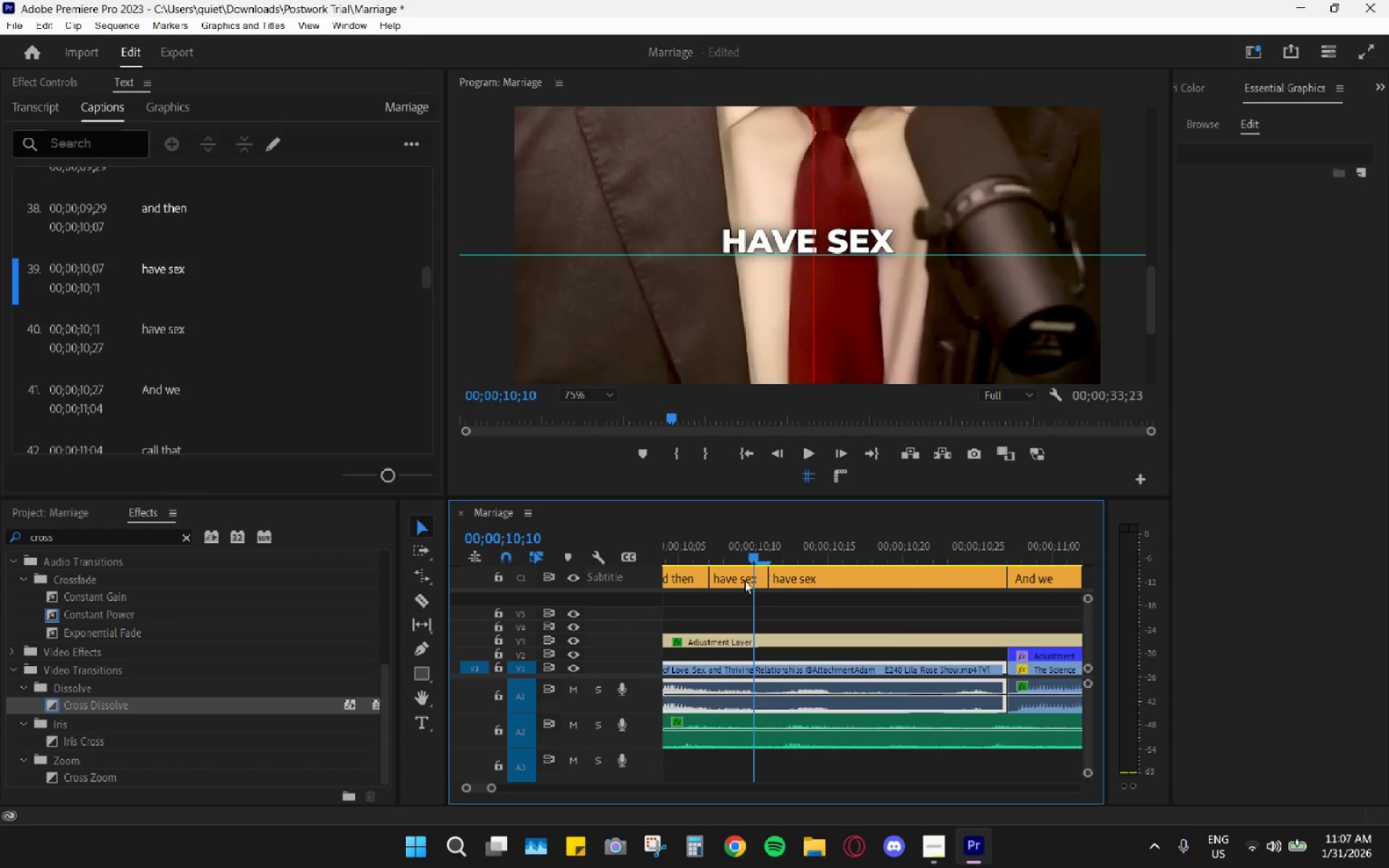 
left_click([744, 580])
 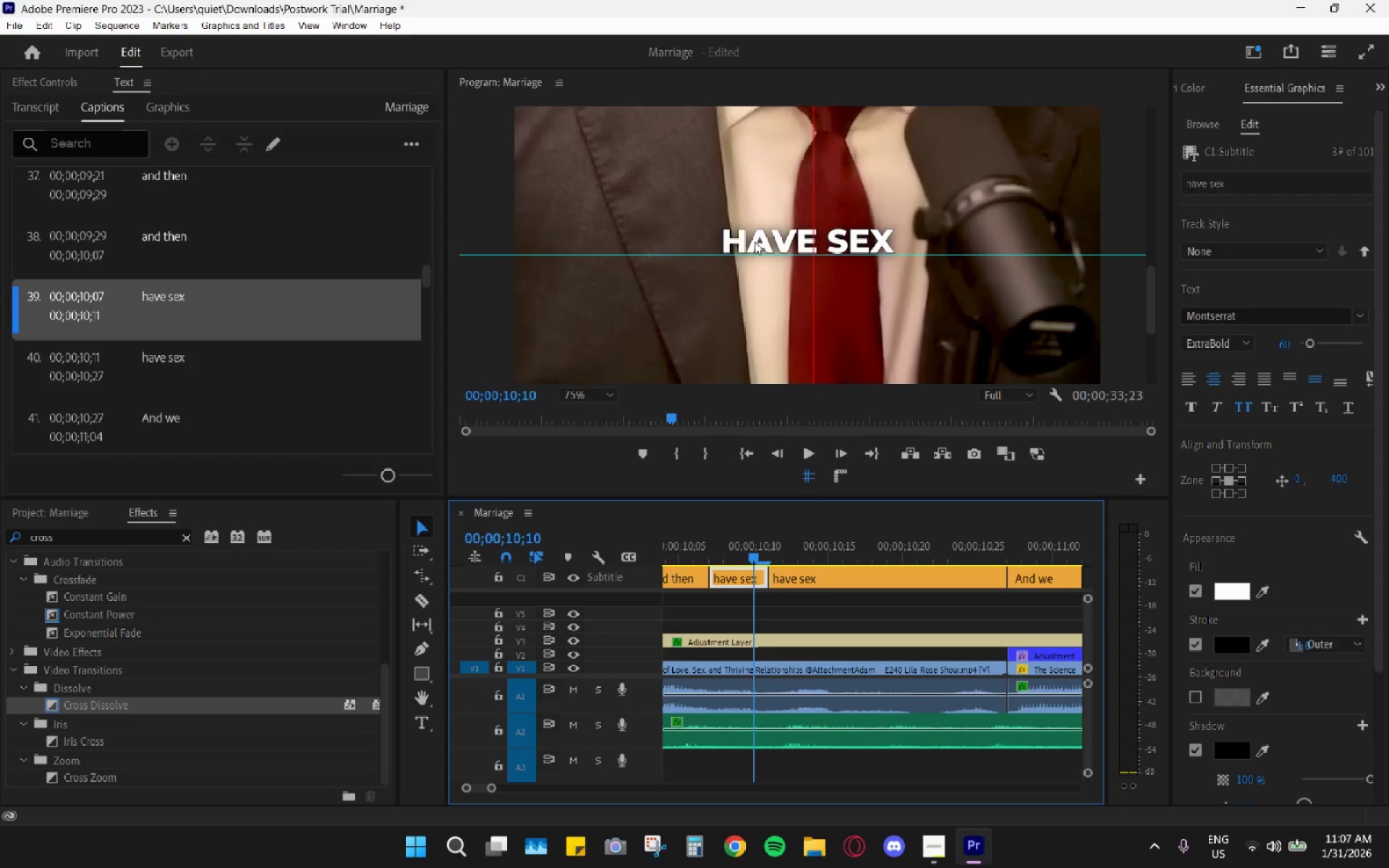 
double_click([755, 241])
 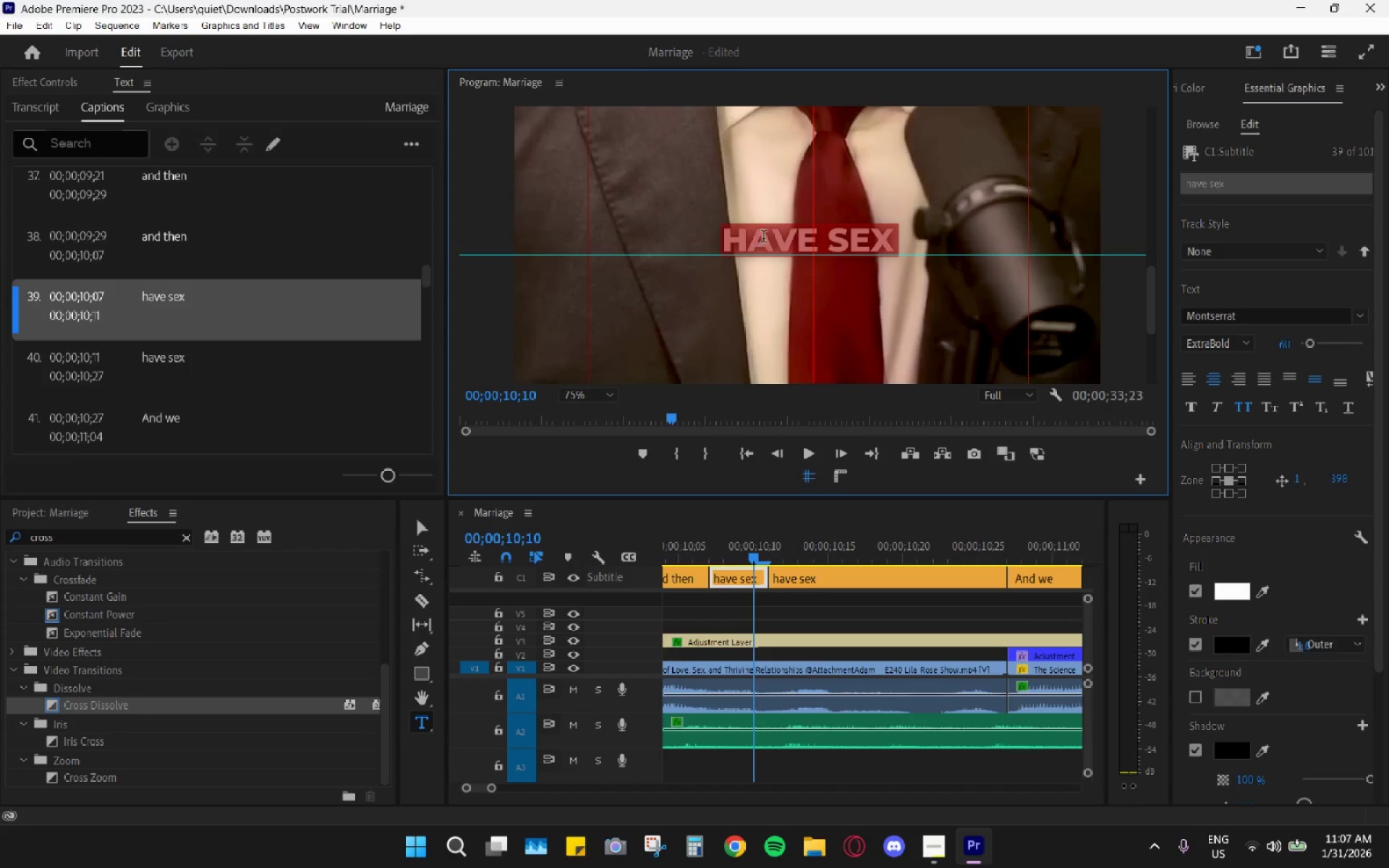 
key(Control+ControlLeft)
 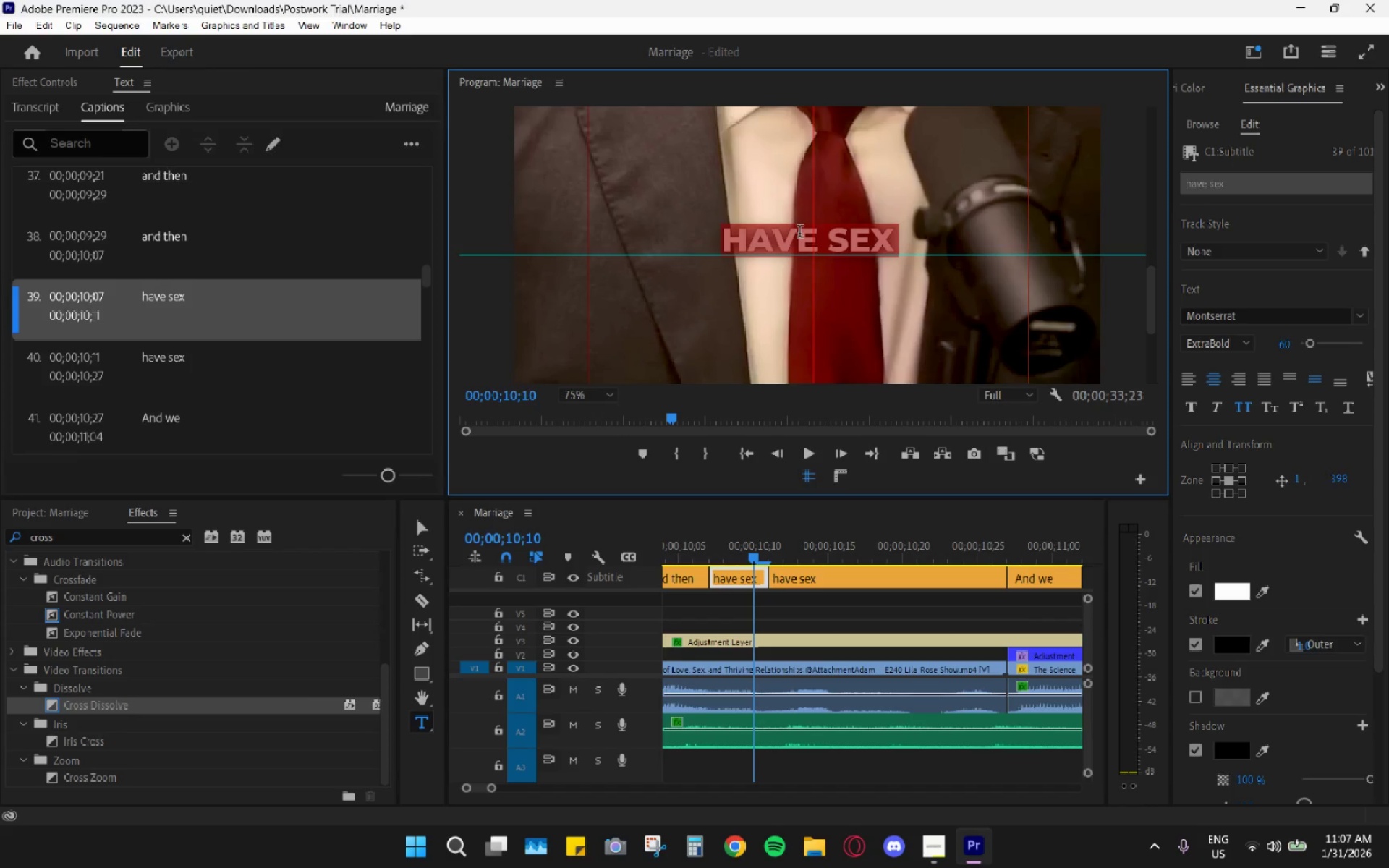 
key(Control+Z)
 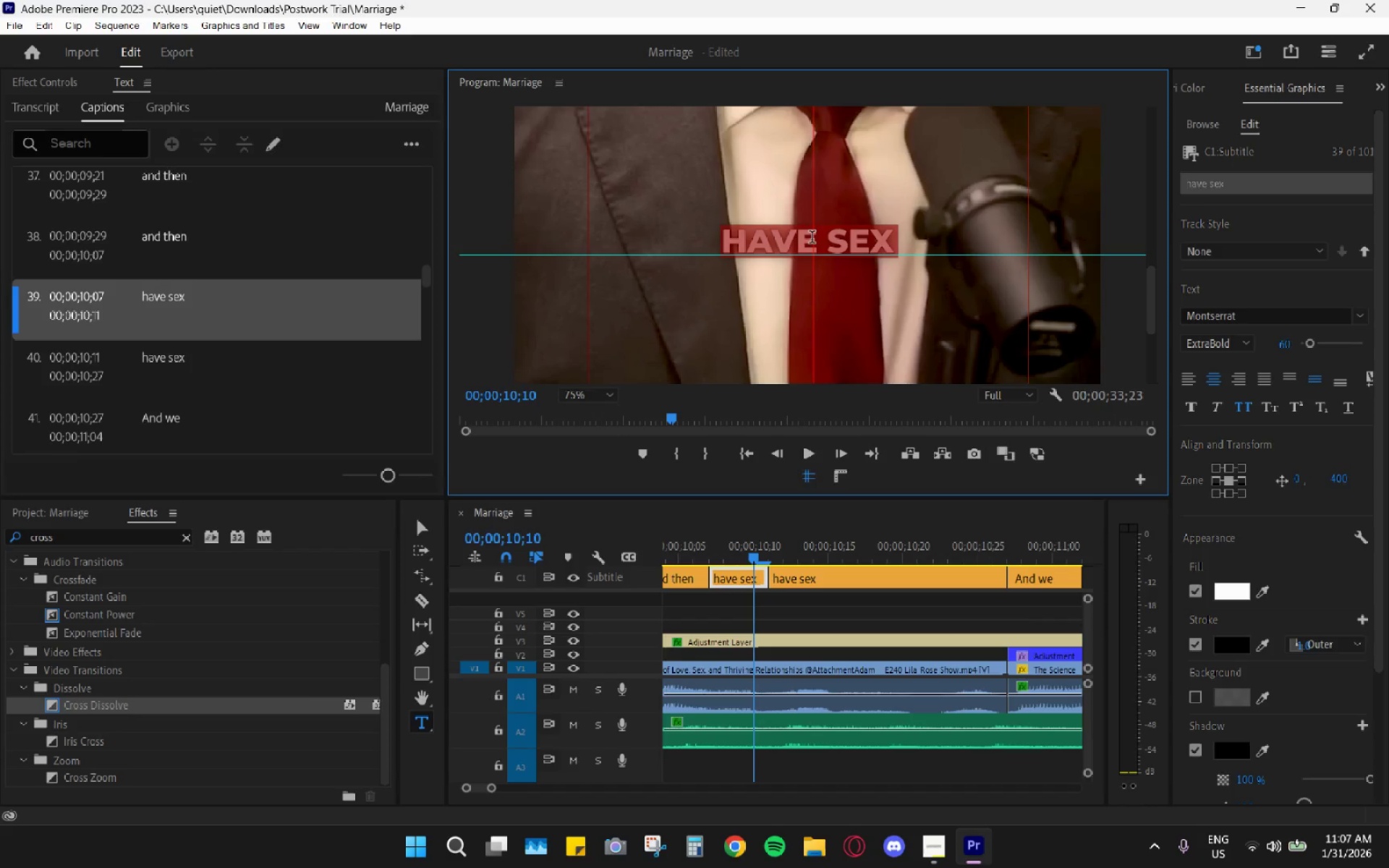 
left_click_drag(start_coordinate=[812, 239], to_coordinate=[711, 251])
 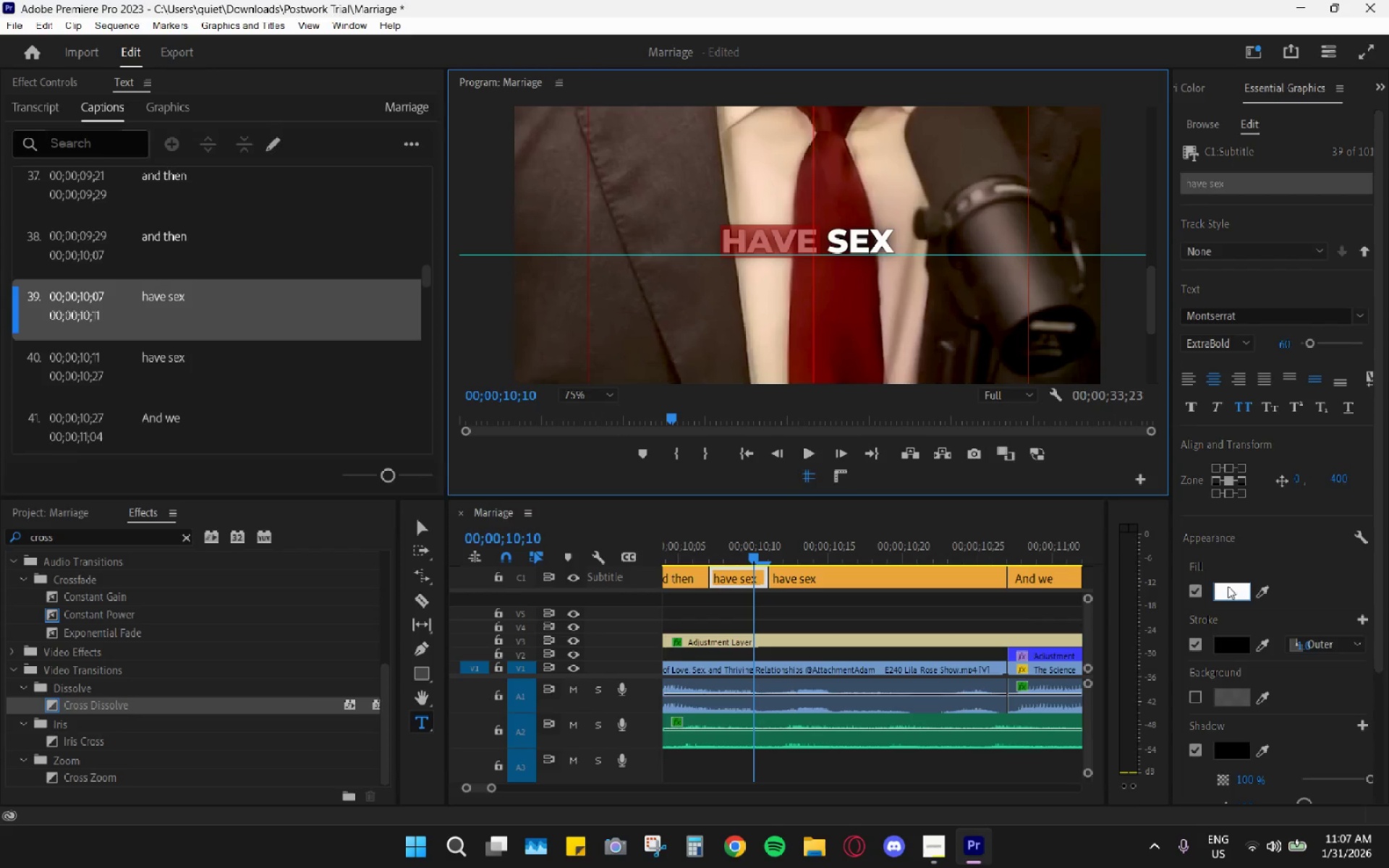 
left_click([1224, 587])
 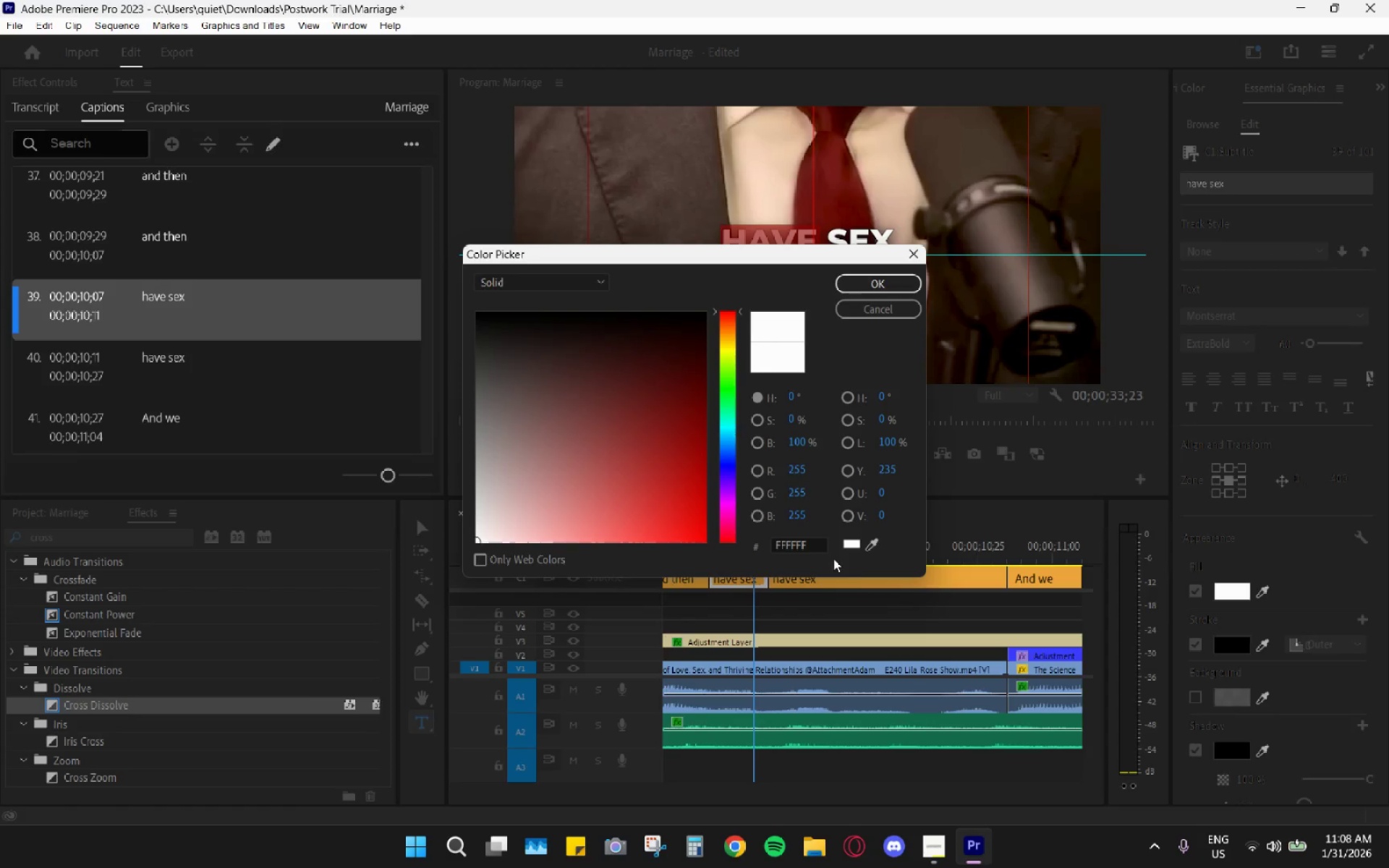 
left_click([813, 551])
 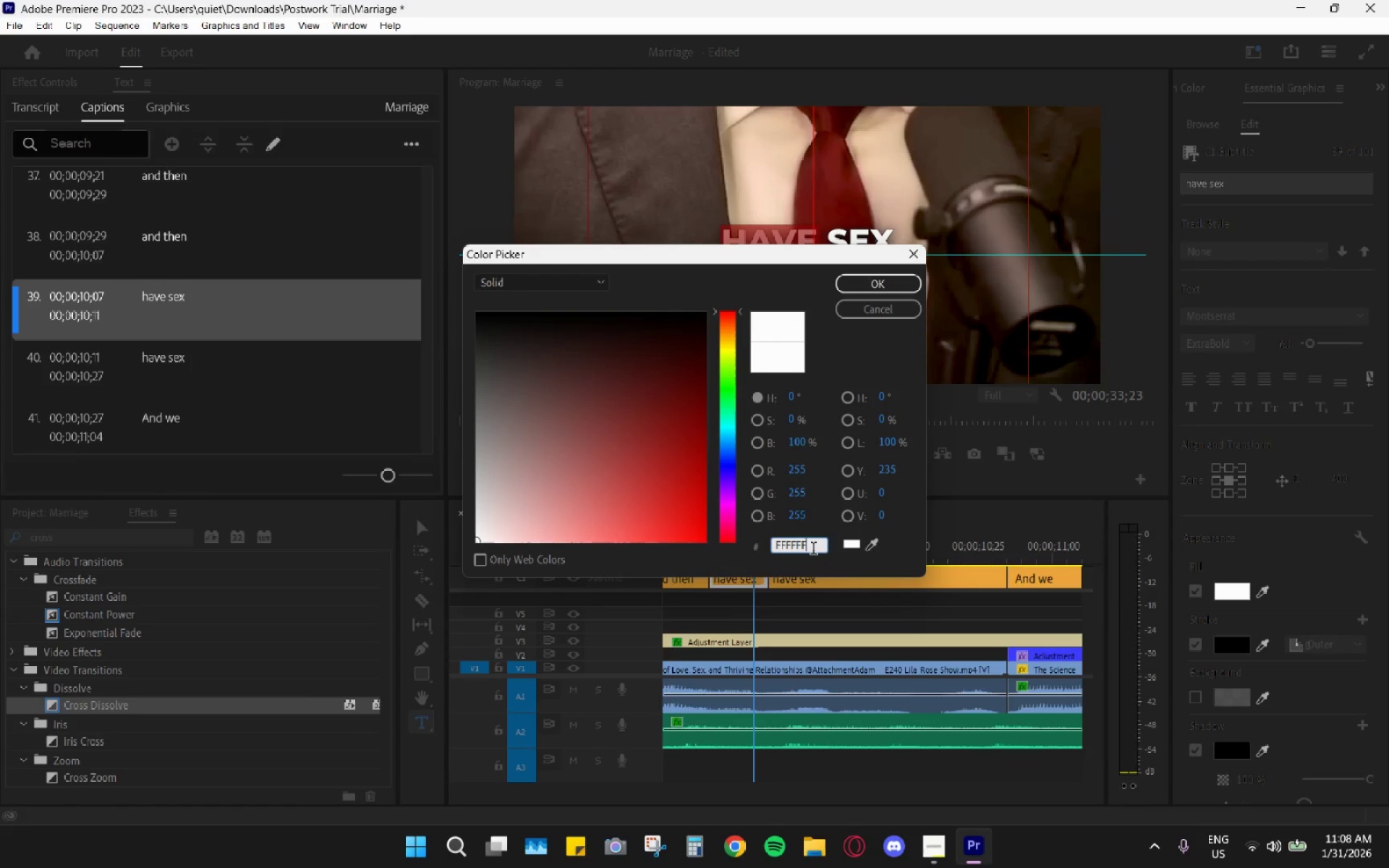 
triple_click([813, 550])
 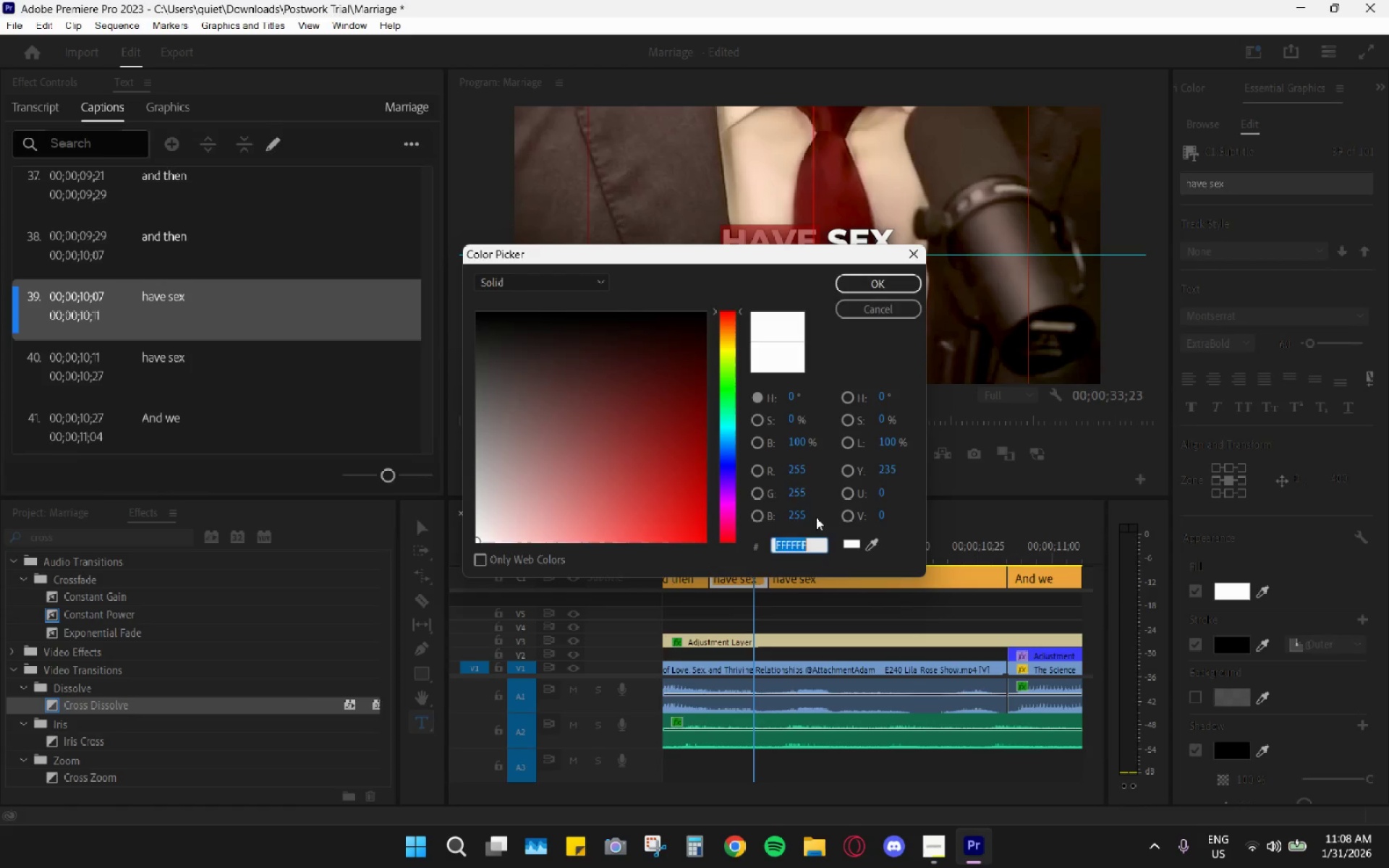 
key(Control+ControlLeft)
 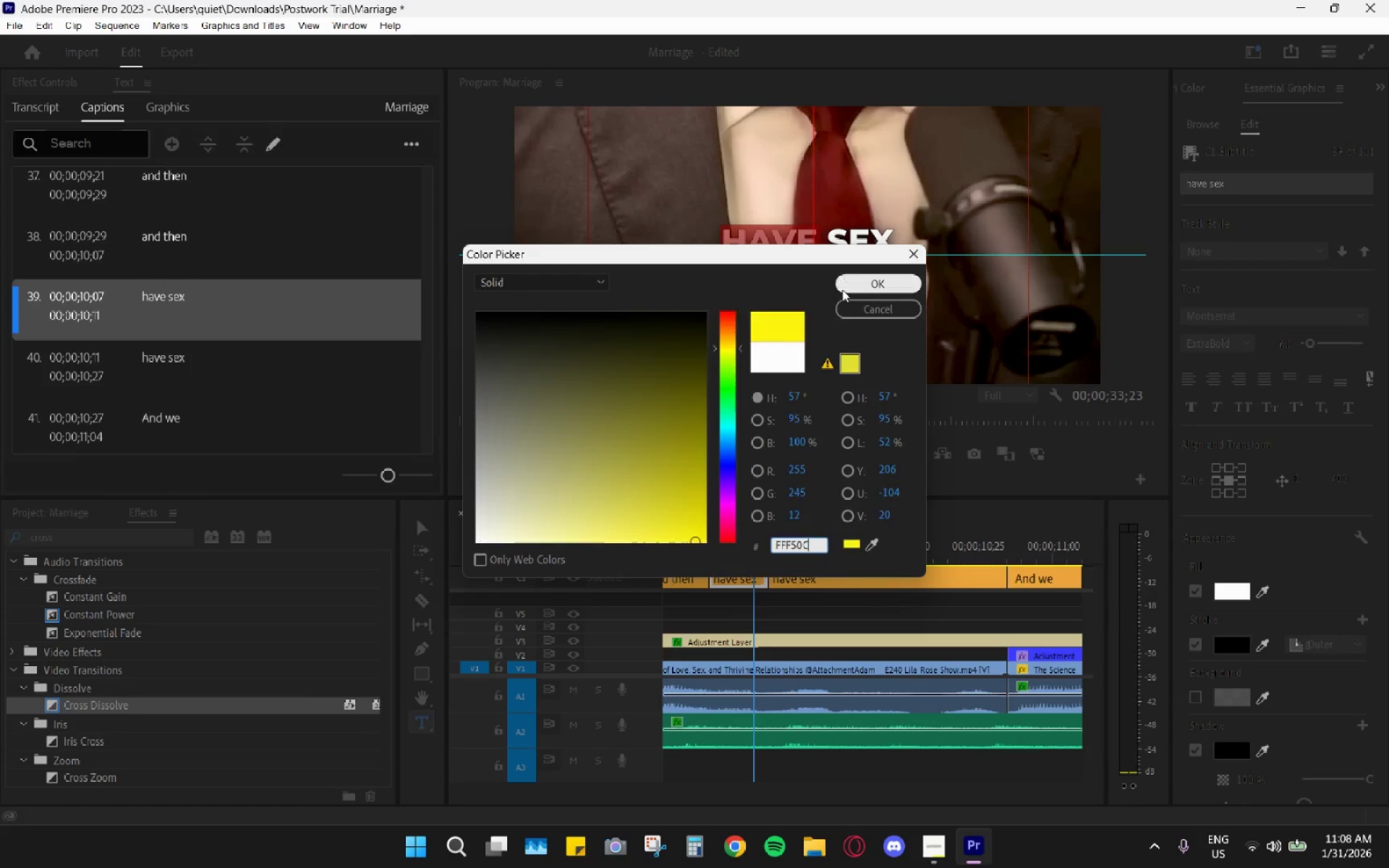 
key(Control+V)
 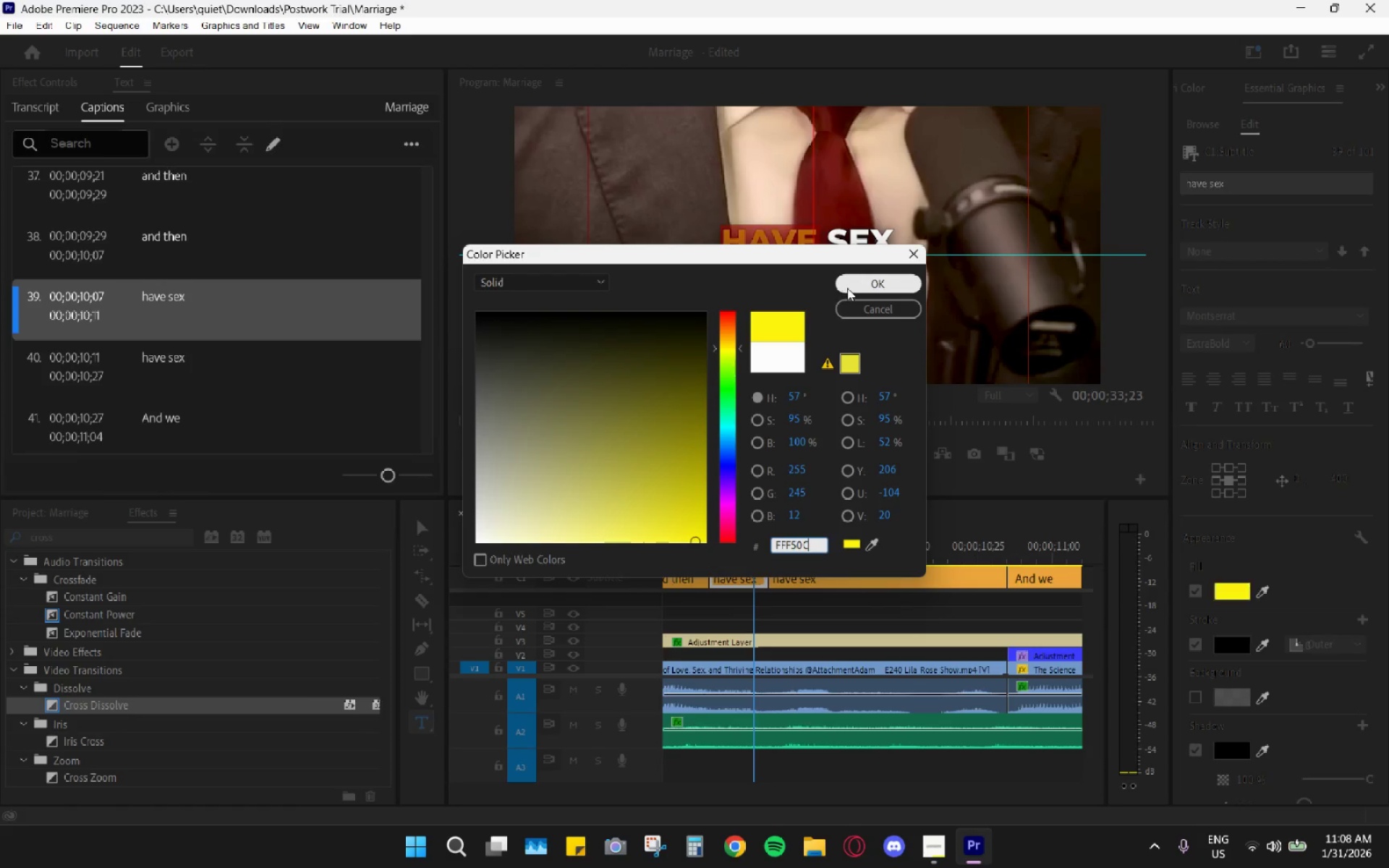 
left_click([849, 286])
 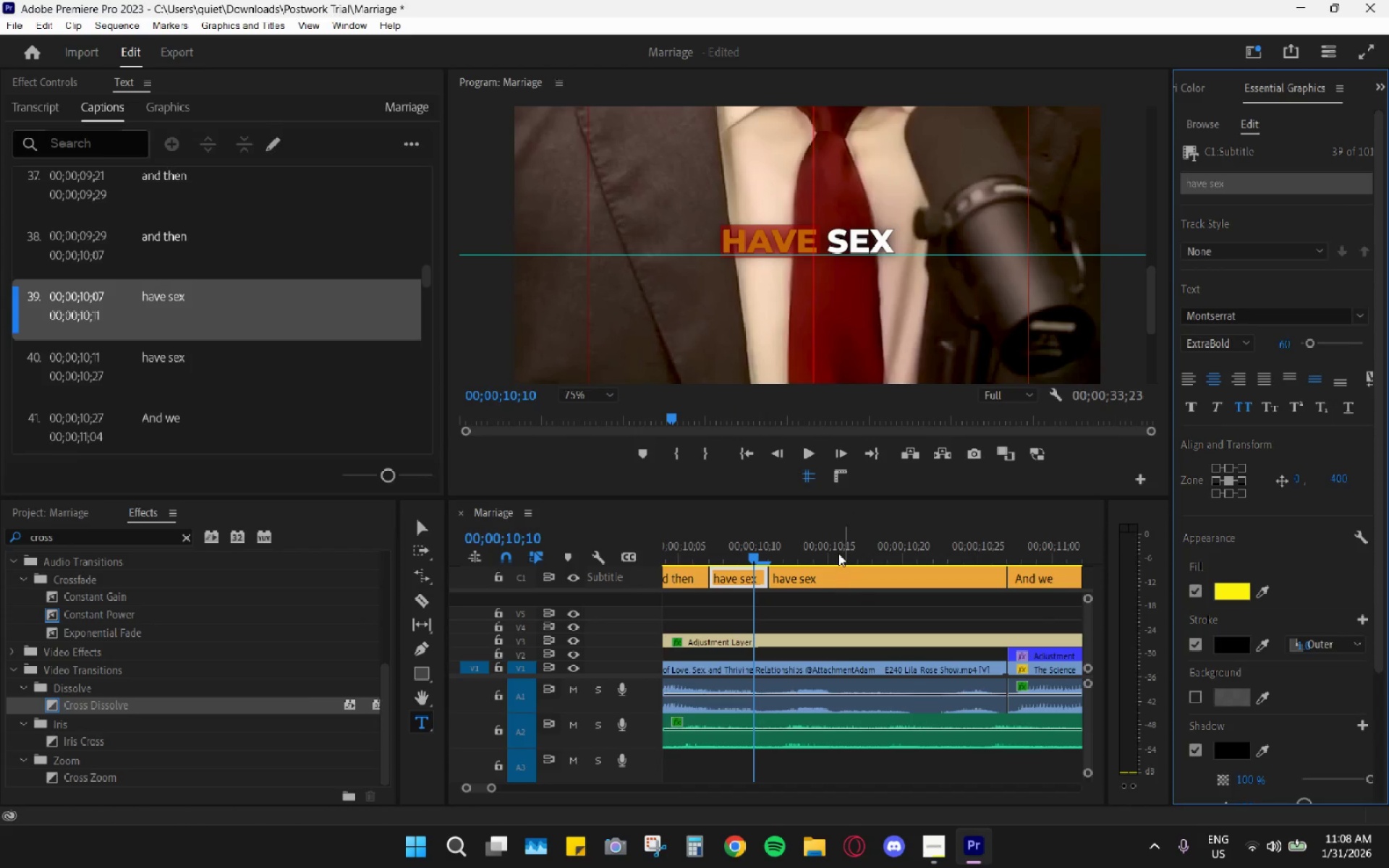 
double_click([838, 581])
 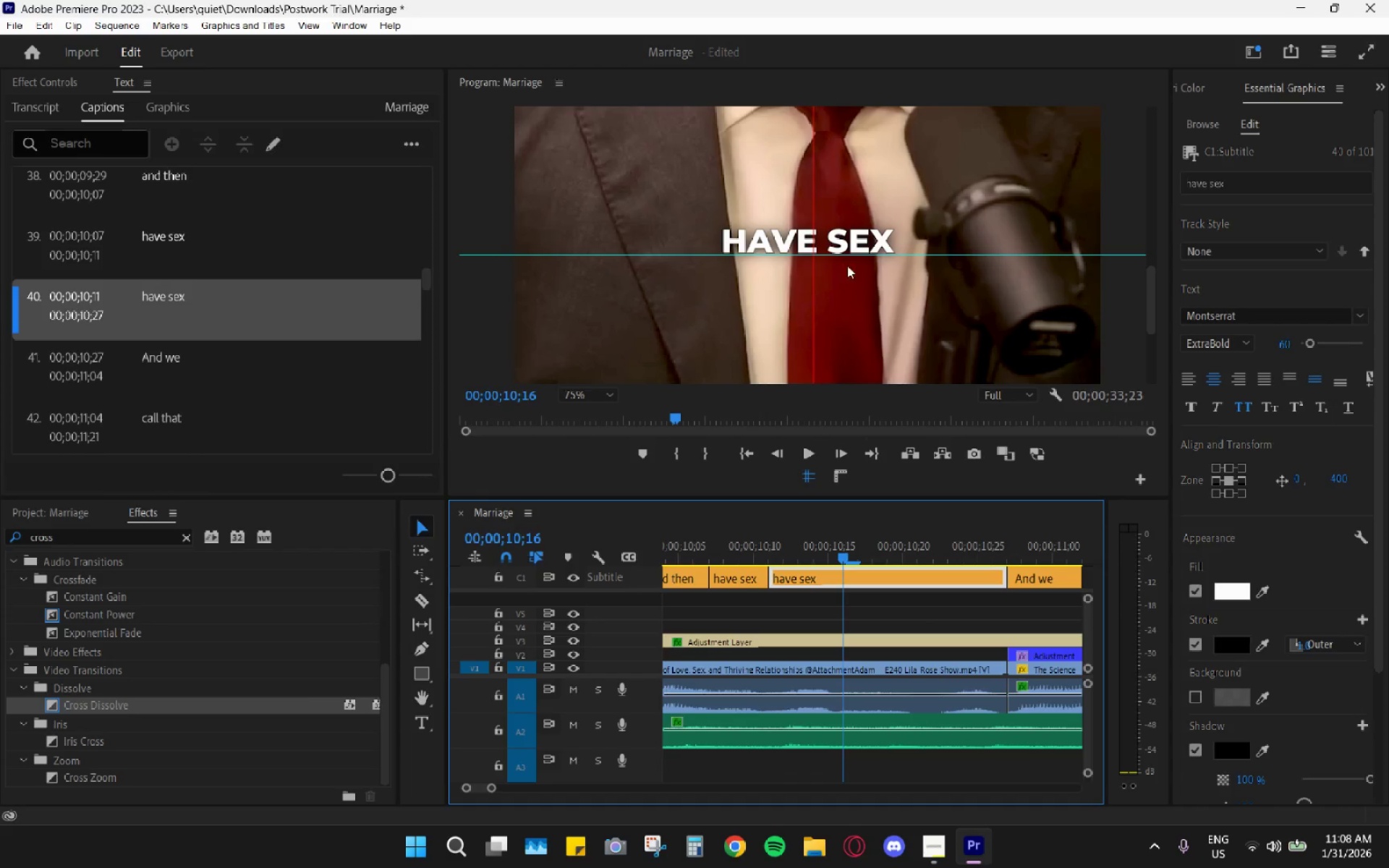 
left_click([854, 252])
 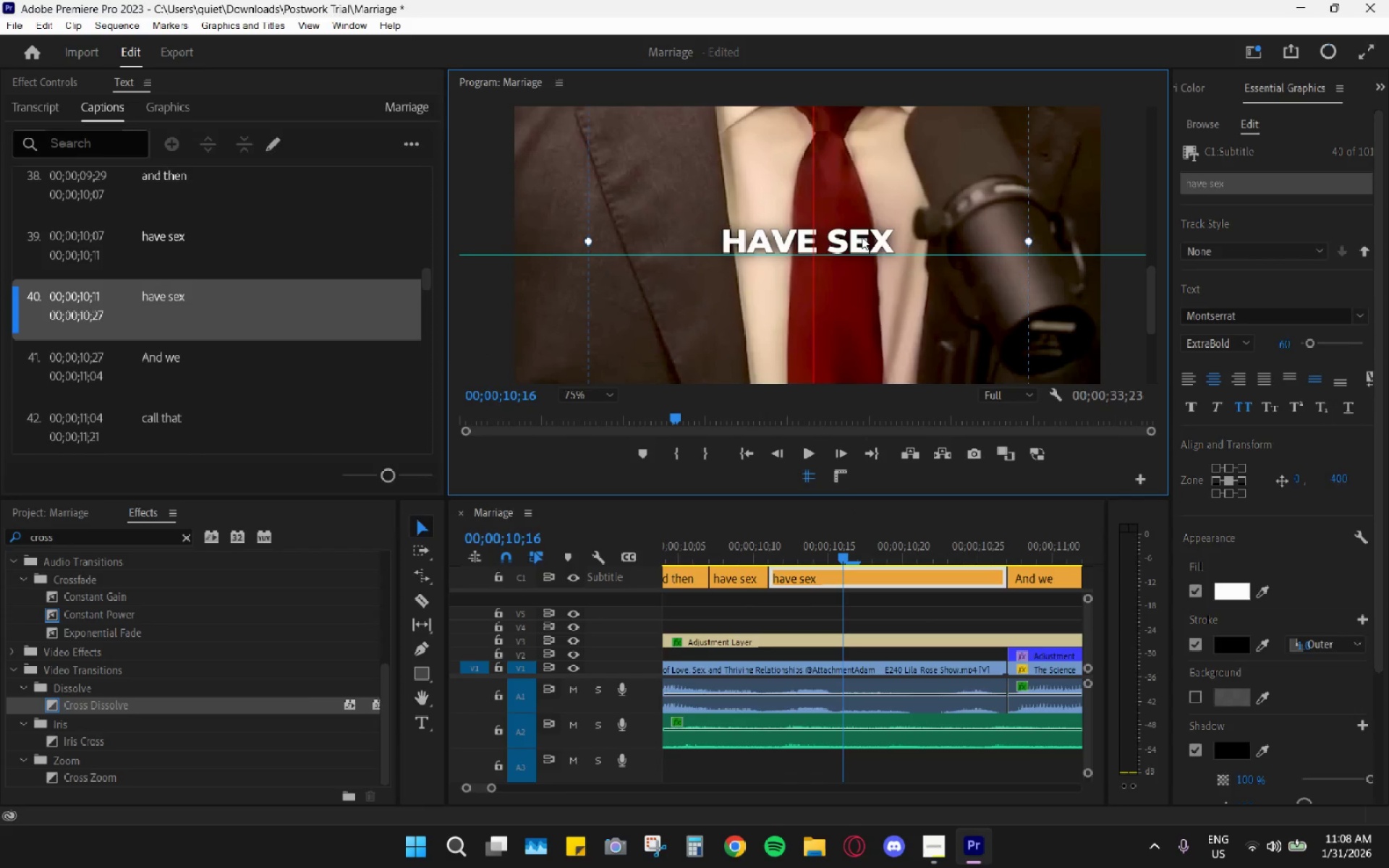 
triple_click([862, 237])
 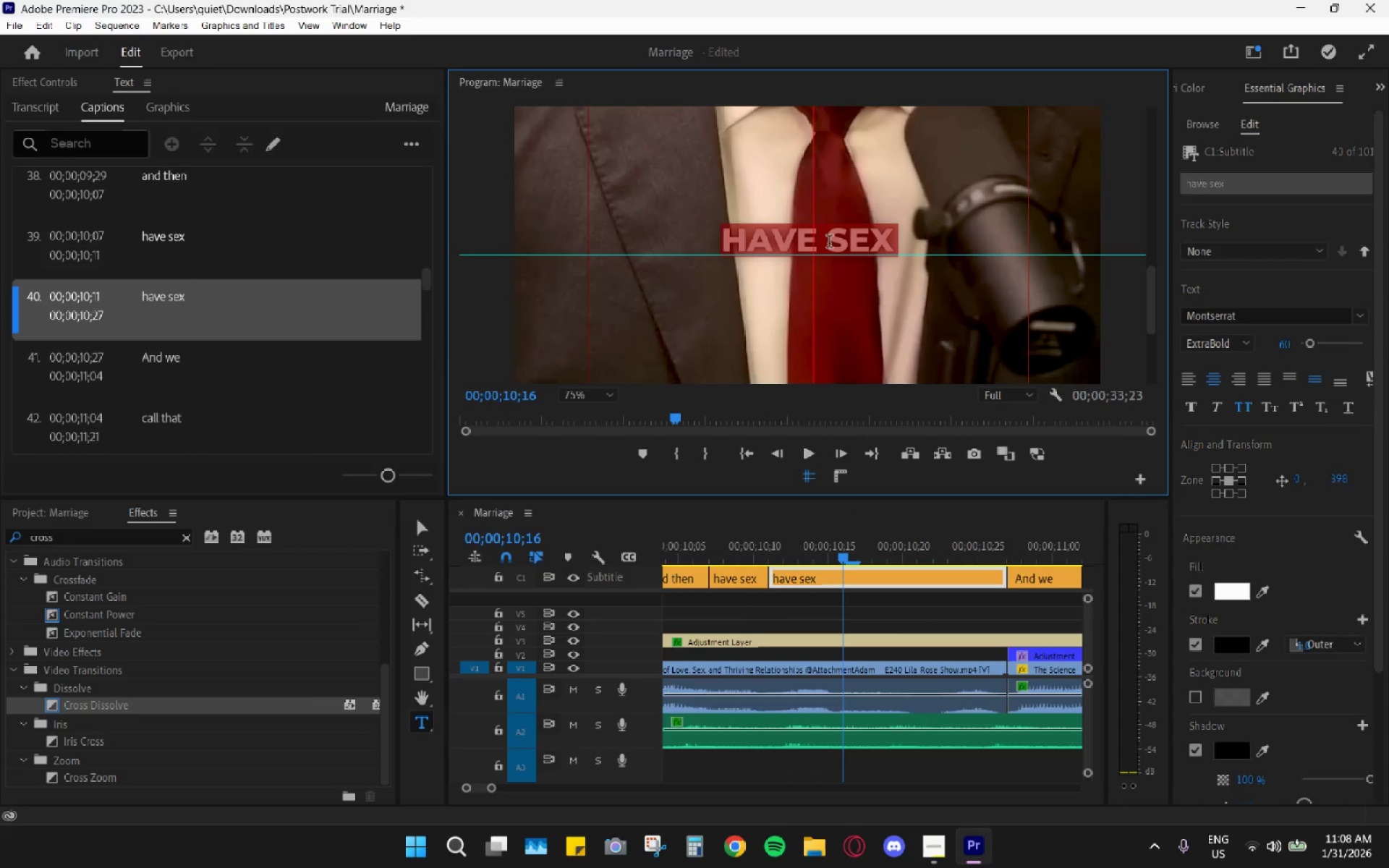 
key(Control+Z)
 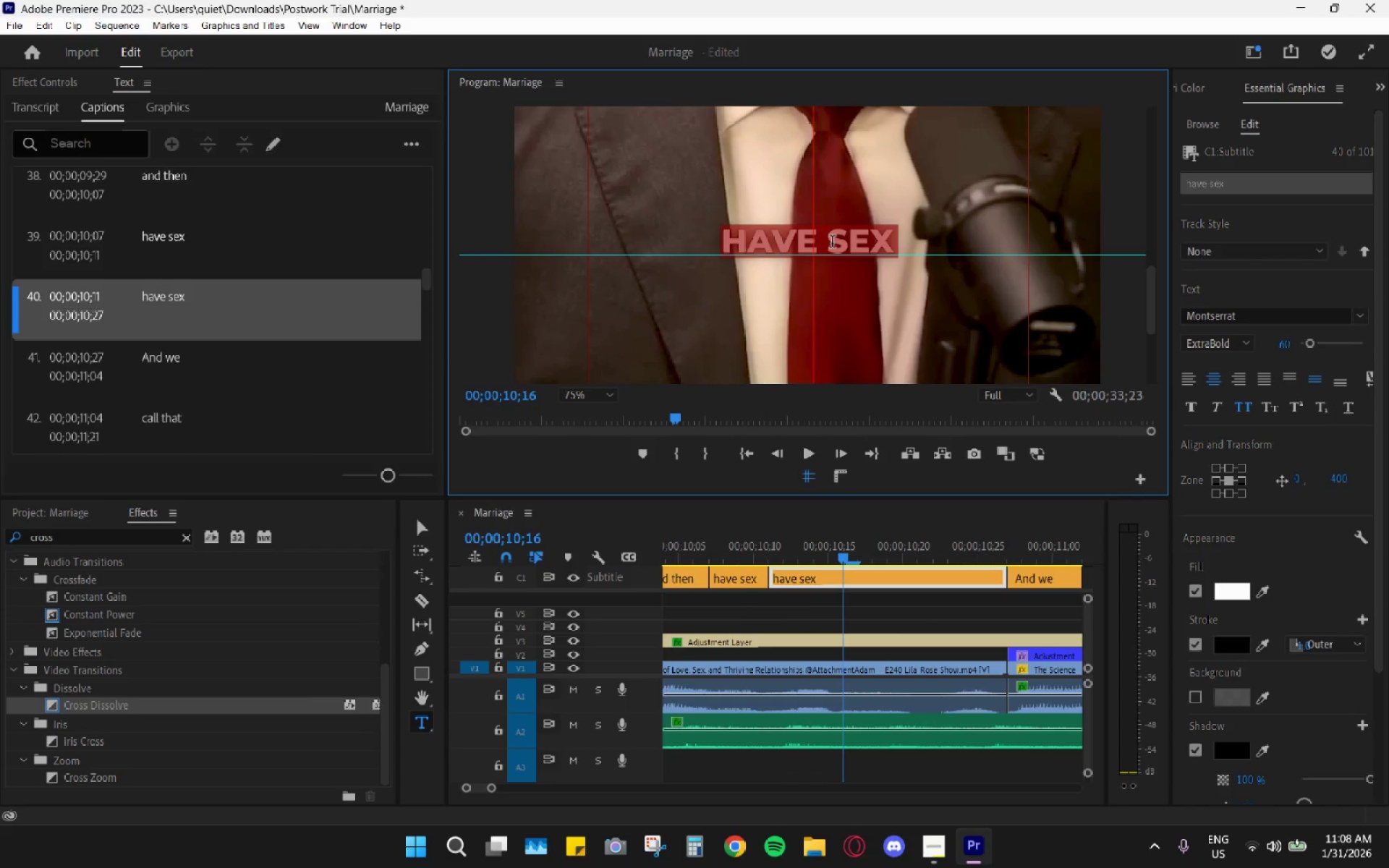 
left_click_drag(start_coordinate=[832, 242], to_coordinate=[911, 239])
 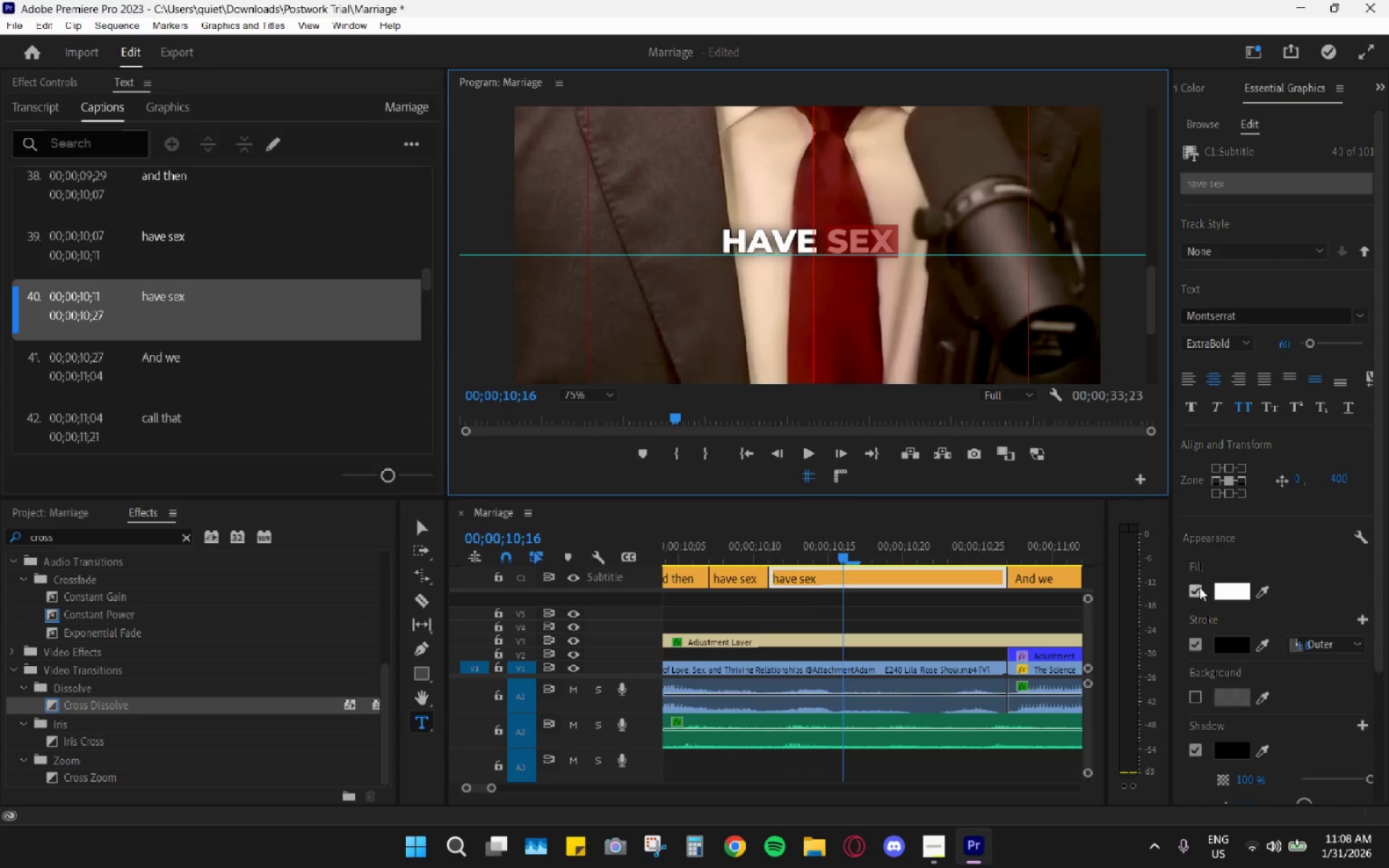 
left_click([1224, 597])
 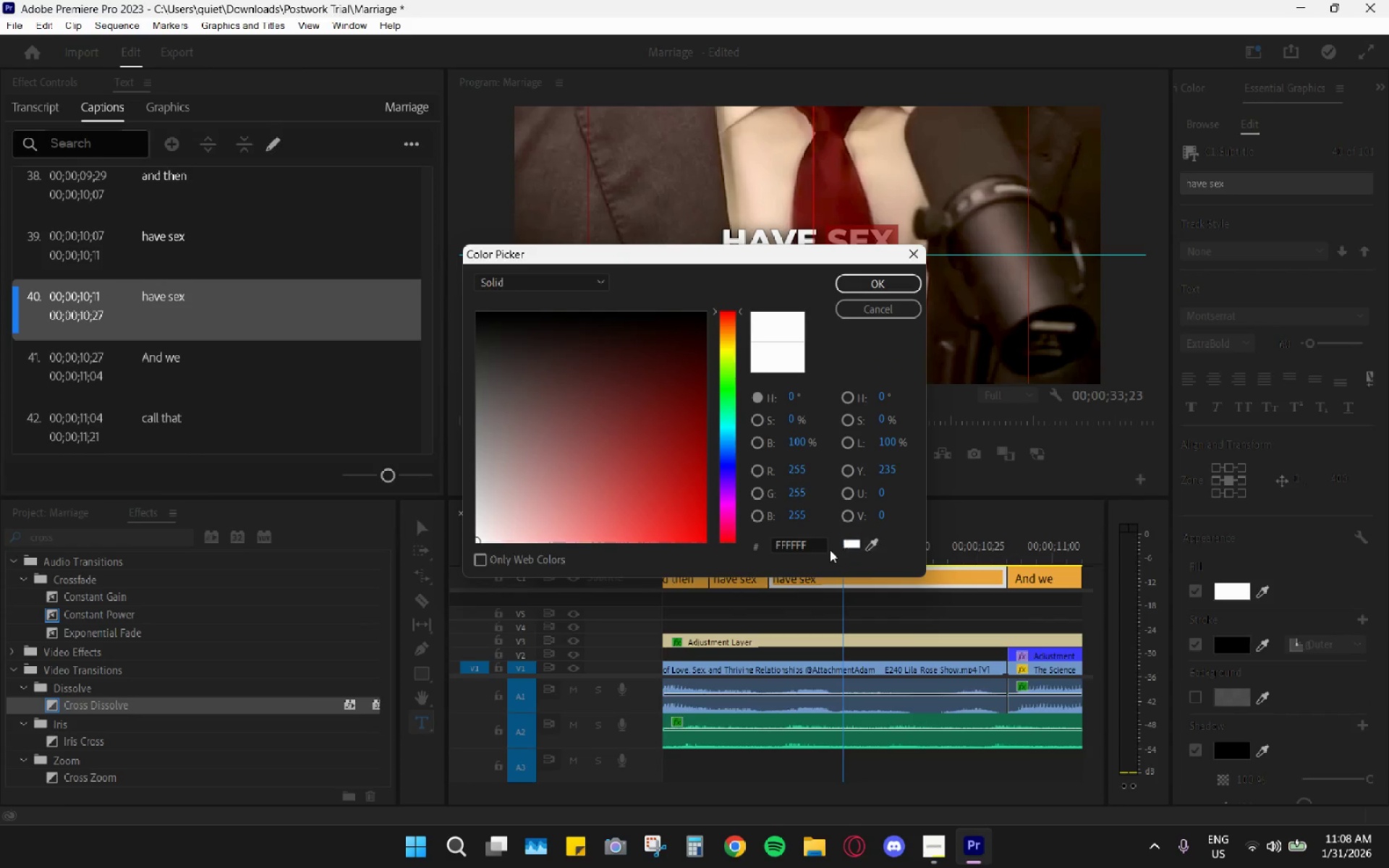 
left_click_drag(start_coordinate=[812, 547], to_coordinate=[658, 540])
 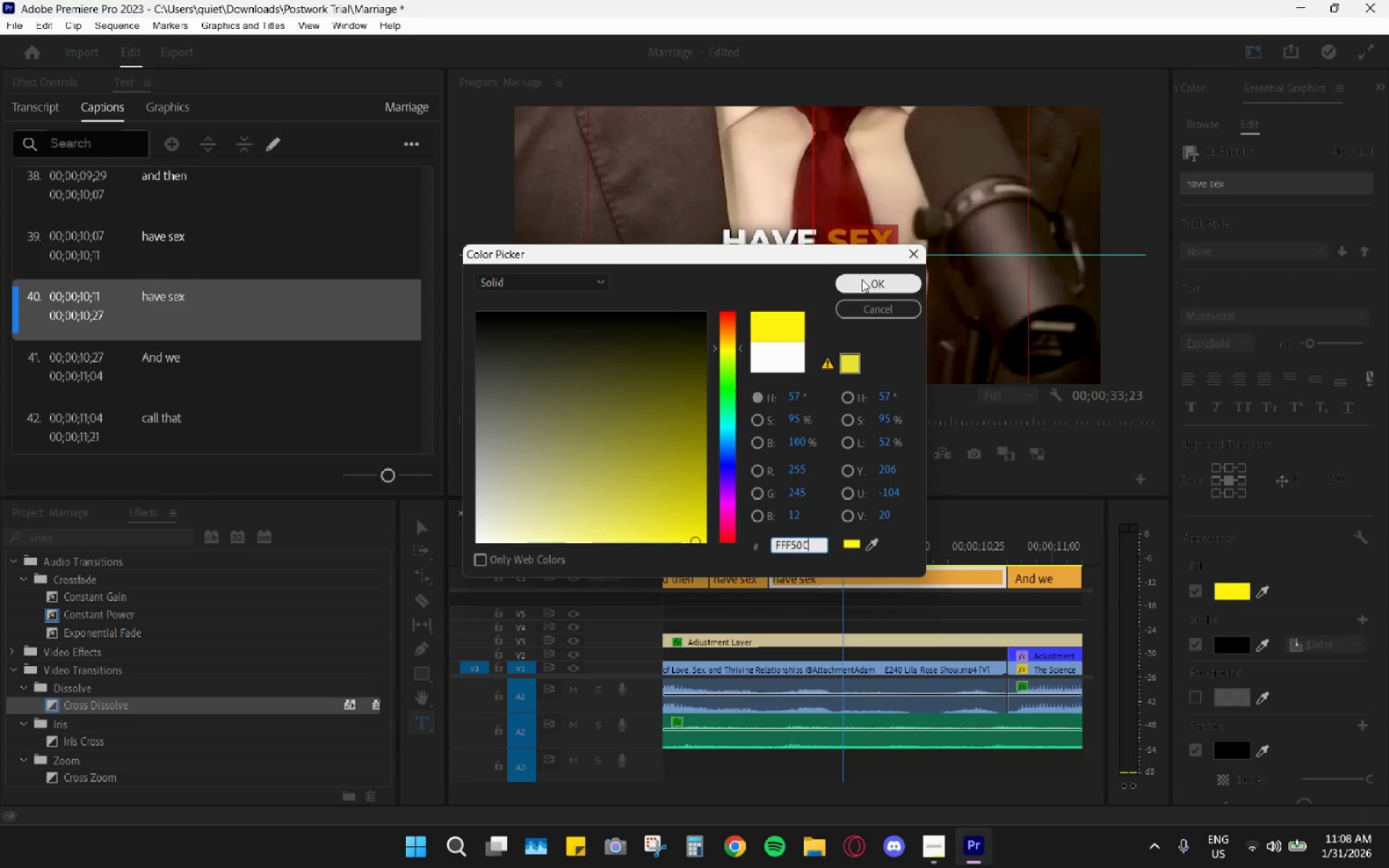 
key(Control+ControlLeft)
 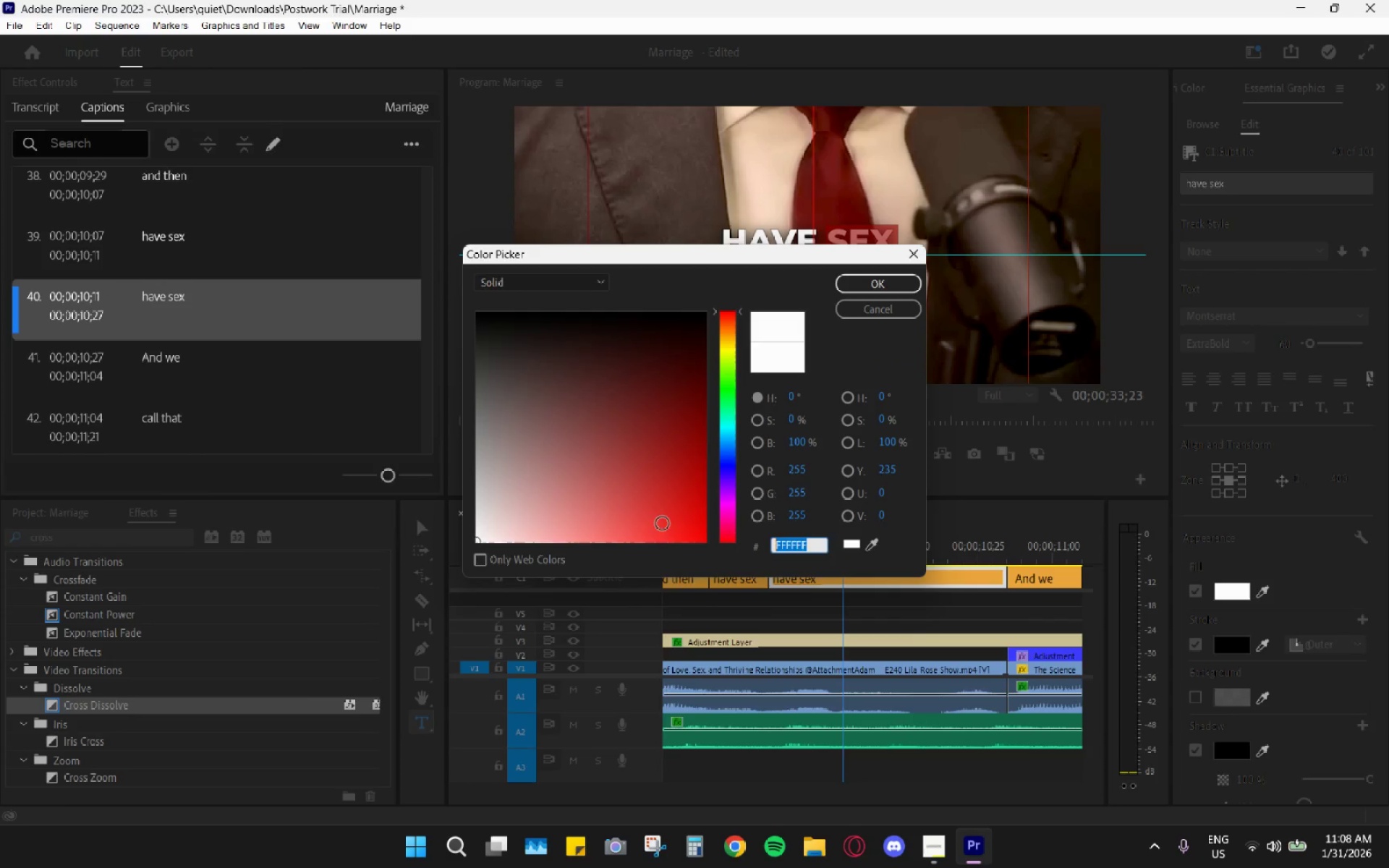 
key(Control+V)
 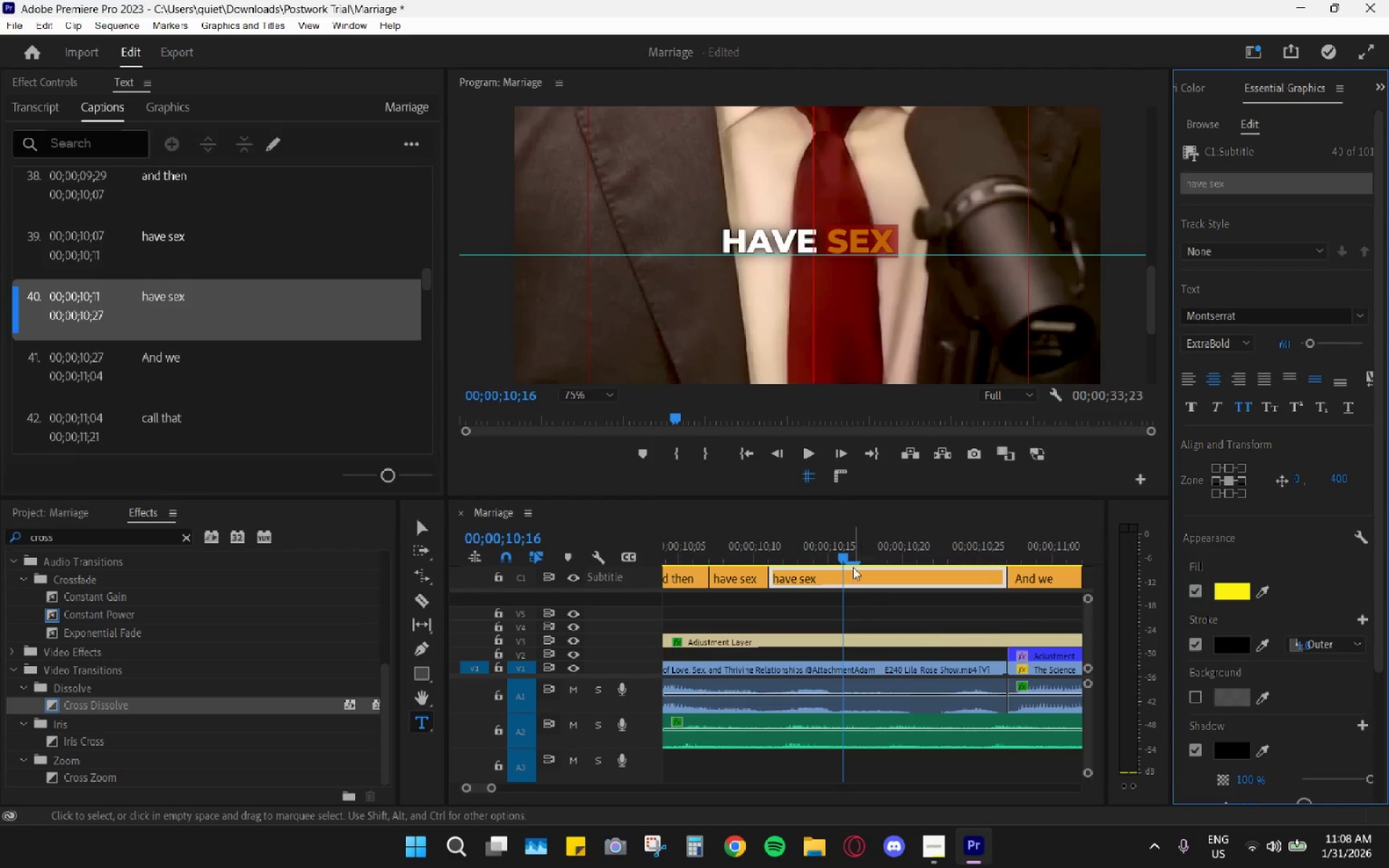 
left_click_drag(start_coordinate=[747, 541], to_coordinate=[729, 535])
 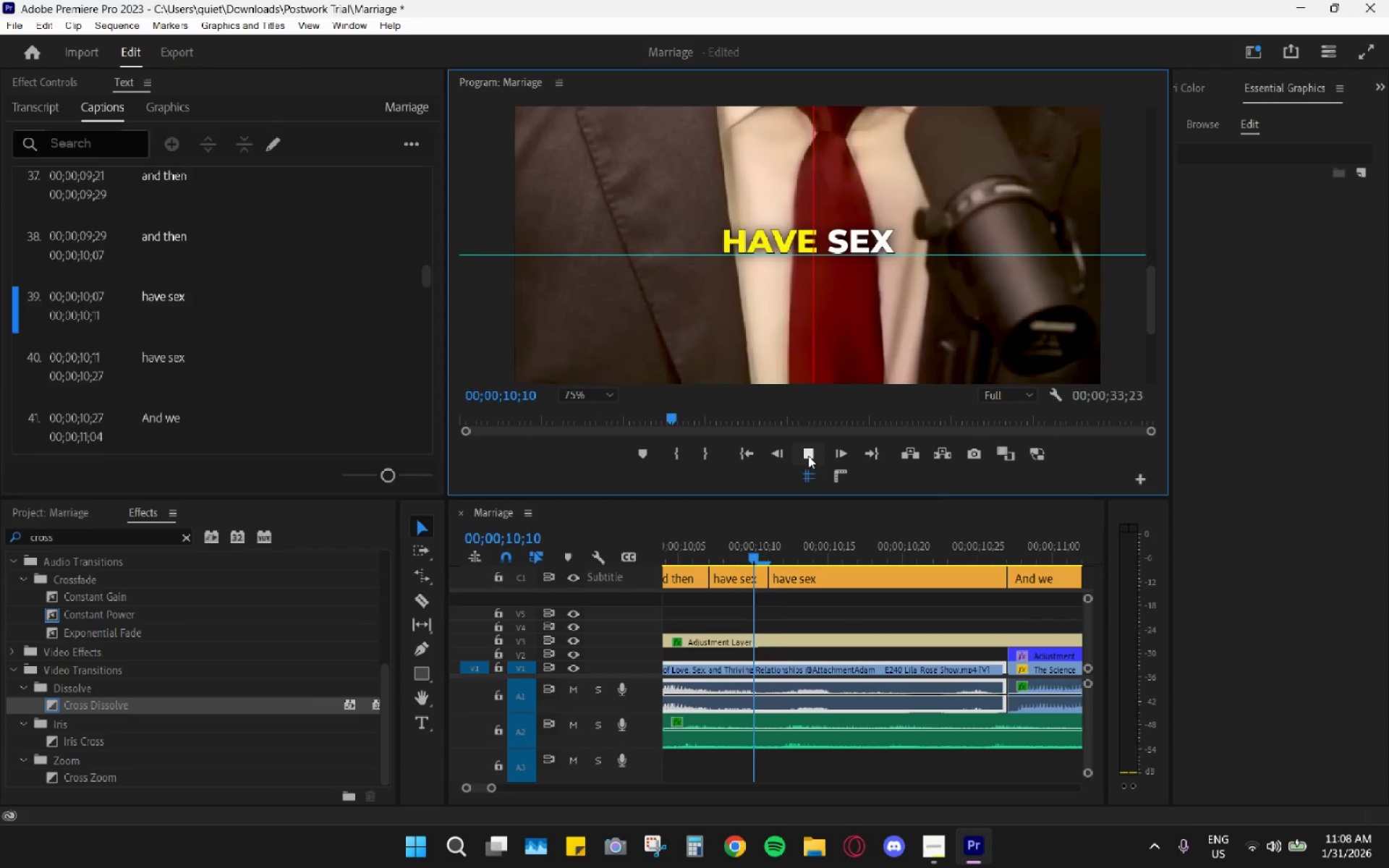 
double_click([808, 456])
 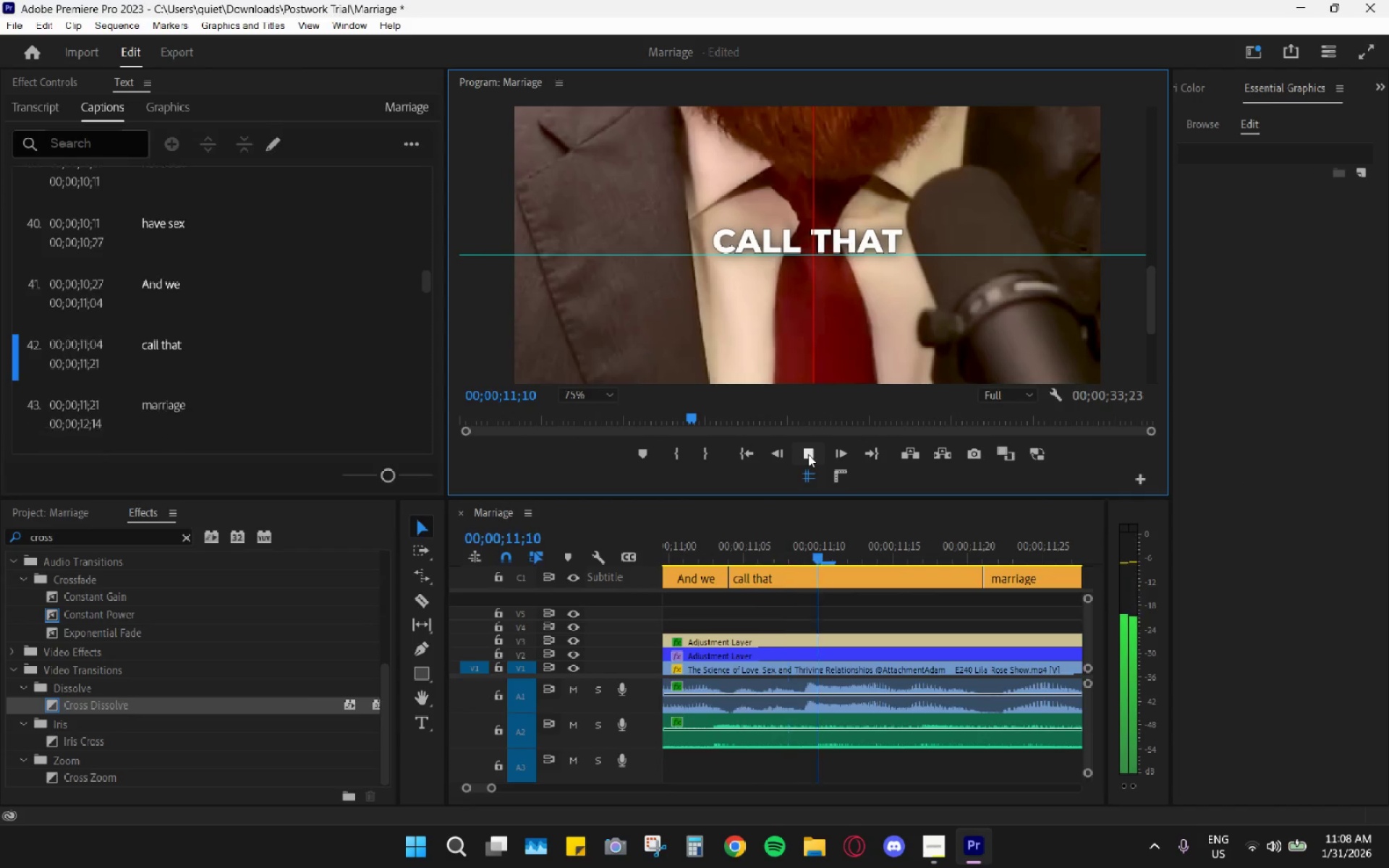 
scroll: coordinate [854, 613], scroll_direction: up, amount: 7.0
 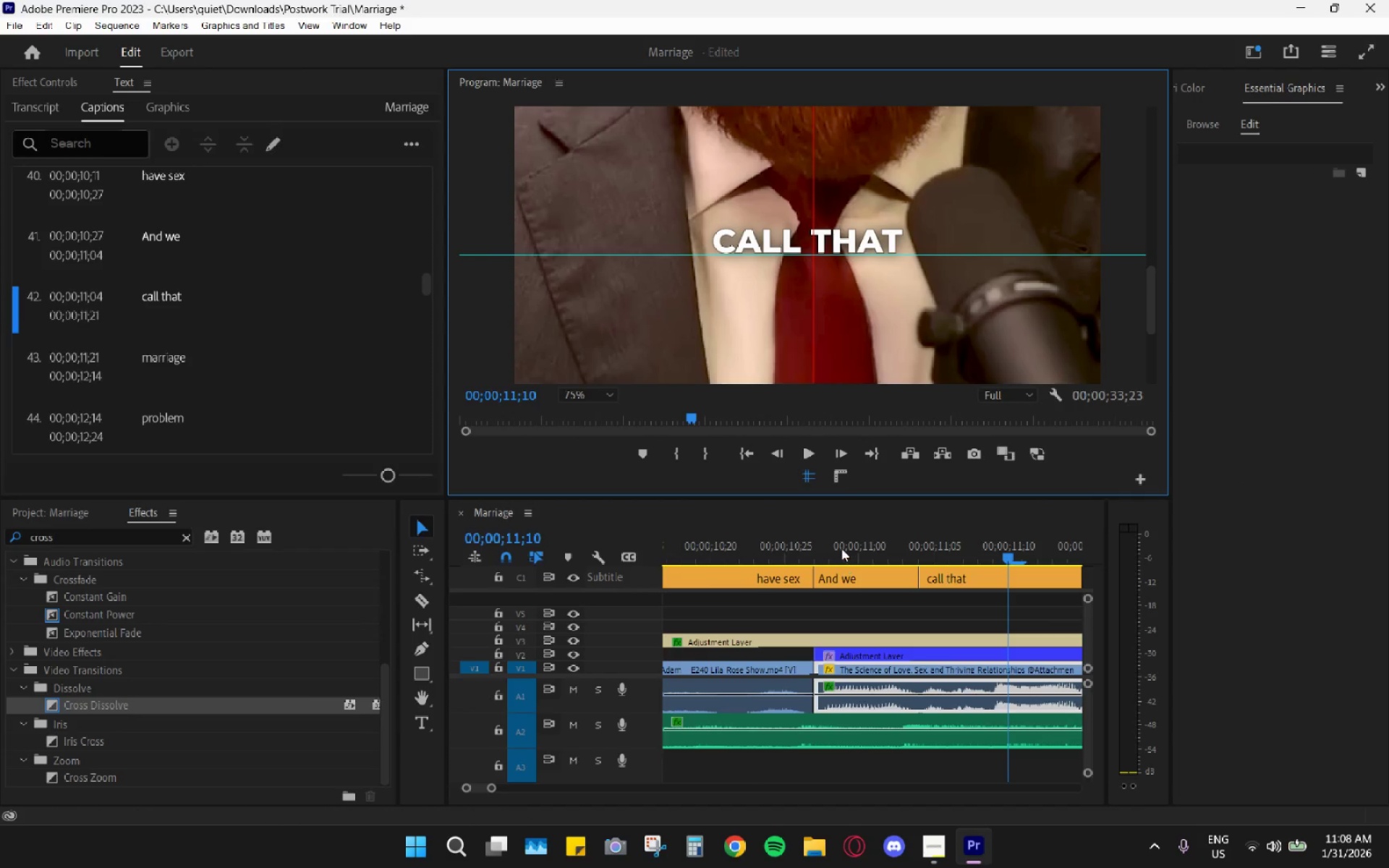 
left_click_drag(start_coordinate=[833, 546], to_coordinate=[875, 572])
 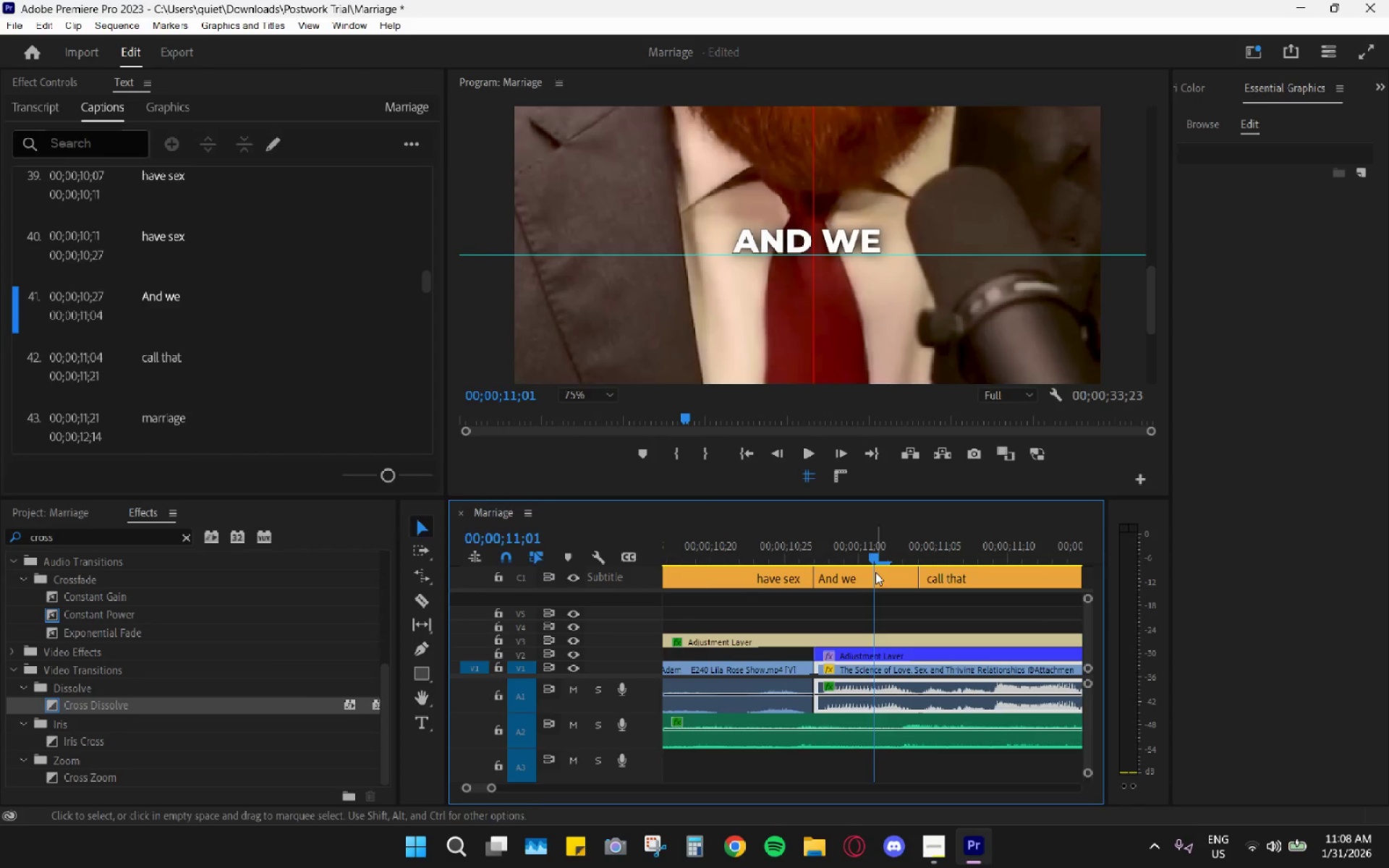 
key(C)
 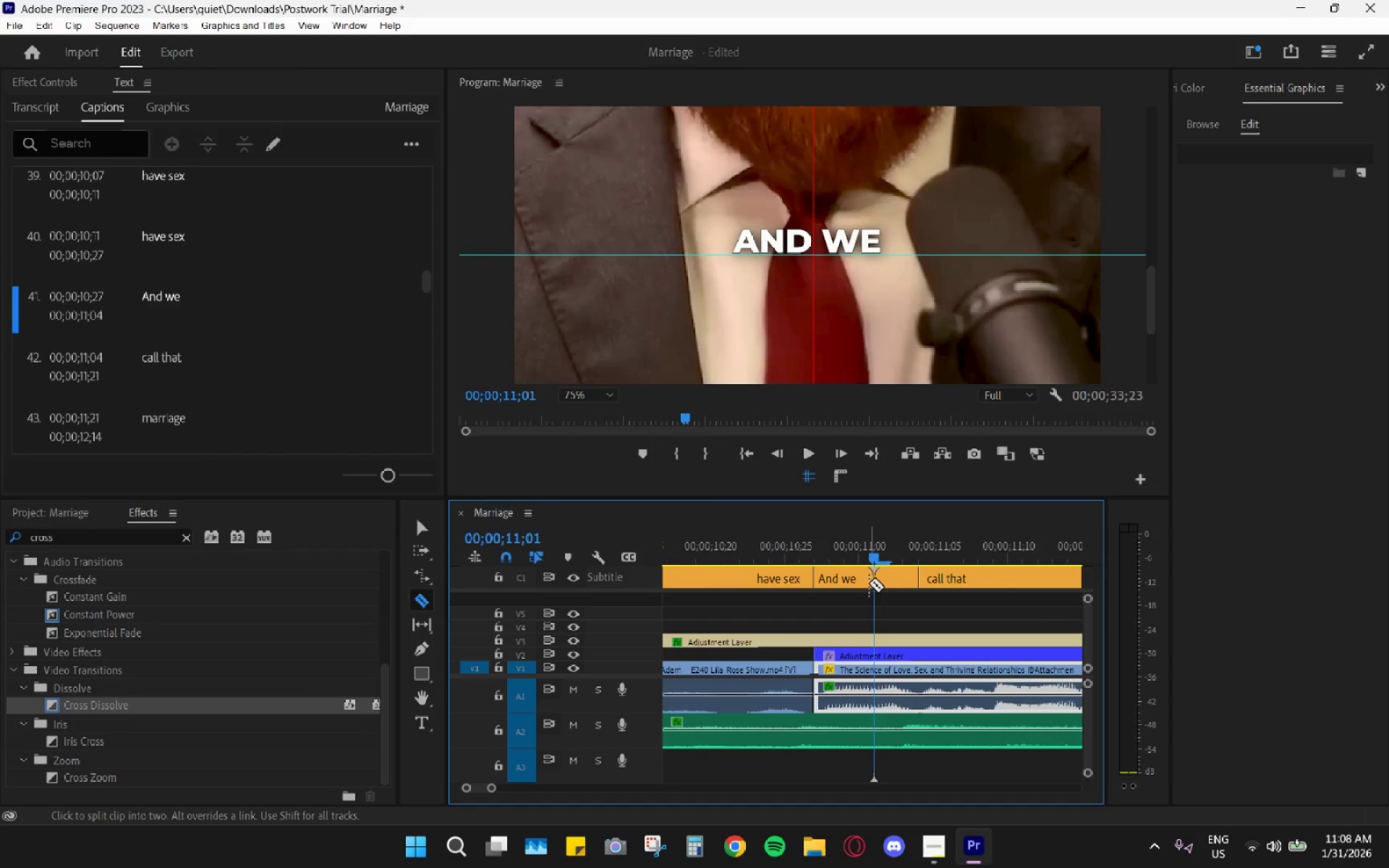 
left_click([869, 583])
 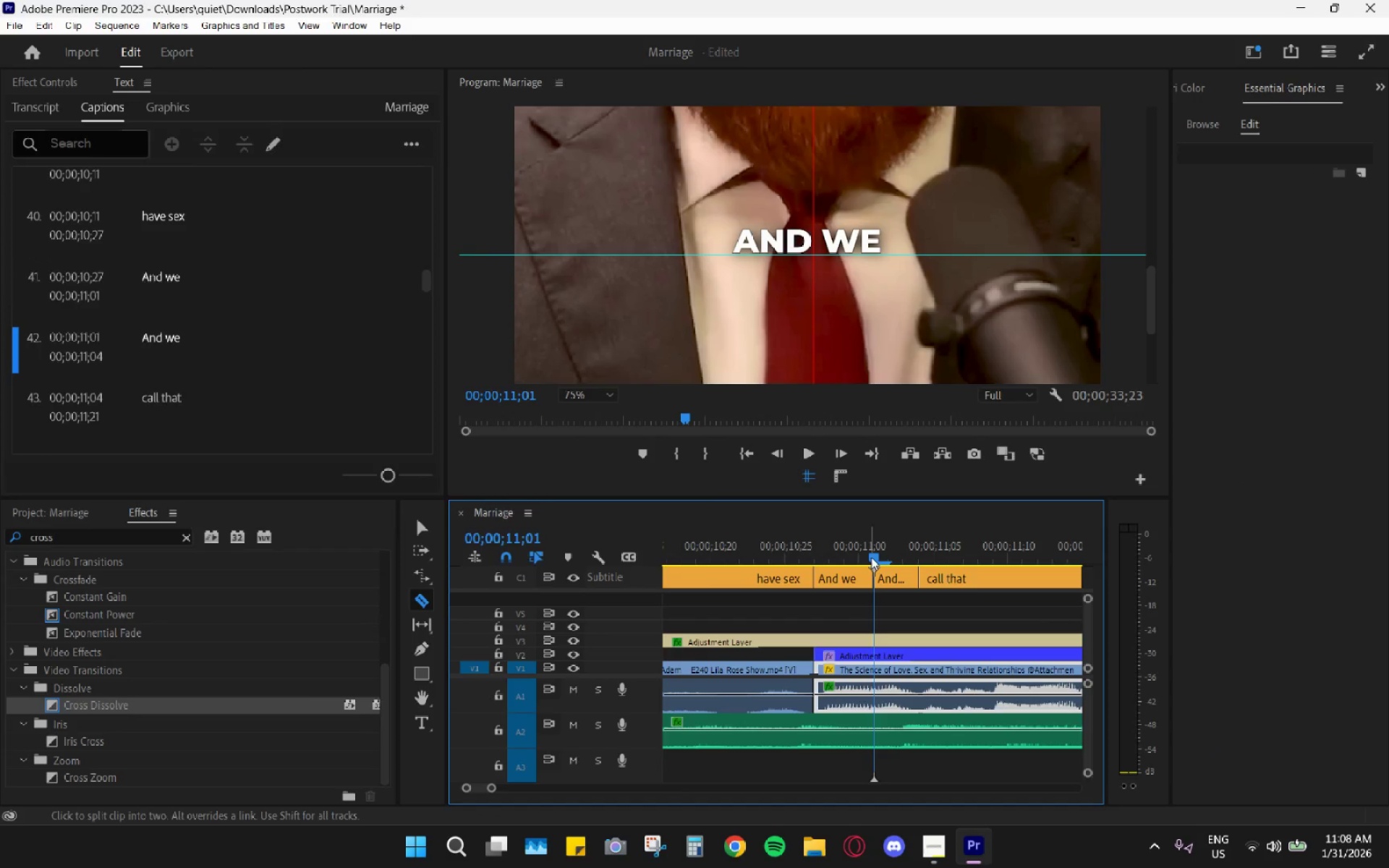 
left_click_drag(start_coordinate=[871, 556], to_coordinate=[862, 557])
 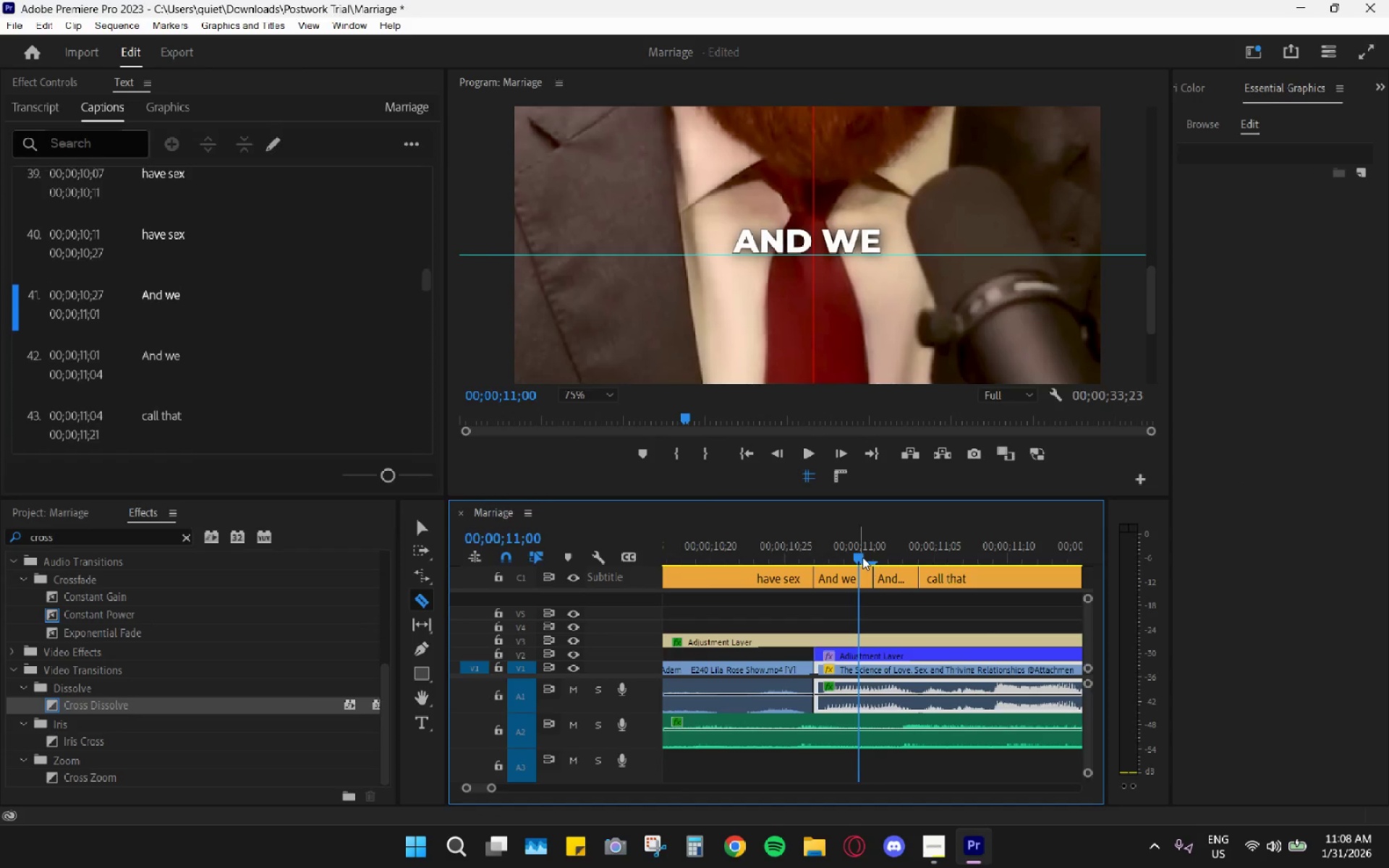 
key(Control+ControlLeft)
 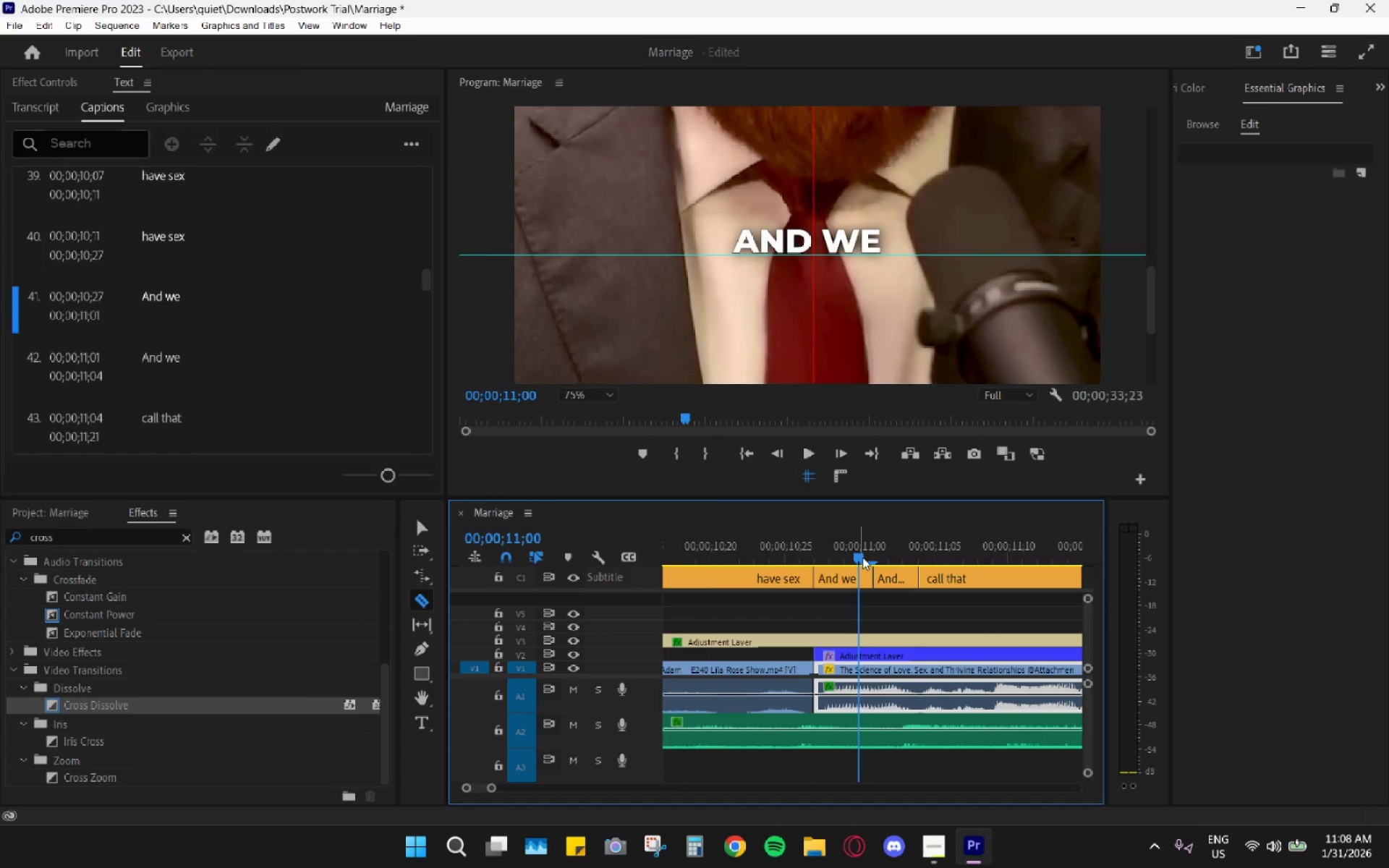 
key(Control+Z)
 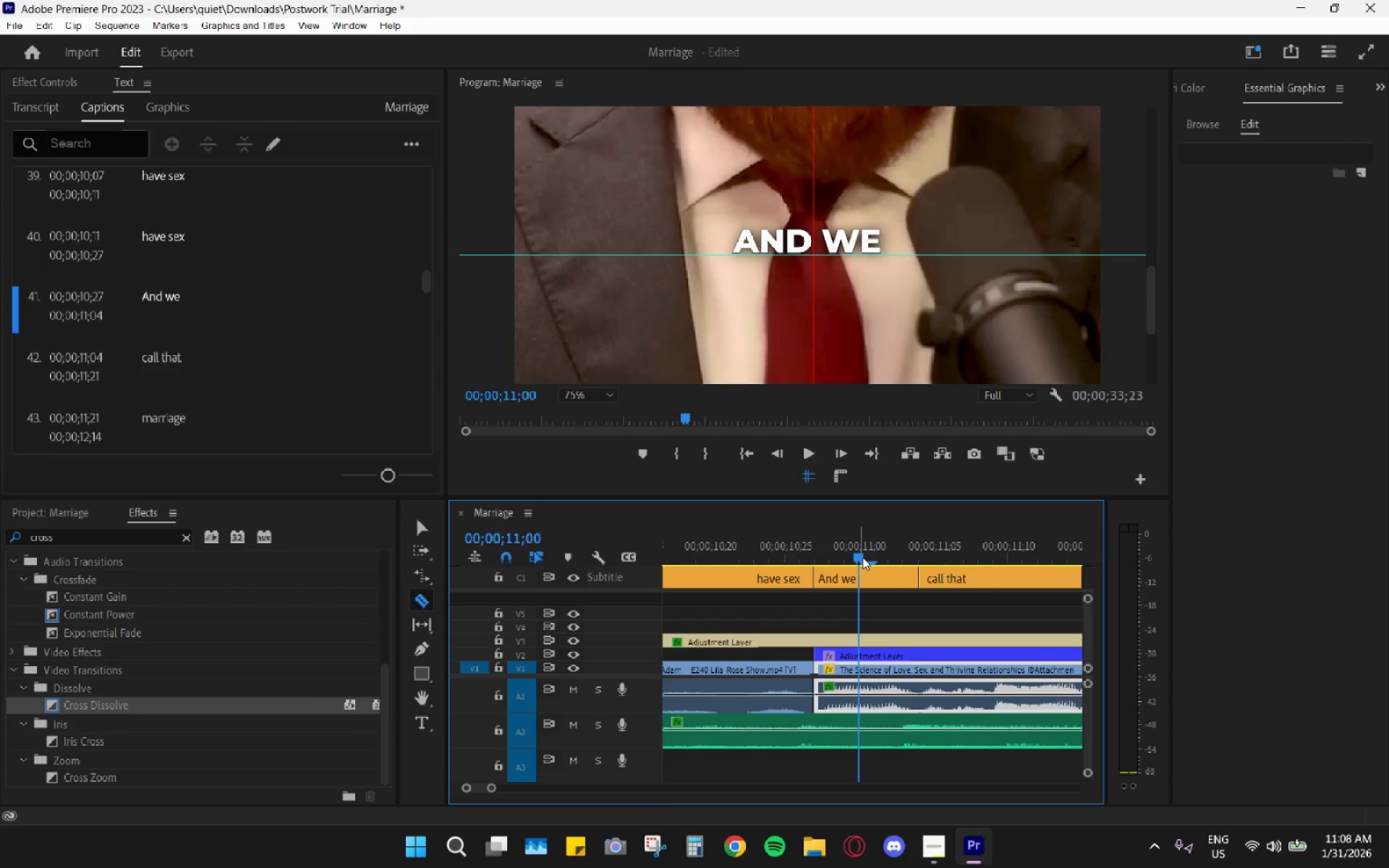 
key(C)
 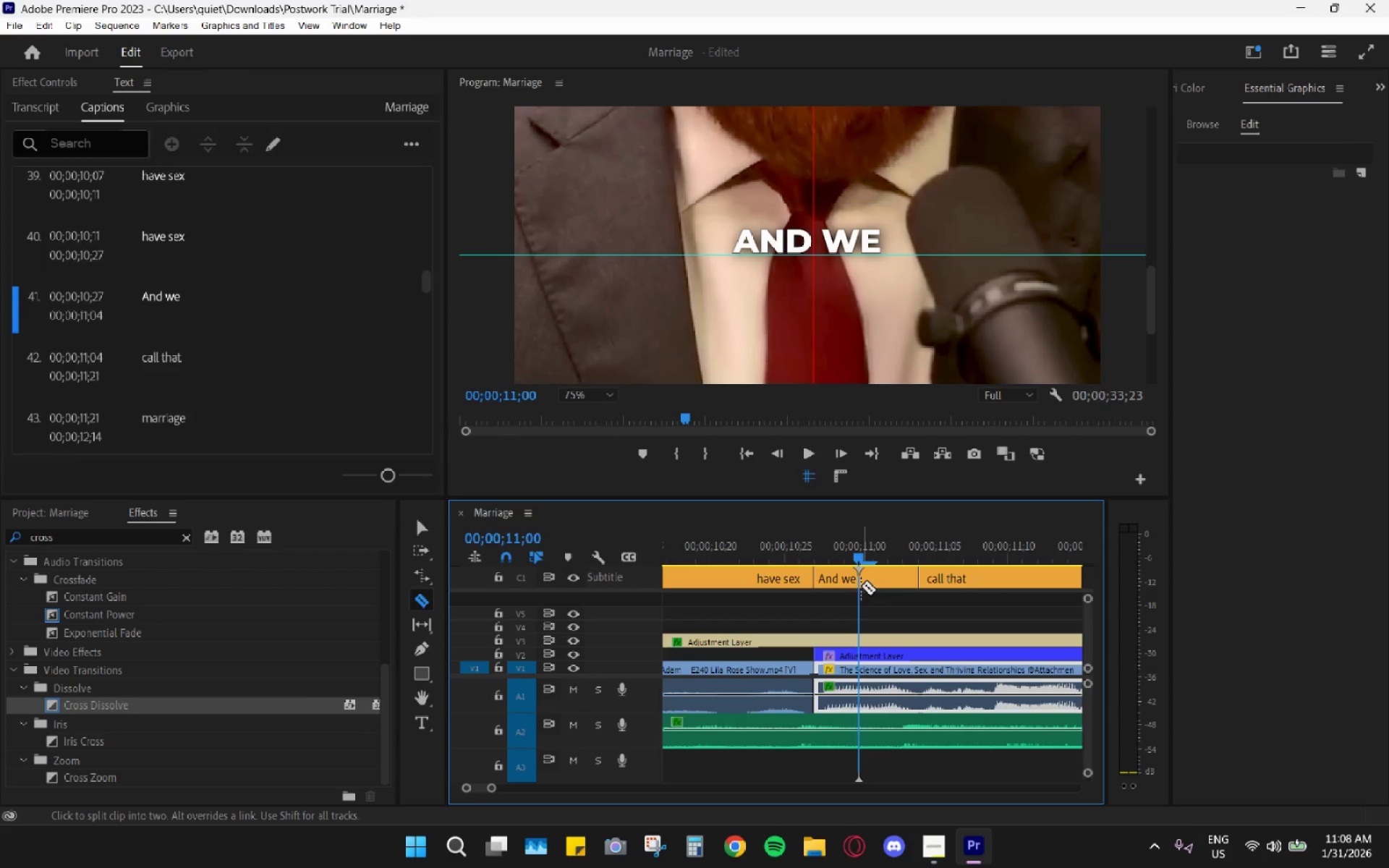 
left_click([857, 582])
 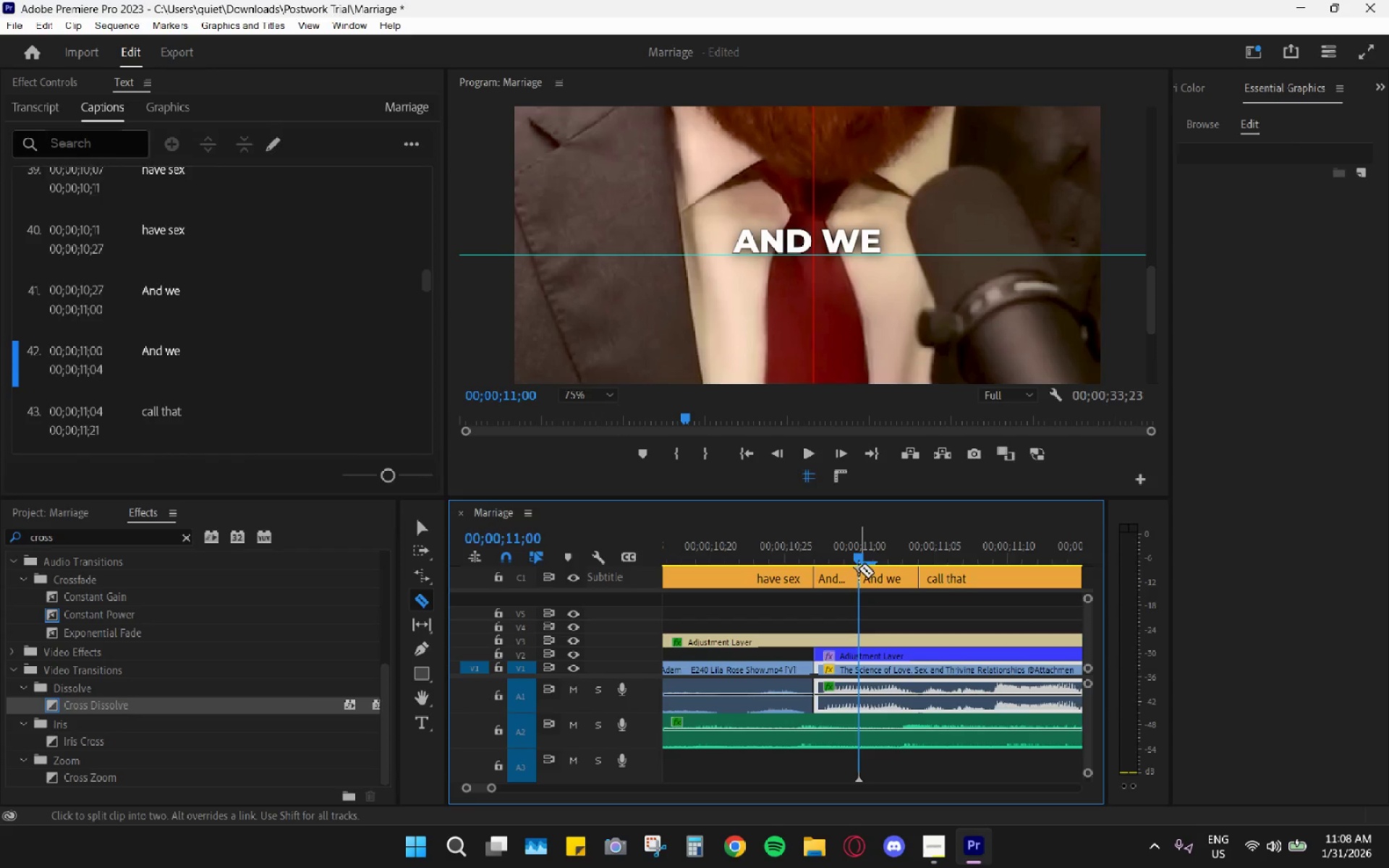 
left_click_drag(start_coordinate=[856, 557], to_coordinate=[847, 555])
 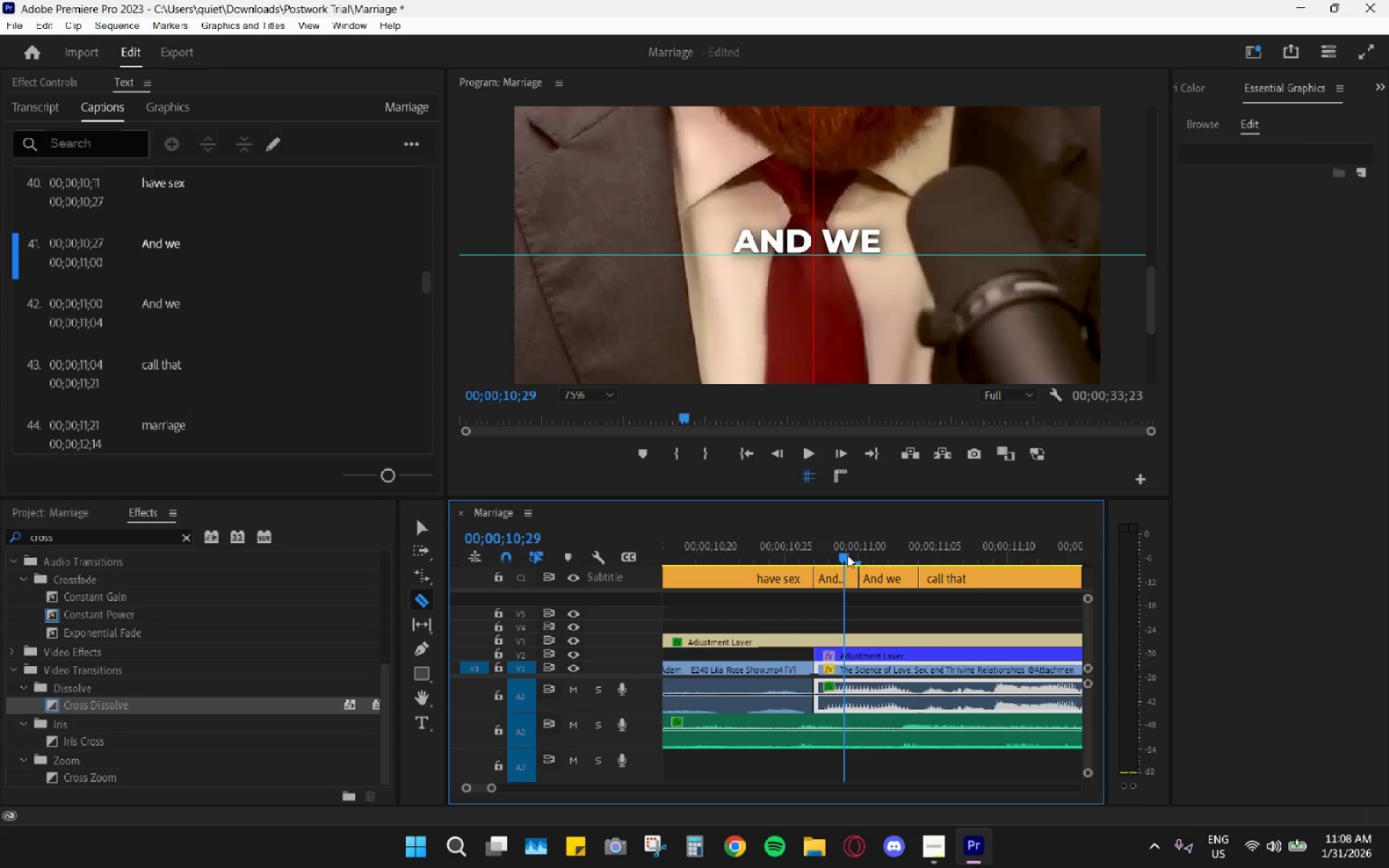 
key(V)
 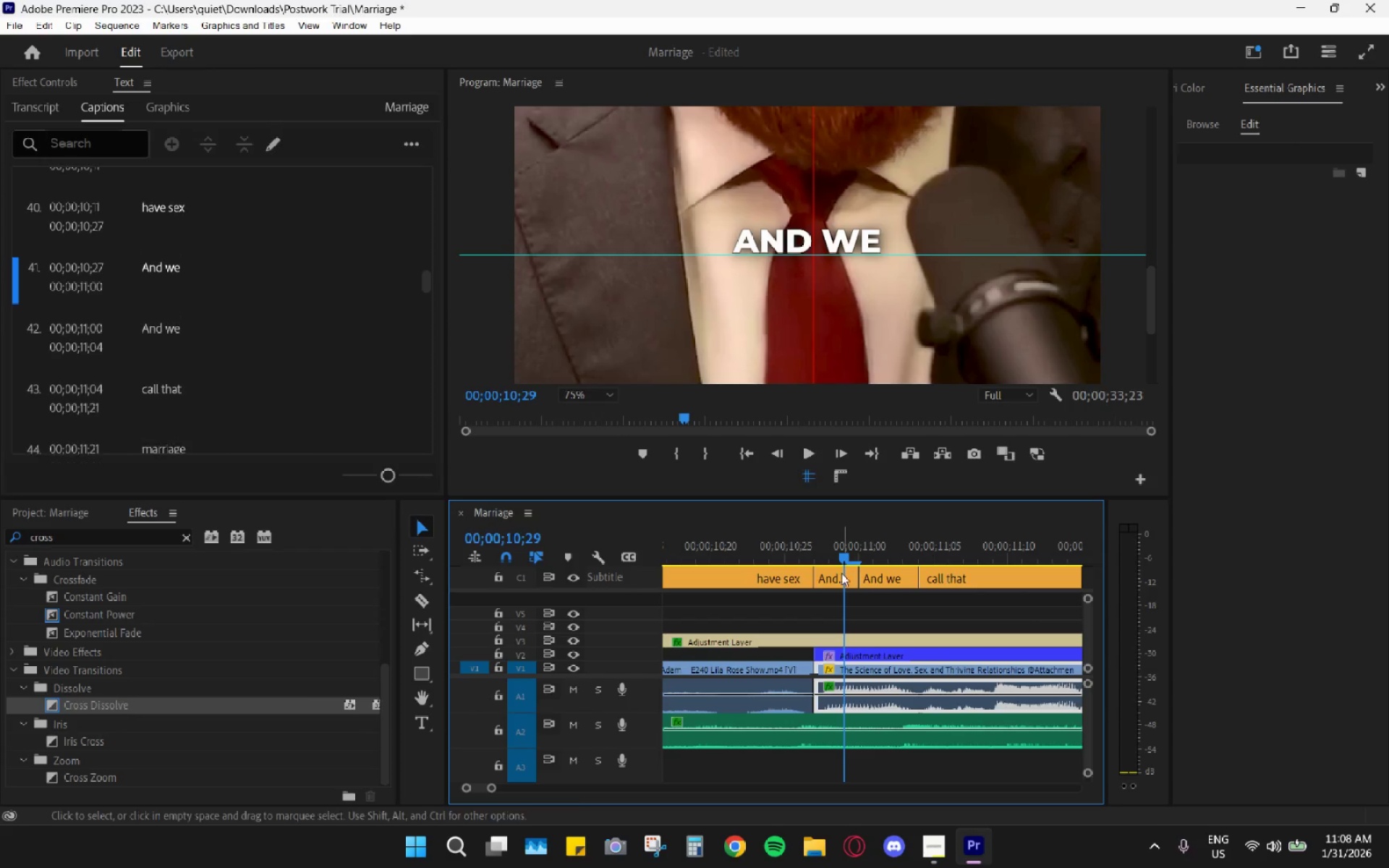 
left_click([841, 576])
 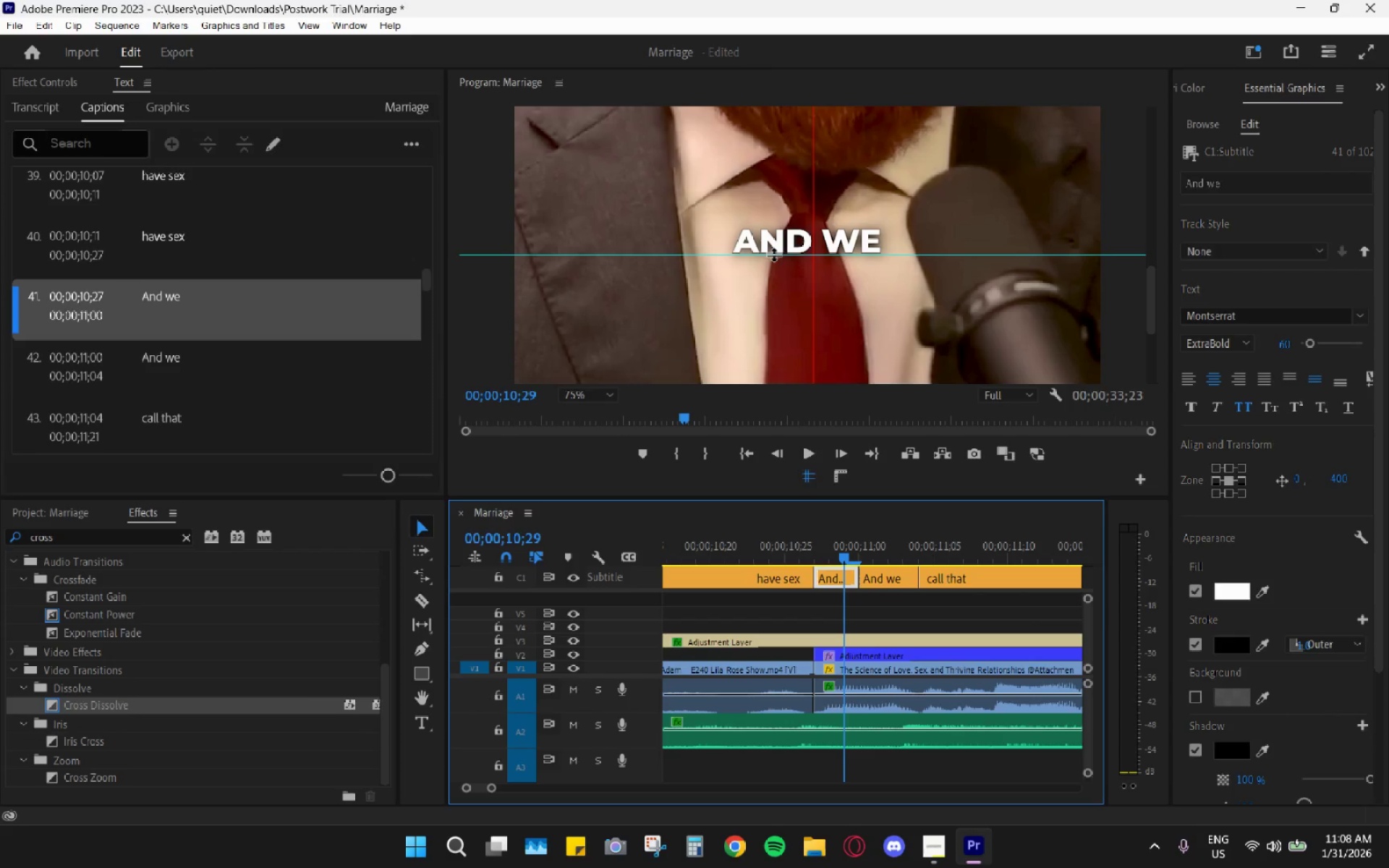 
double_click([776, 252])
 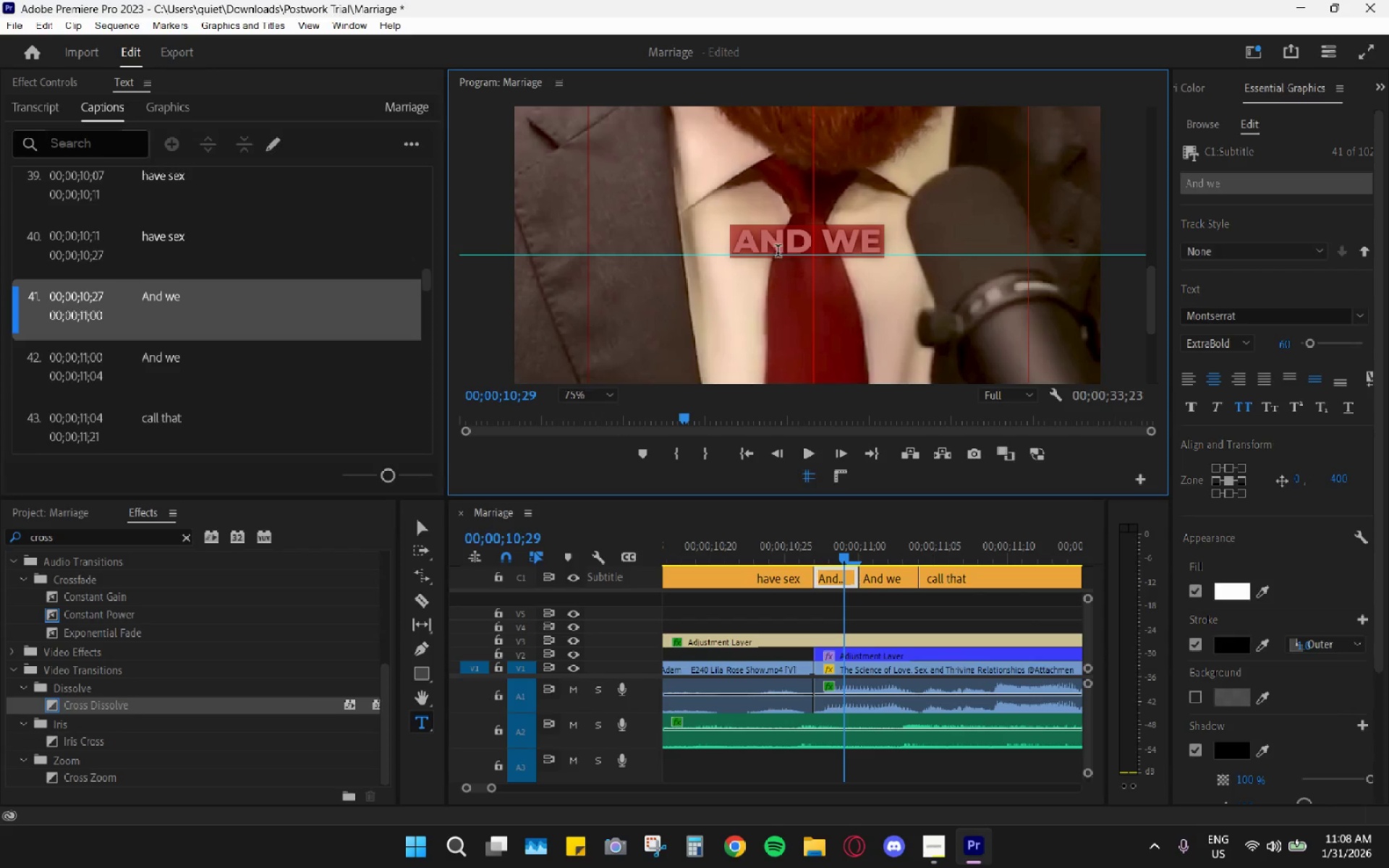 
triple_click([789, 242])
 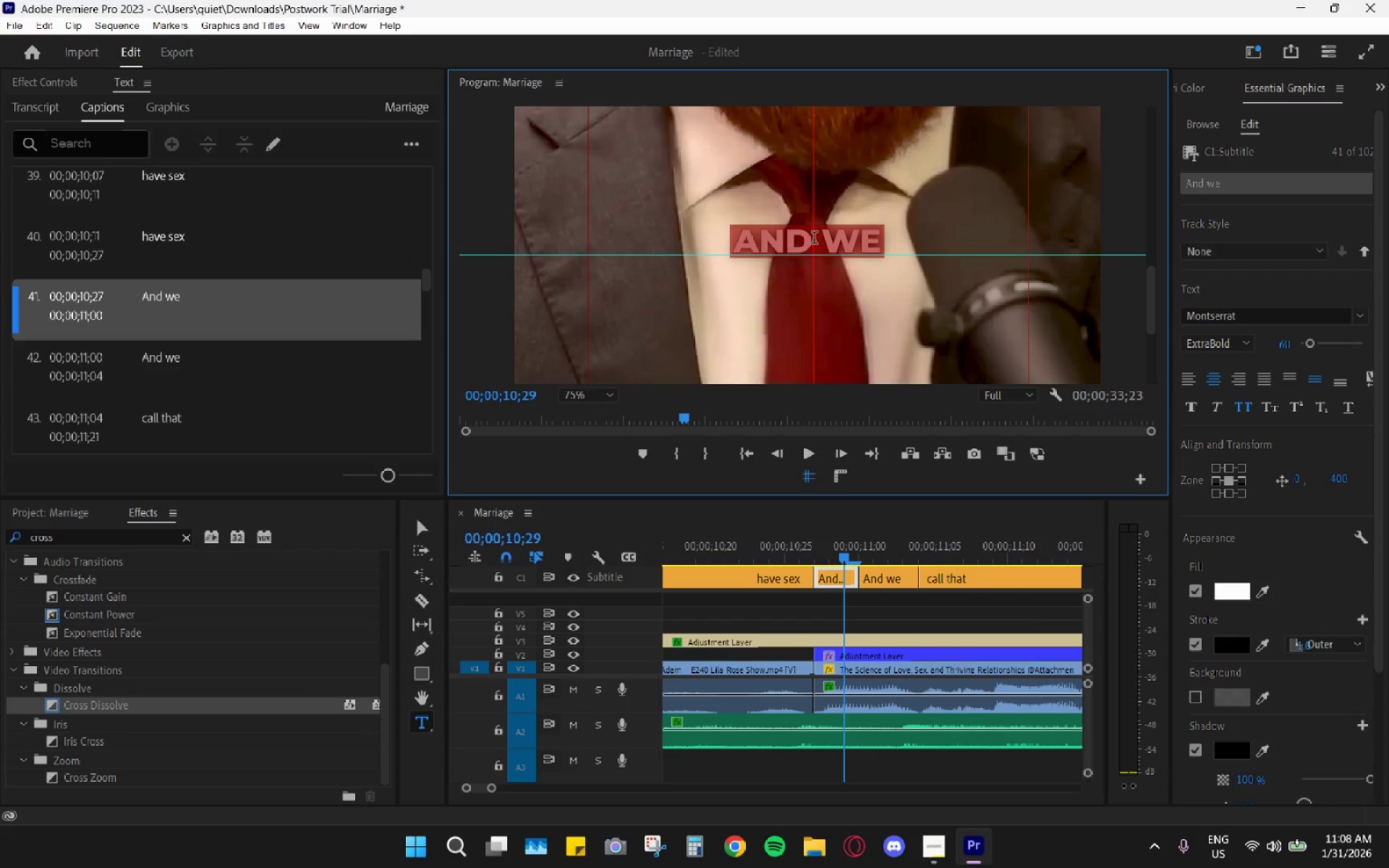 
triple_click([814, 238])
 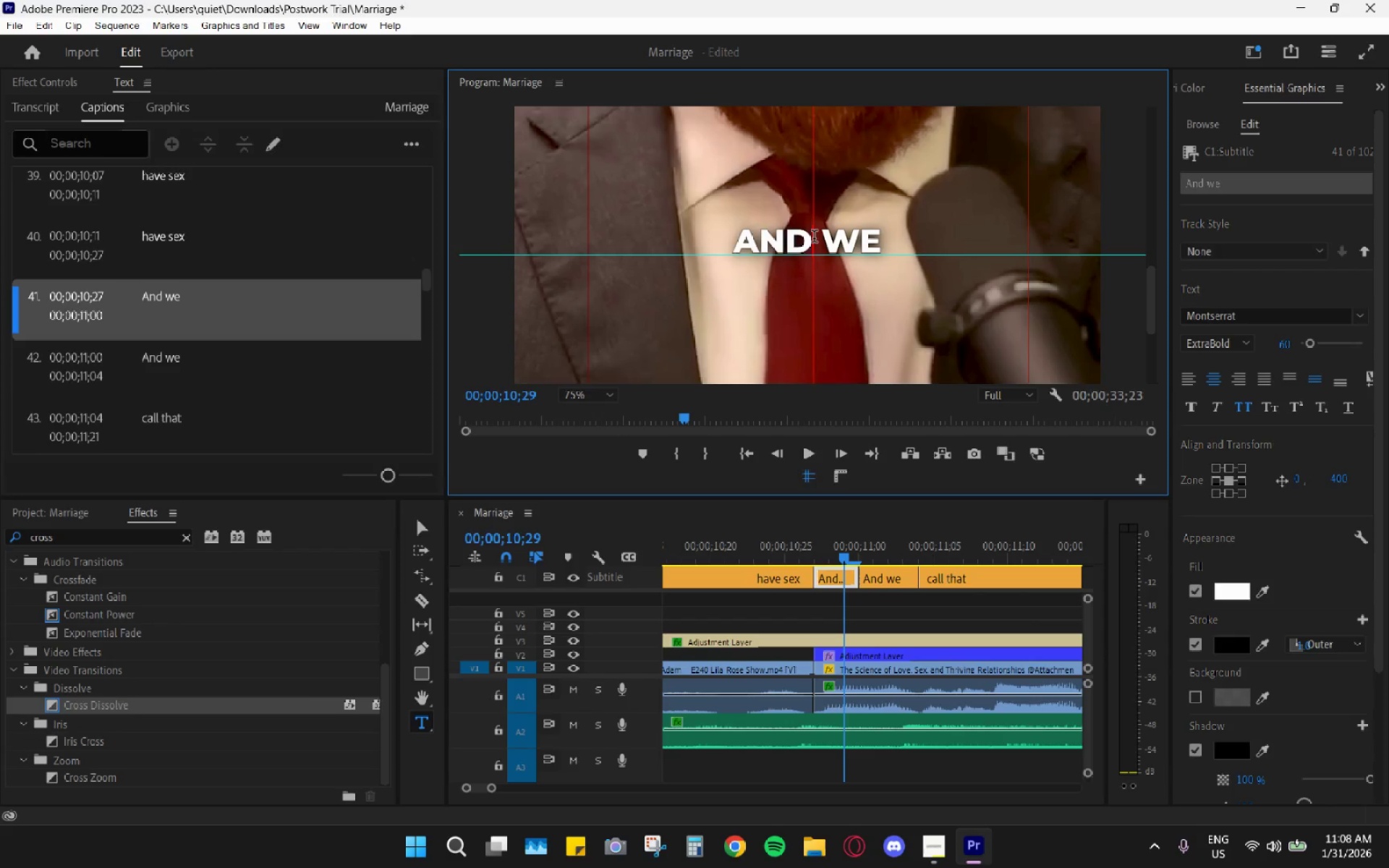 
left_click_drag(start_coordinate=[814, 238], to_coordinate=[719, 243])
 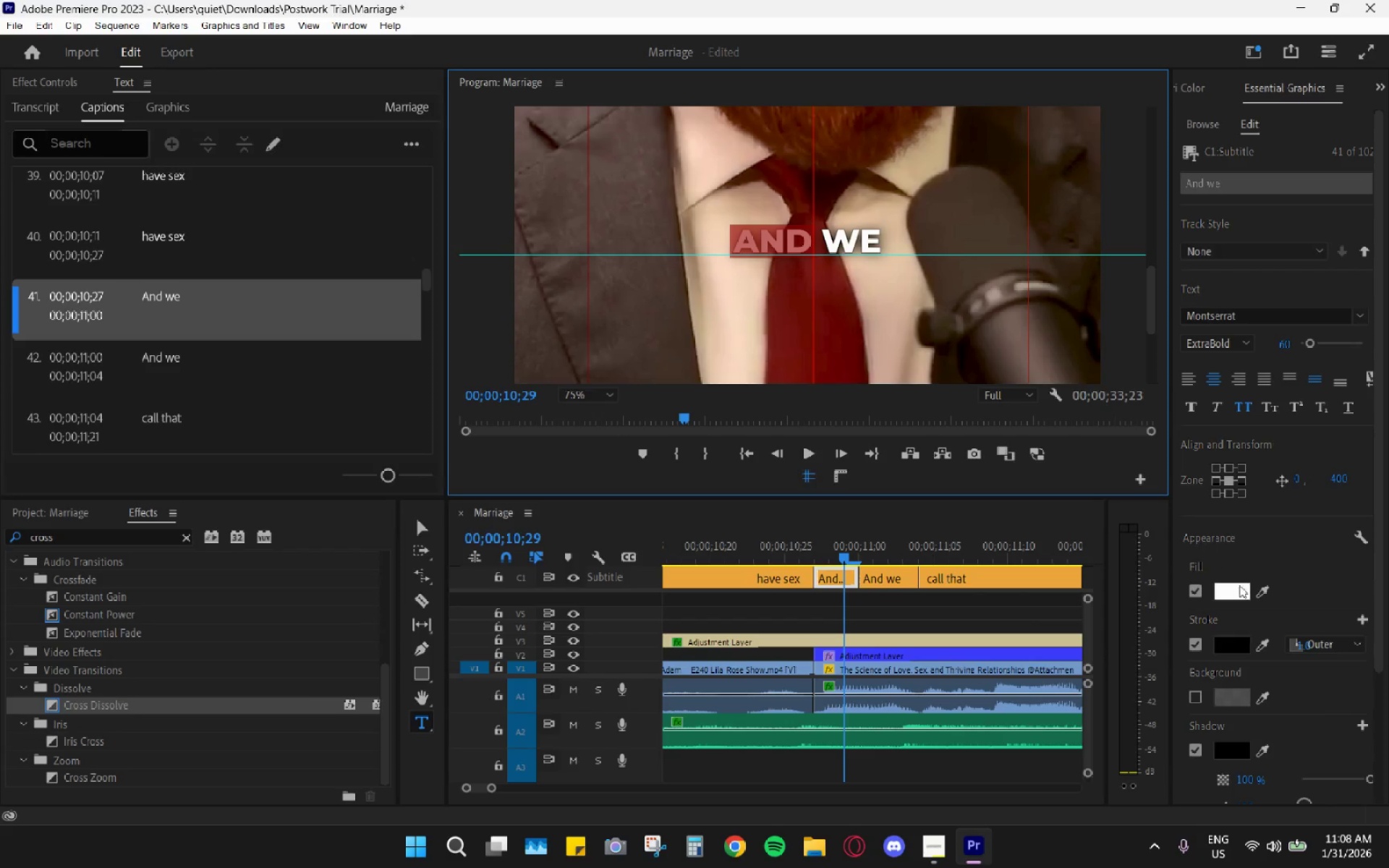 
left_click_drag(start_coordinate=[1242, 588], to_coordinate=[1238, 589])
 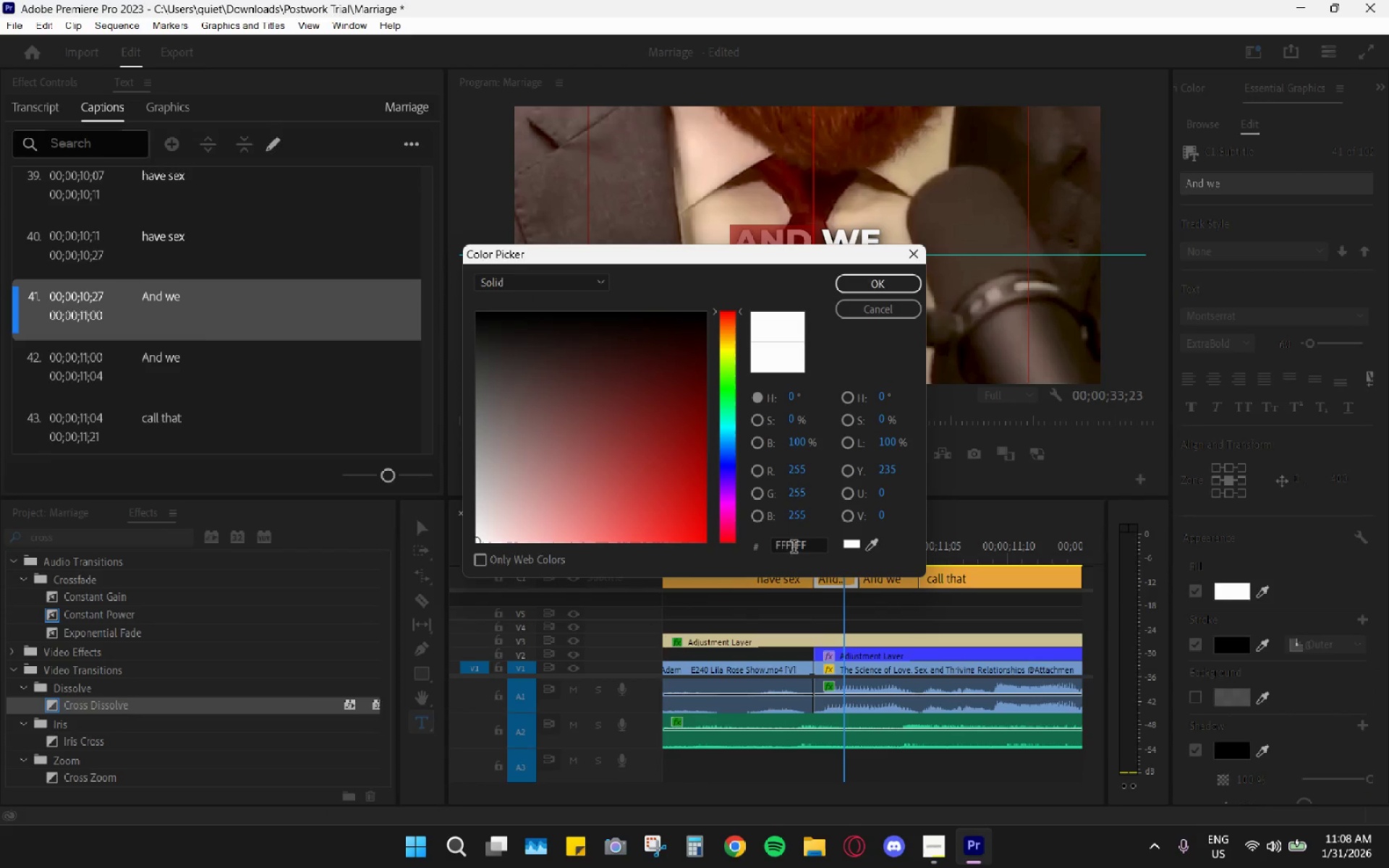 
left_click_drag(start_coordinate=[804, 547], to_coordinate=[728, 532])
 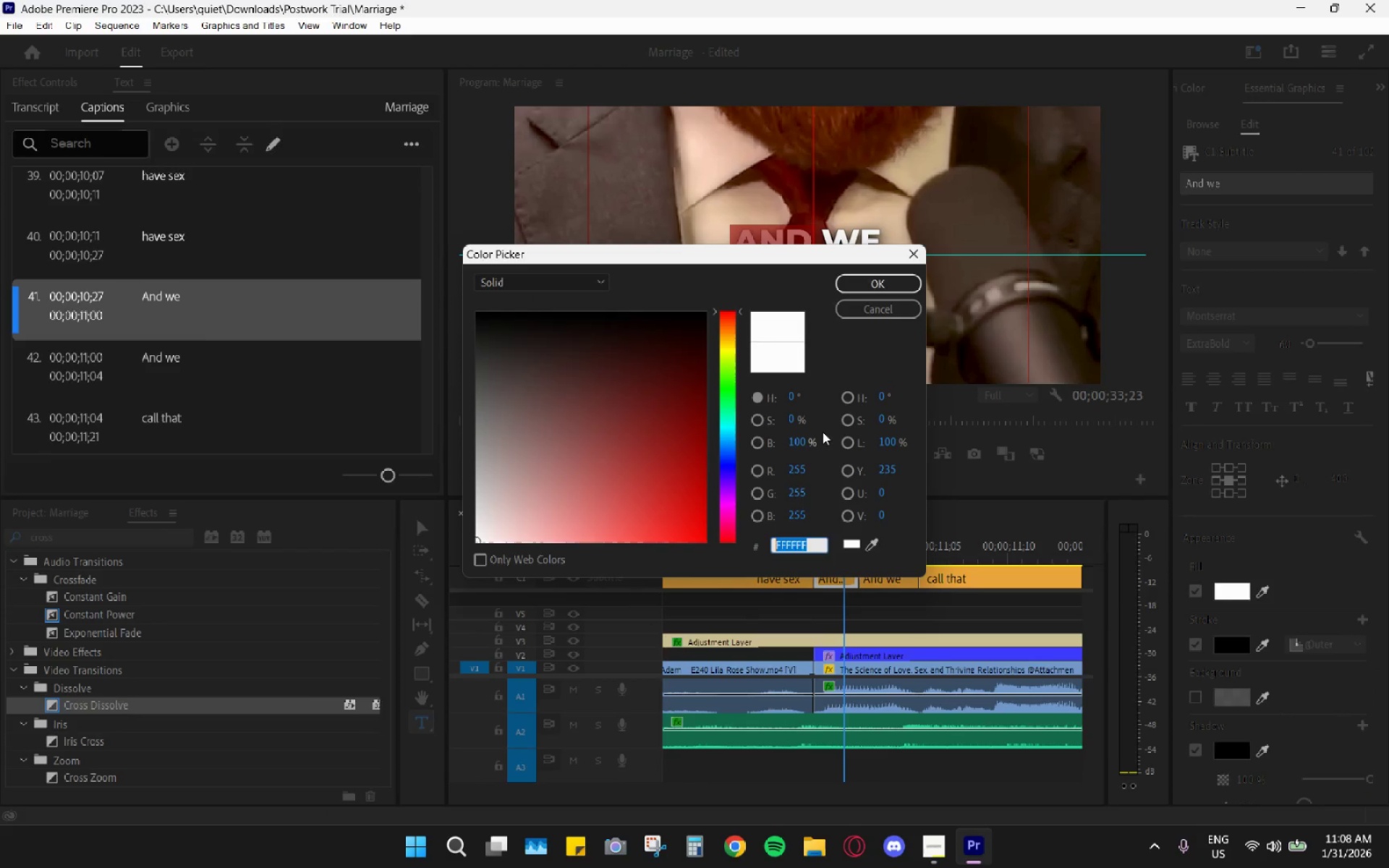 
key(Control+ControlLeft)
 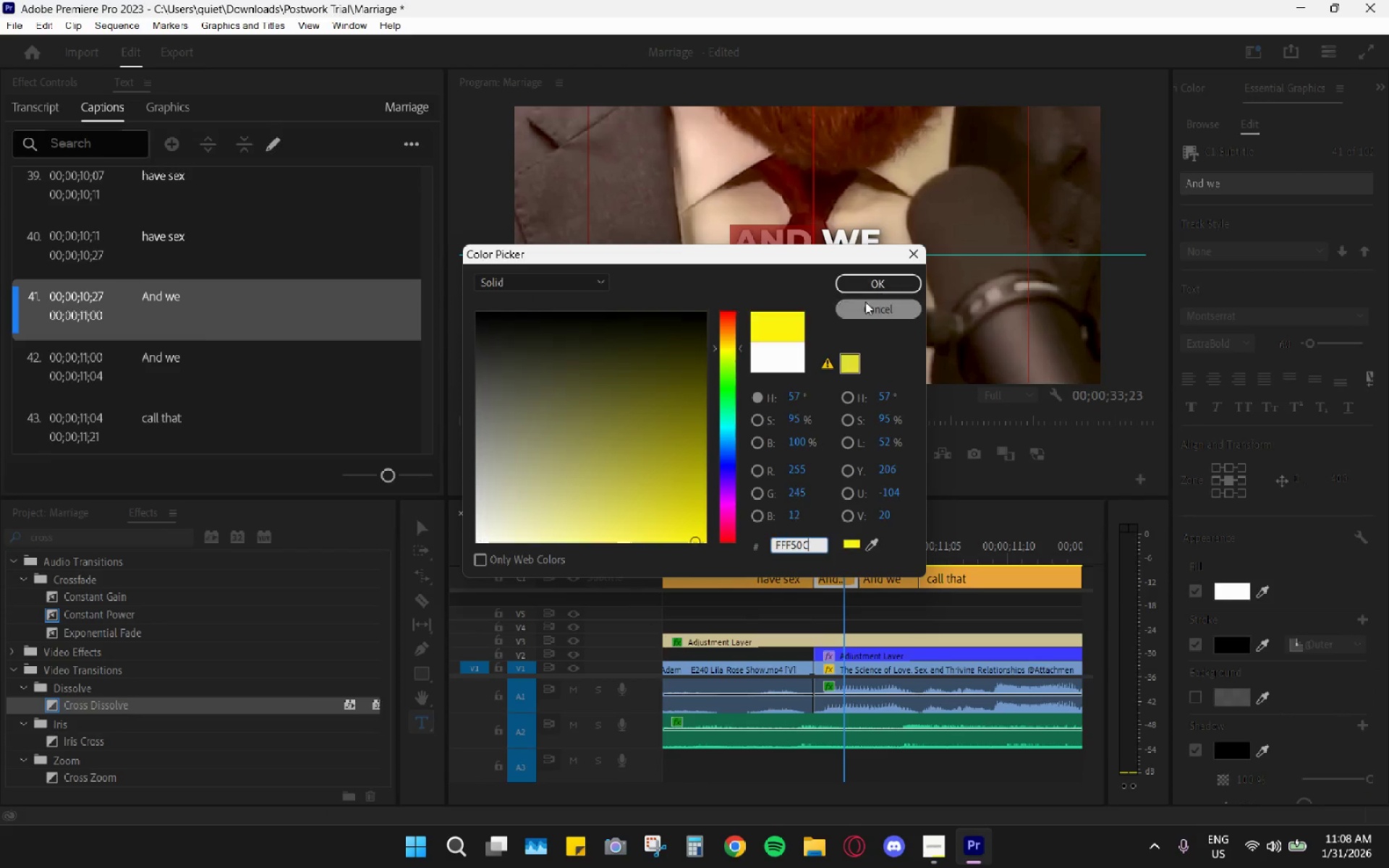 
key(Control+V)
 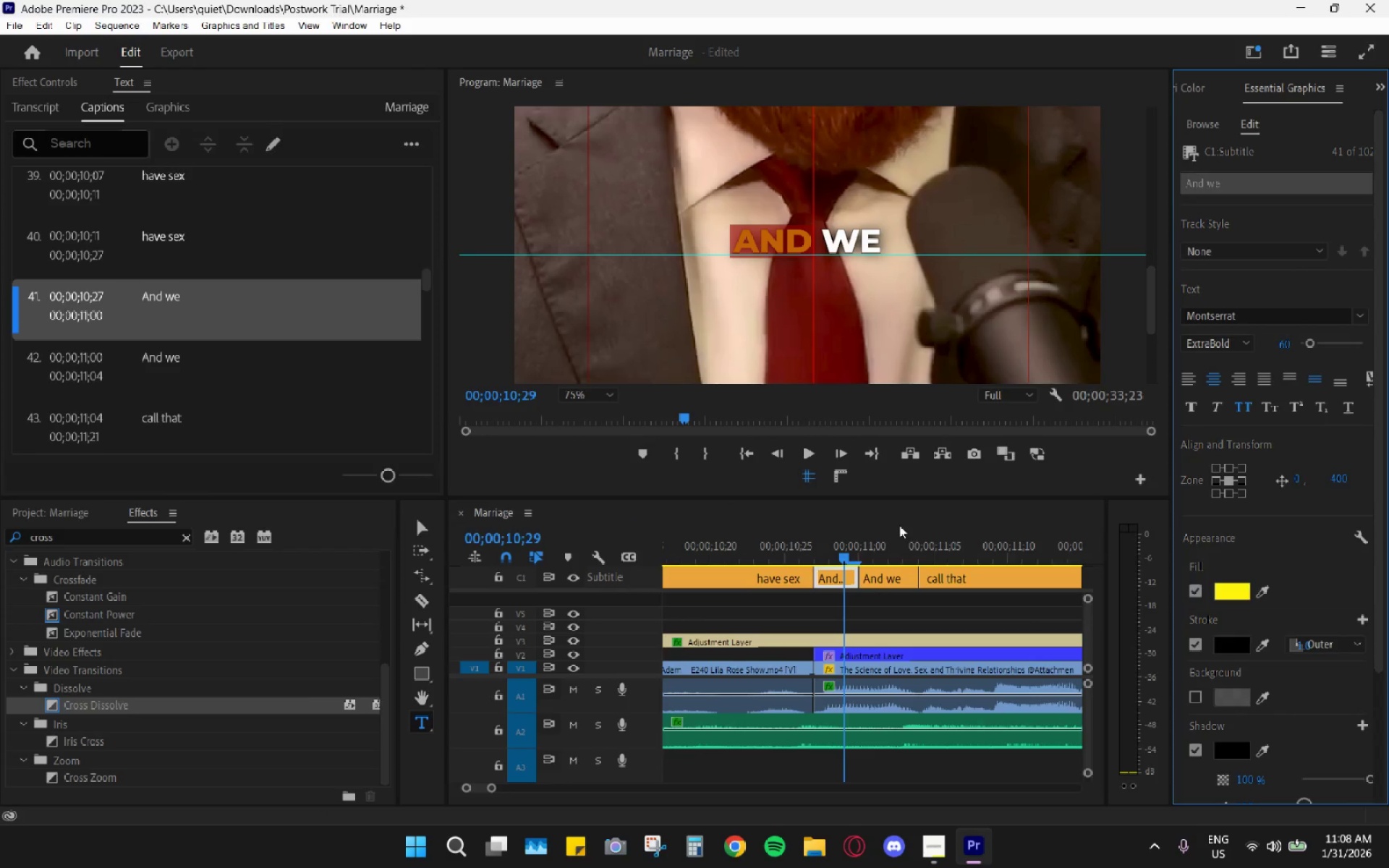 
double_click([896, 582])
 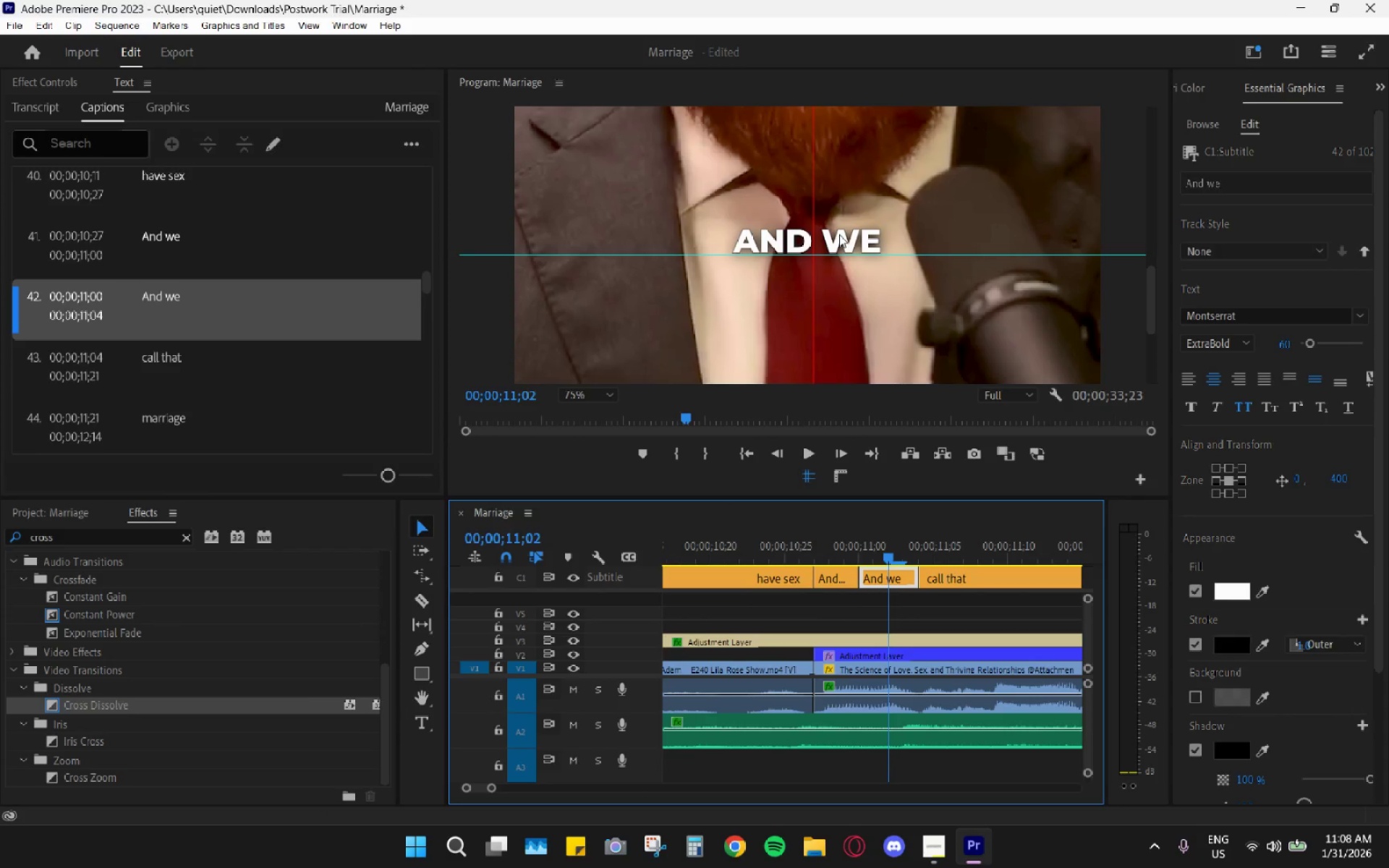 
double_click([840, 234])
 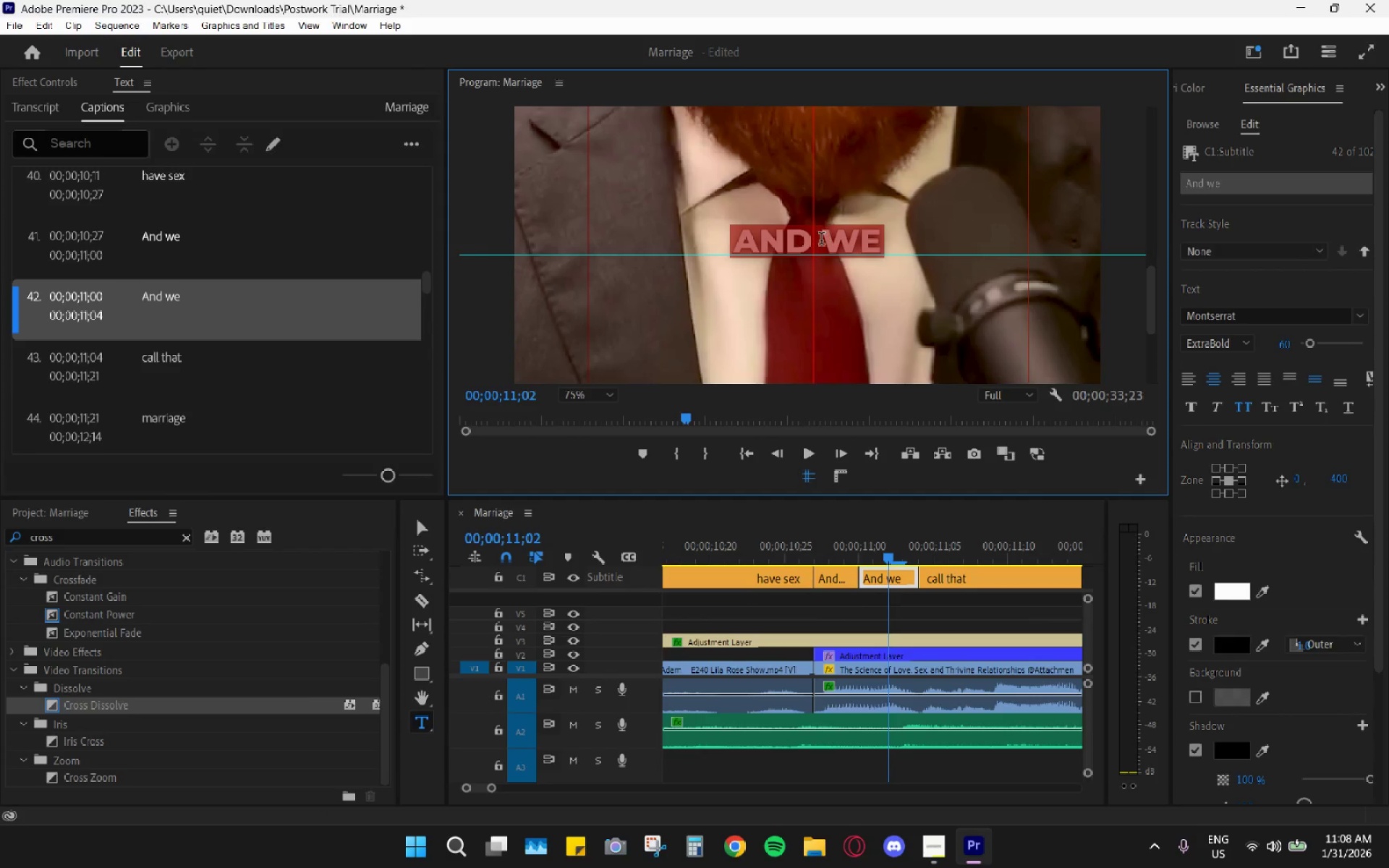 
left_click_drag(start_coordinate=[821, 240], to_coordinate=[917, 237])
 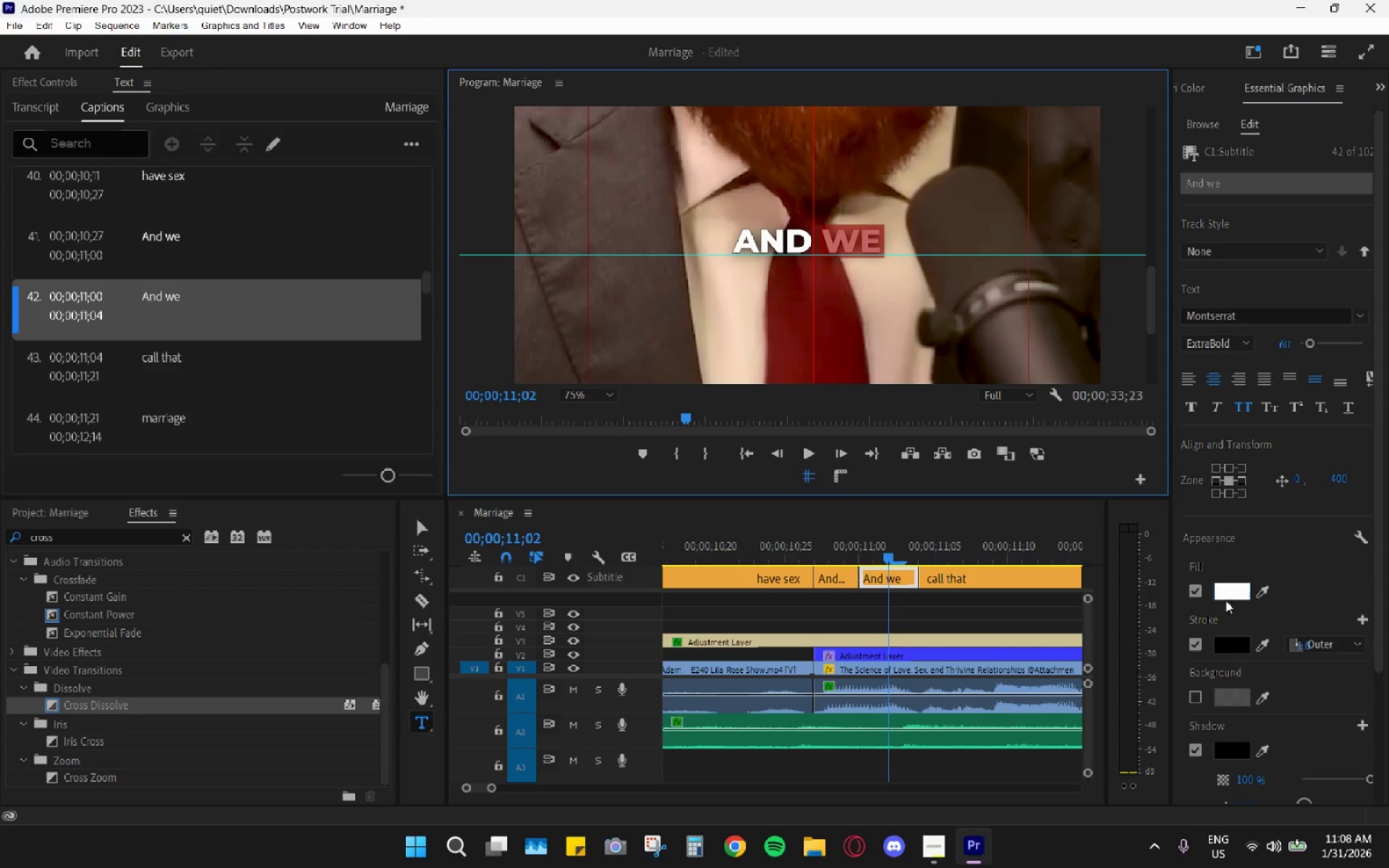 
left_click([1236, 590])
 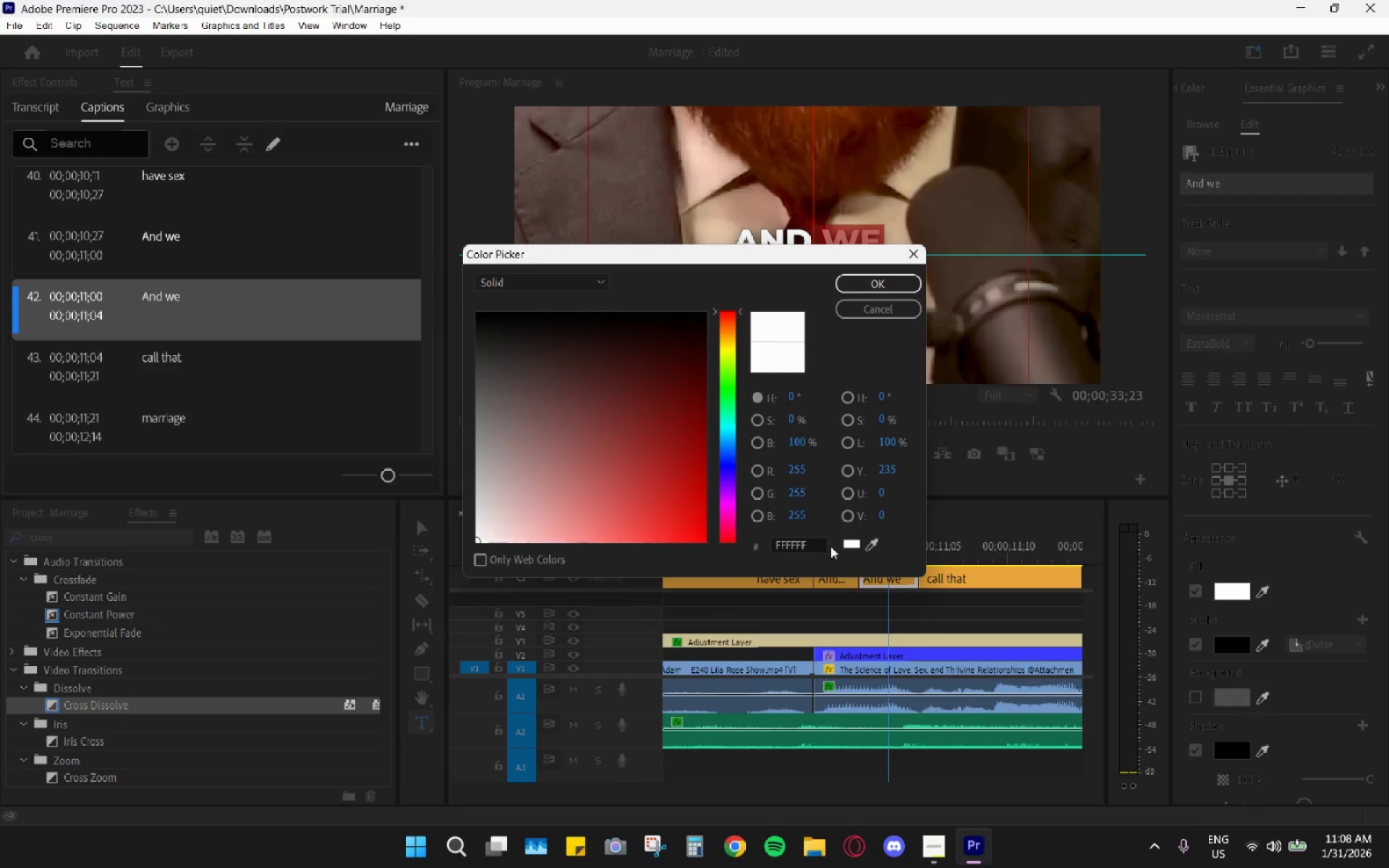 
left_click_drag(start_coordinate=[820, 546], to_coordinate=[710, 542])
 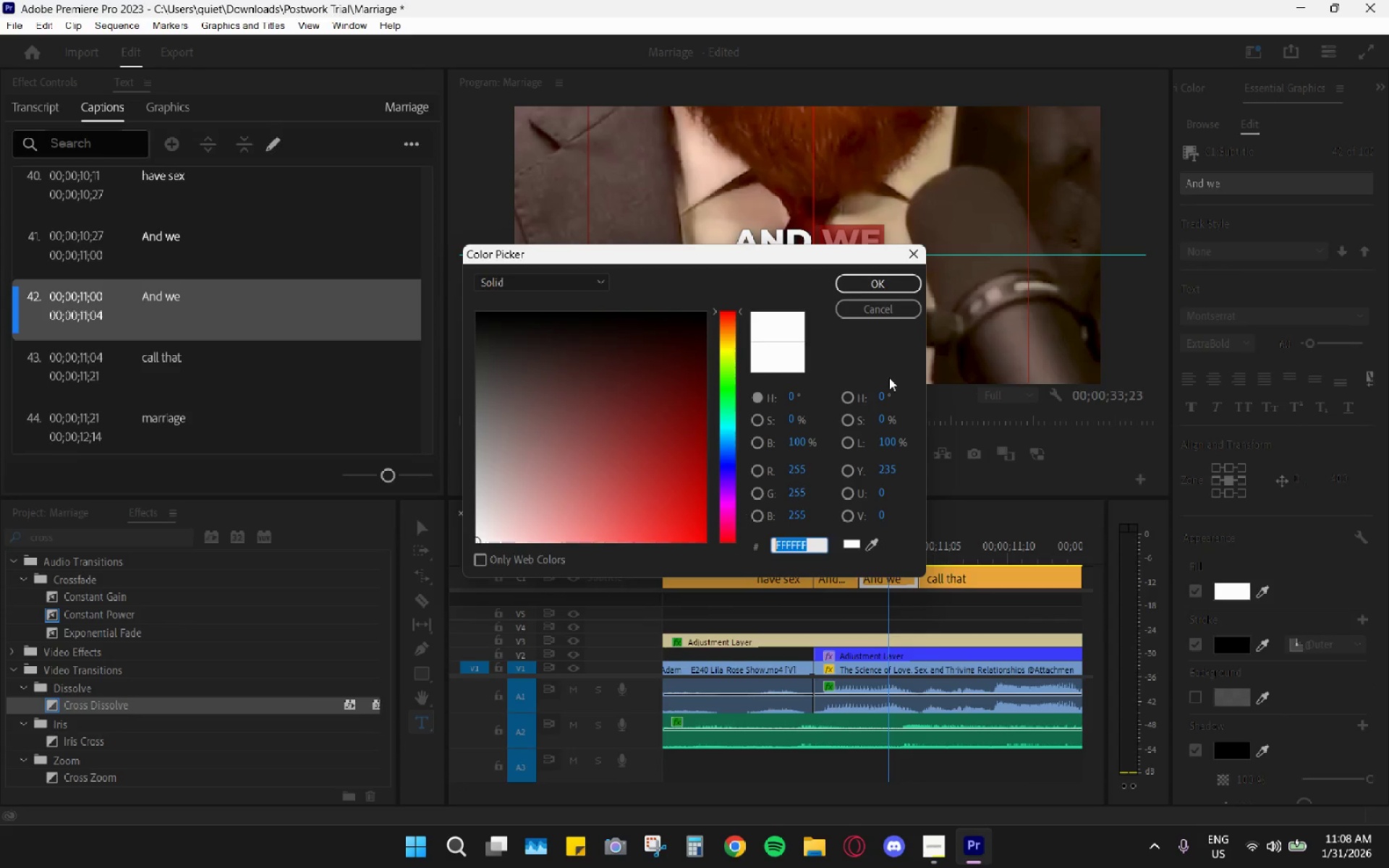 
key(Control+ControlLeft)
 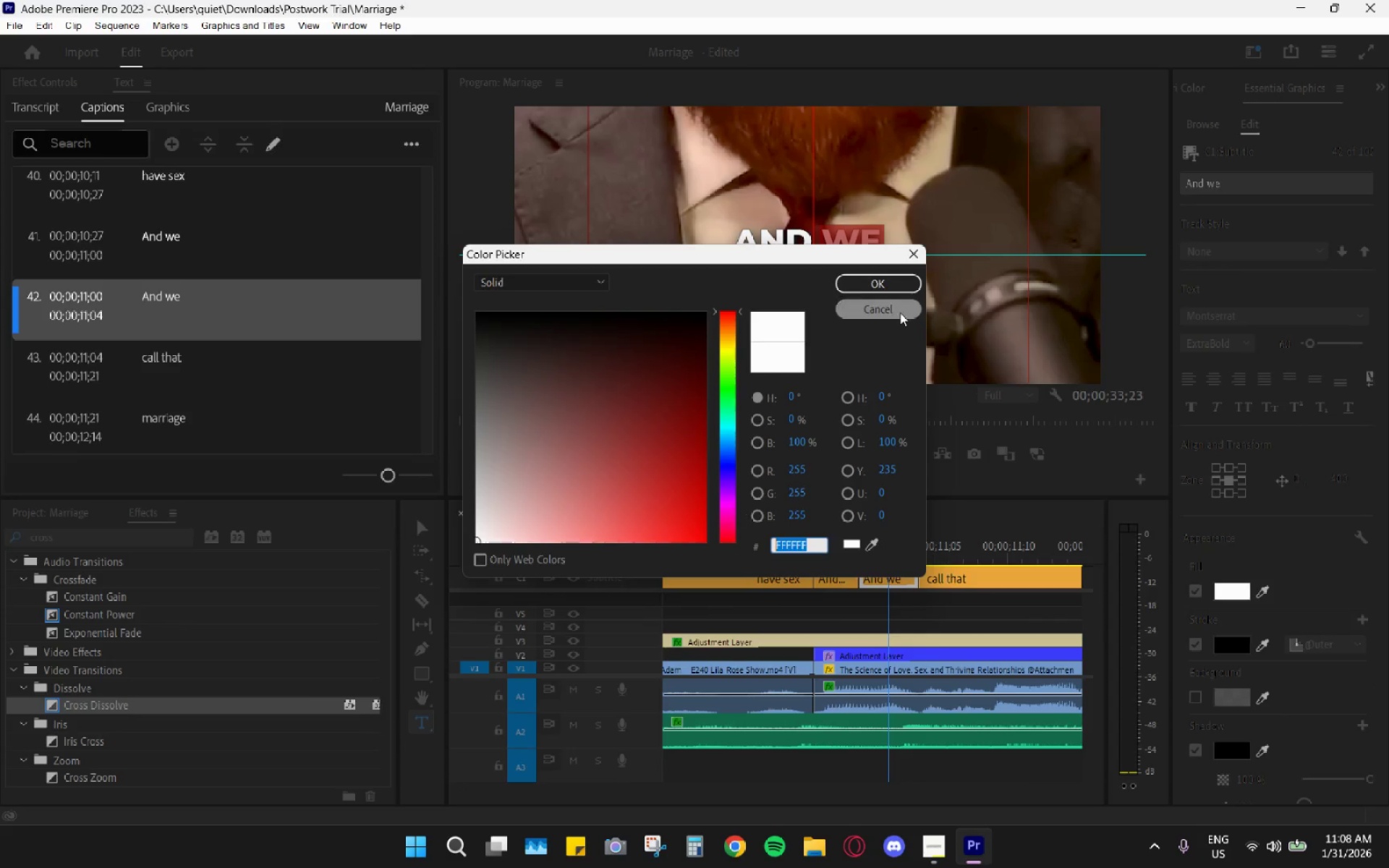 
key(Control+V)
 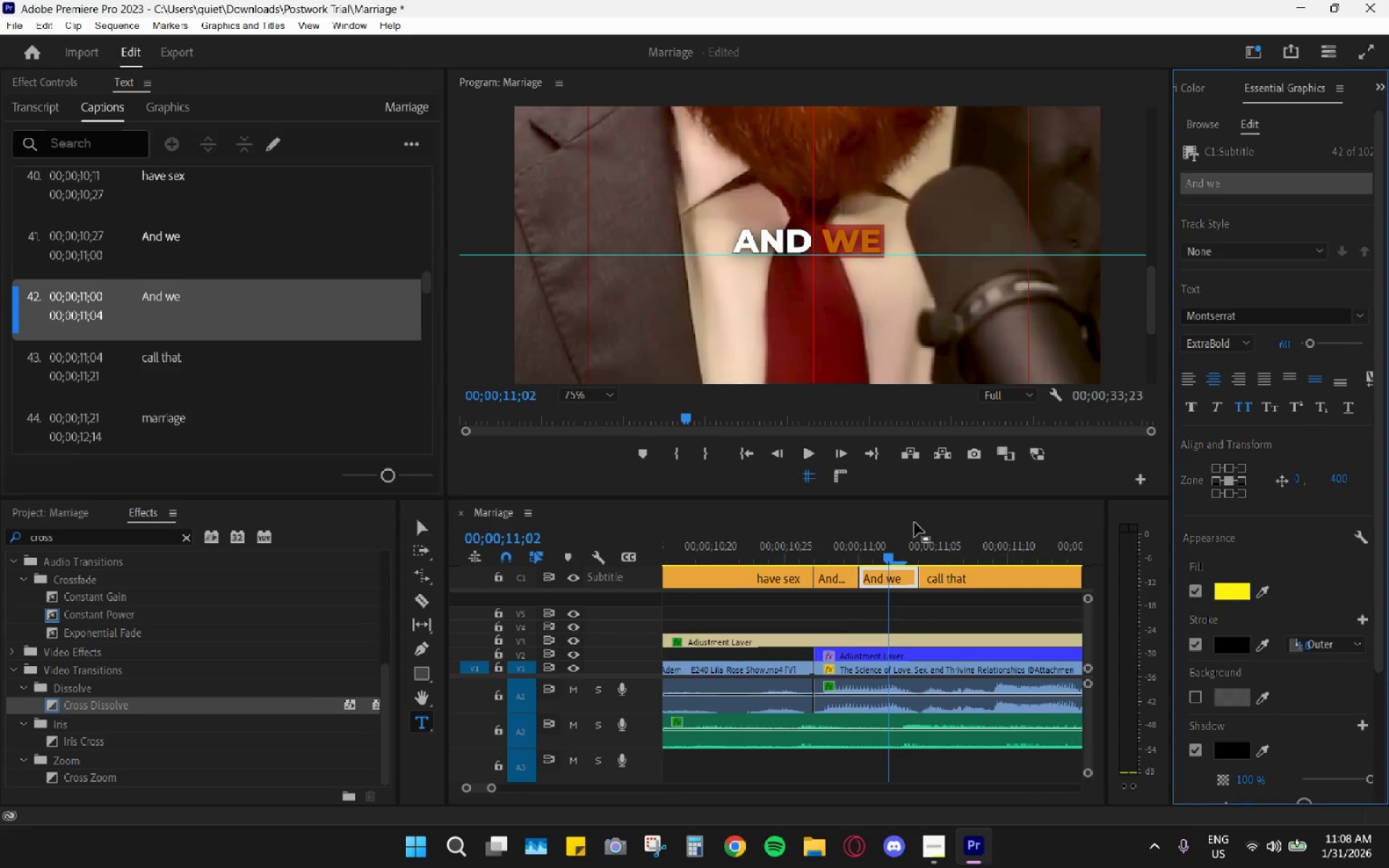 
left_click_drag(start_coordinate=[933, 532], to_coordinate=[925, 545])
 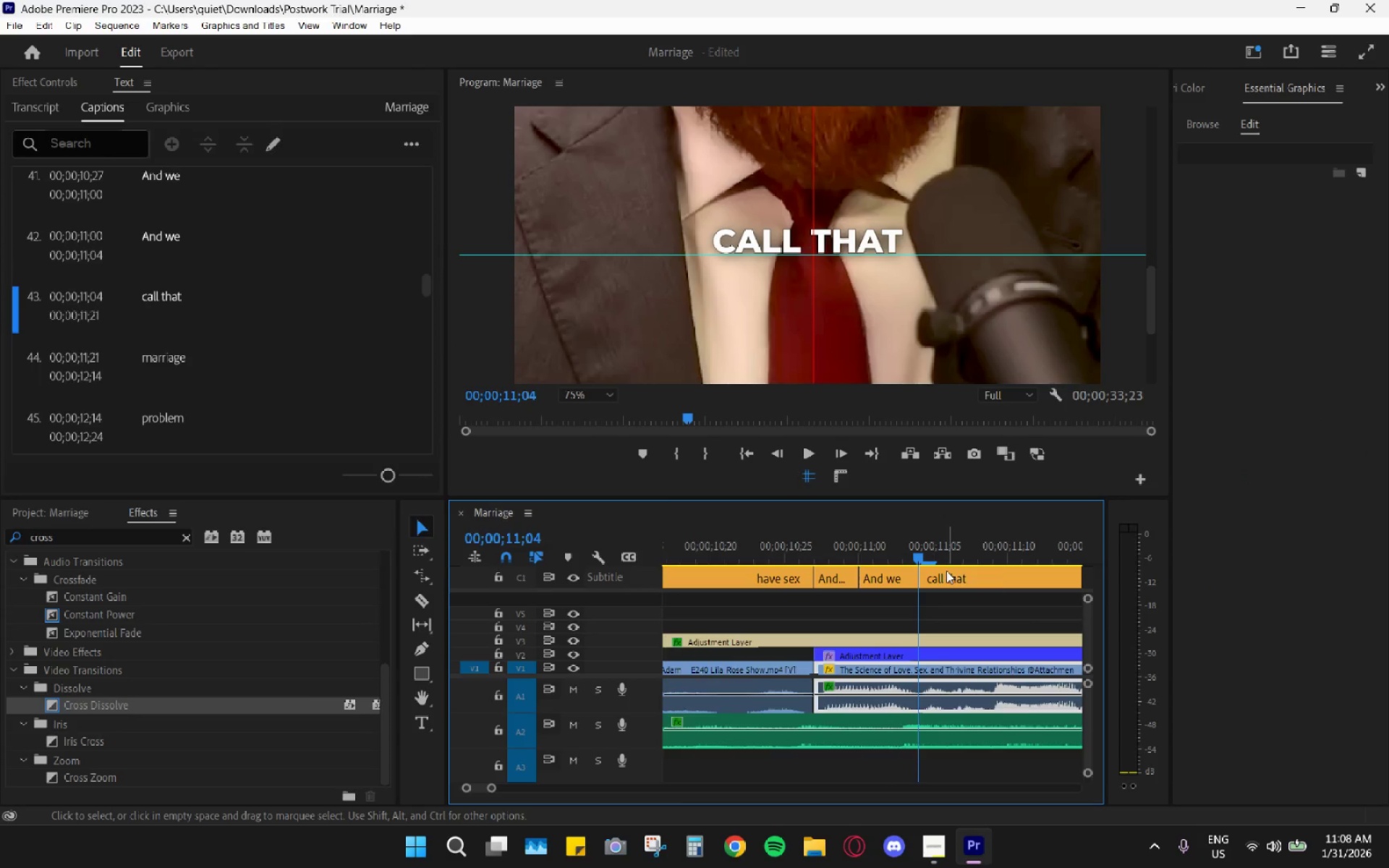 
scroll: coordinate [946, 571], scroll_direction: down, amount: 4.0
 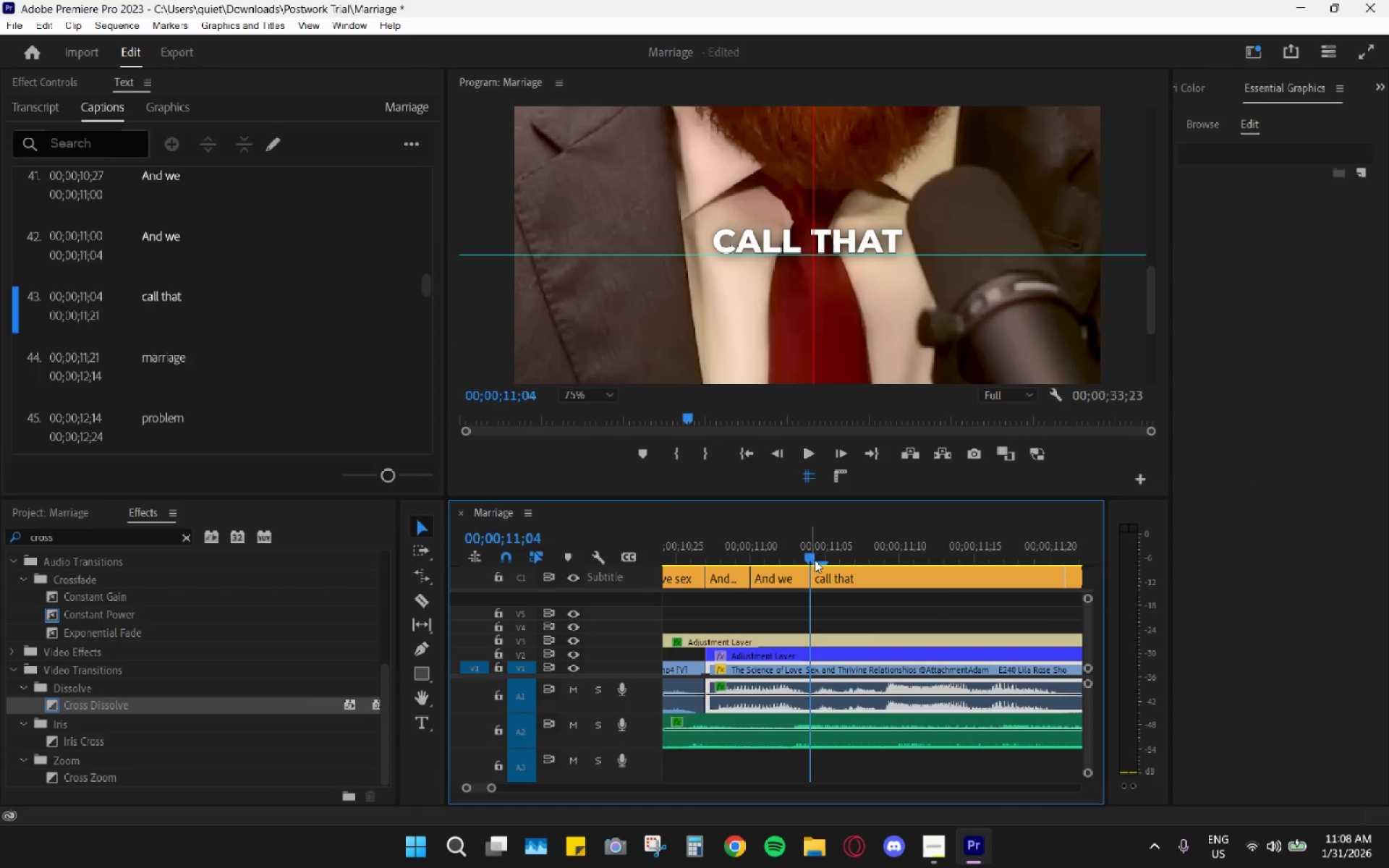 
left_click_drag(start_coordinate=[813, 558], to_coordinate=[990, 579])
 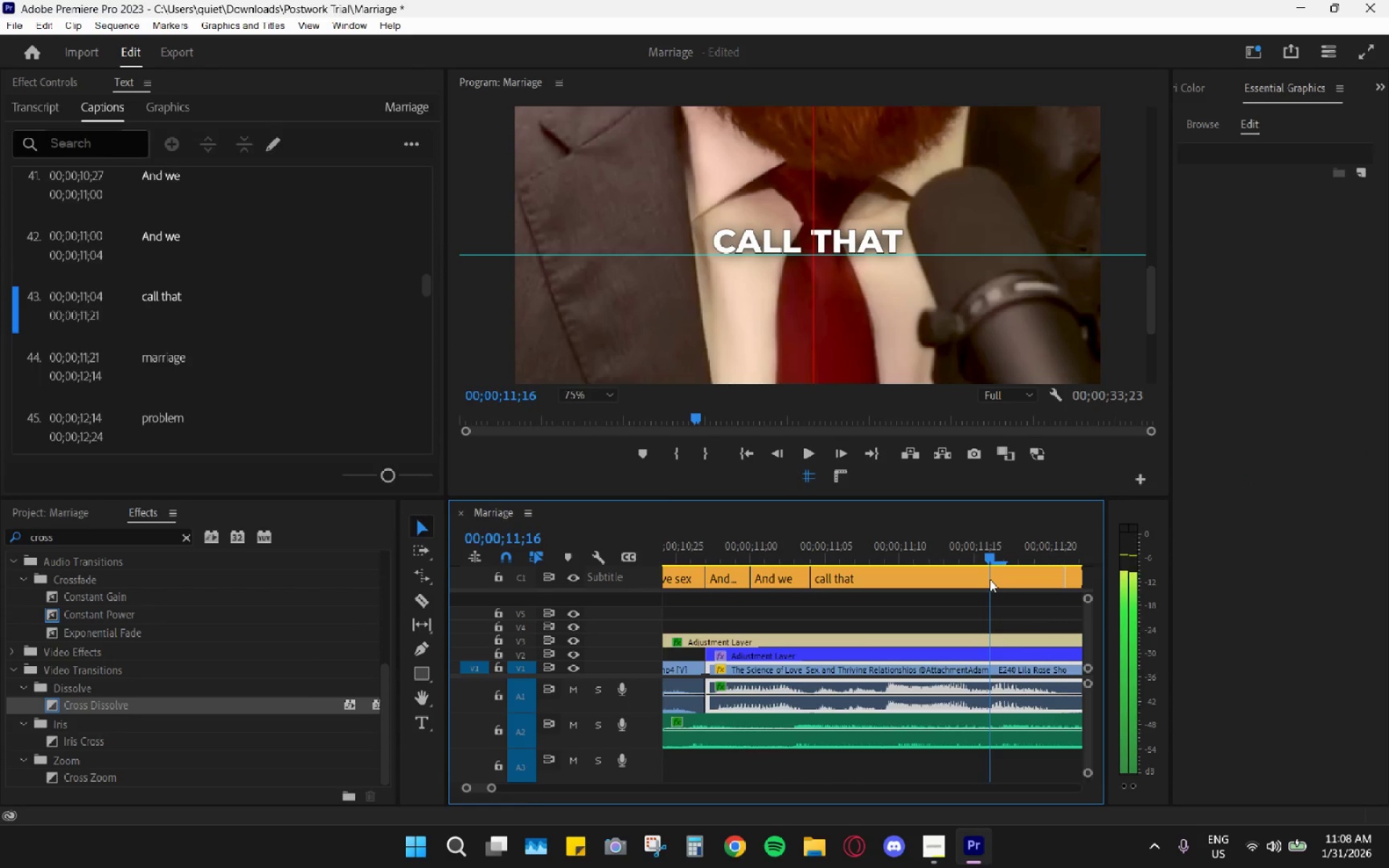 
key(C)
 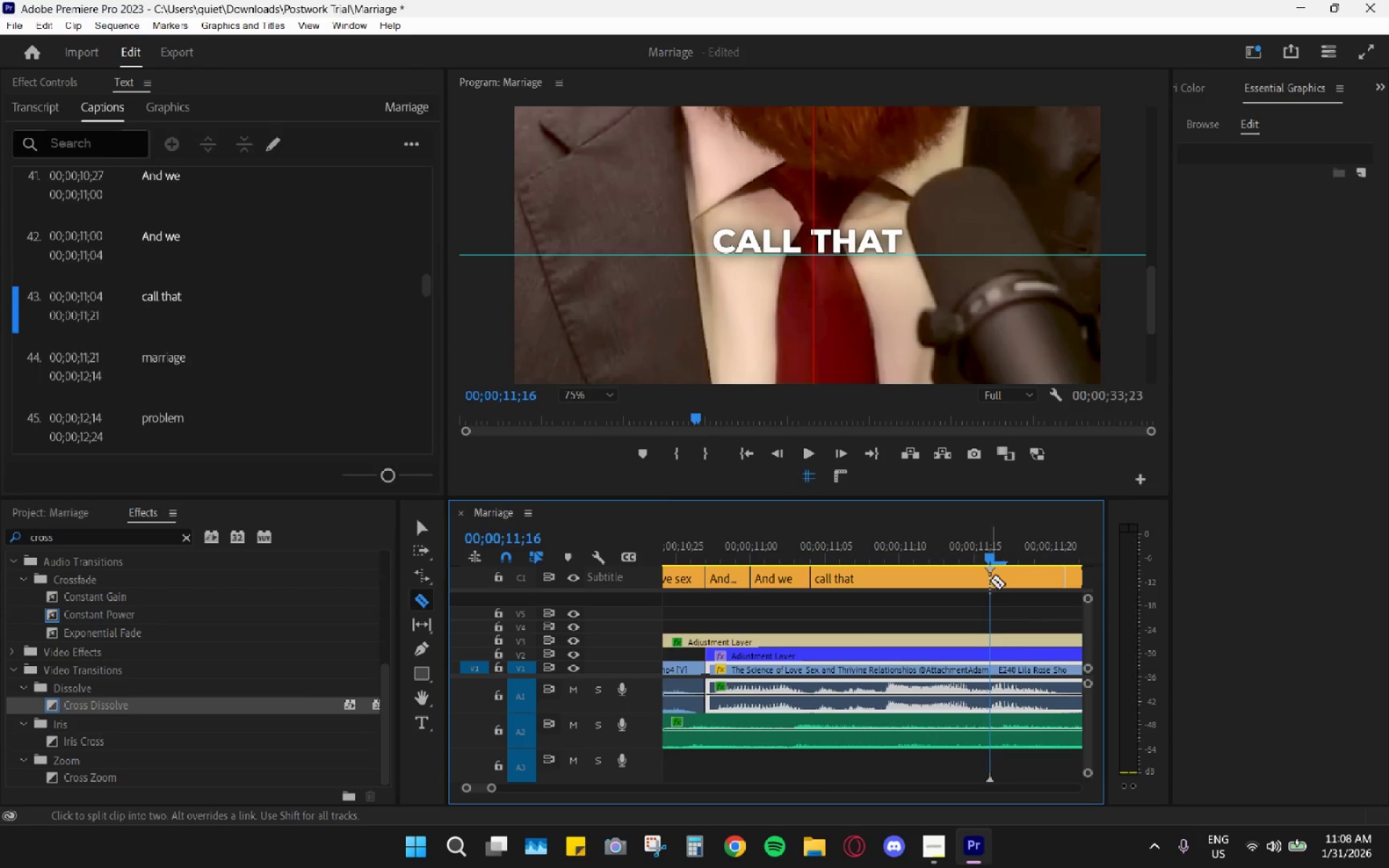 
left_click([990, 580])
 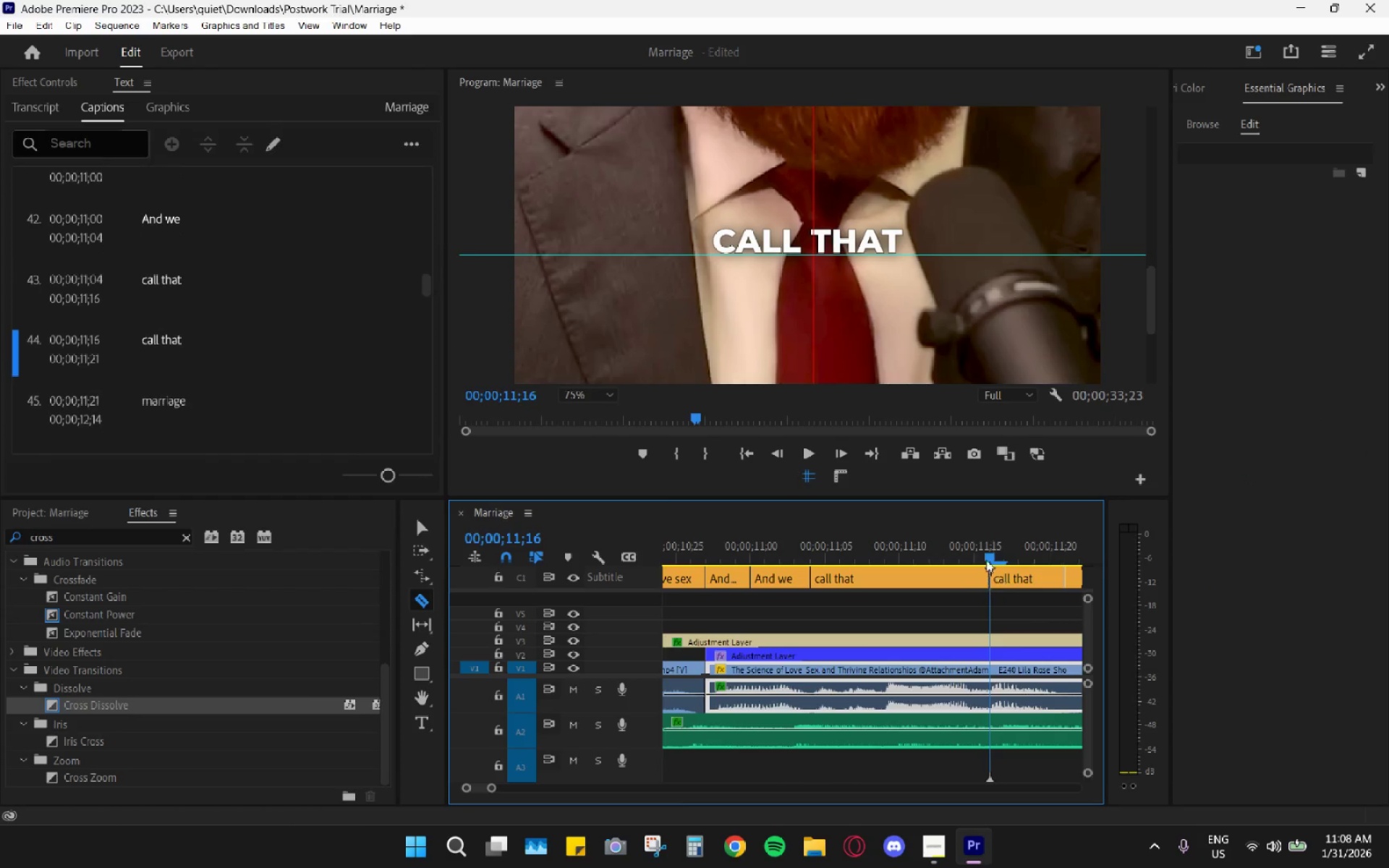 
left_click_drag(start_coordinate=[979, 554], to_coordinate=[951, 554])
 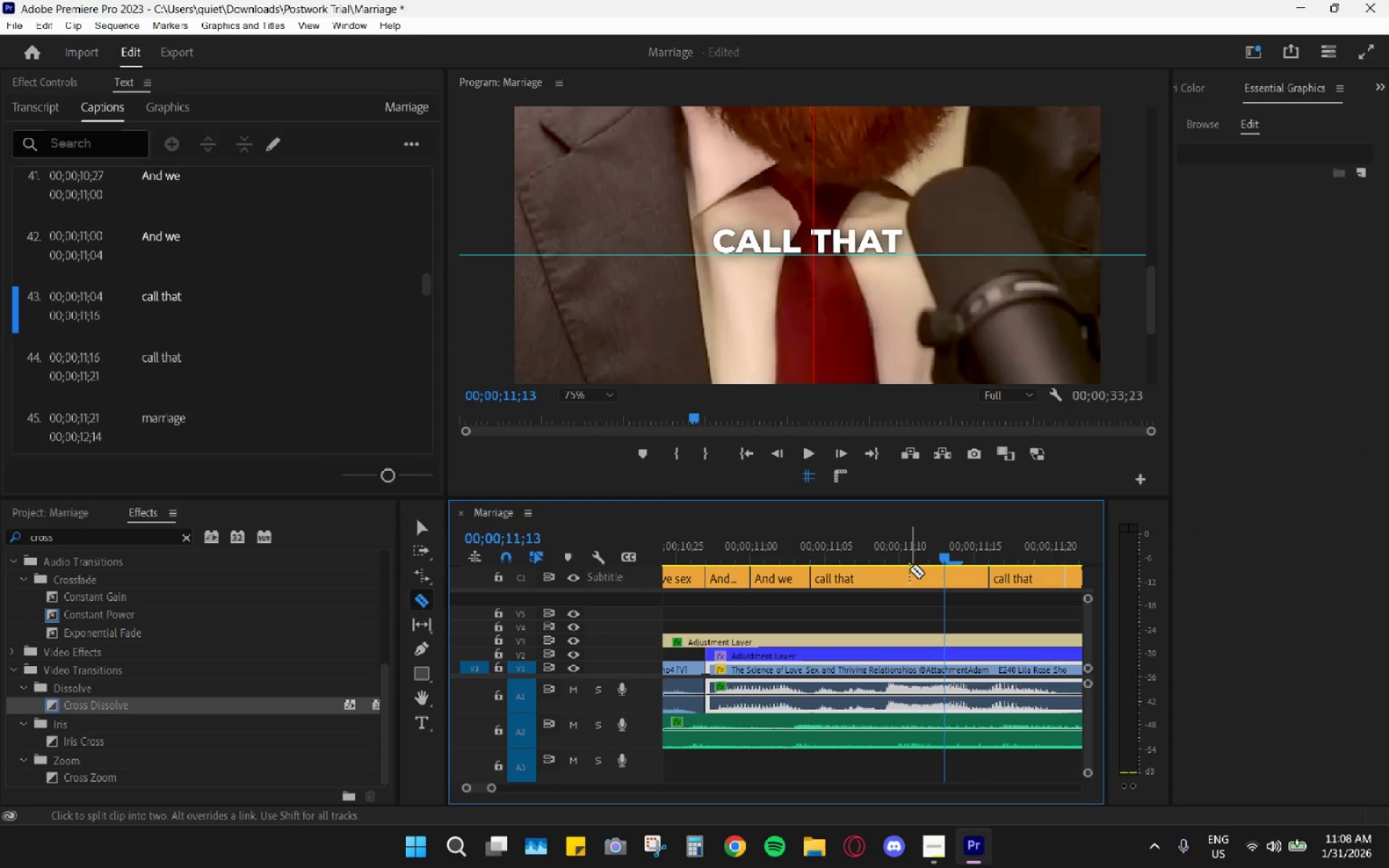 
key(V)
 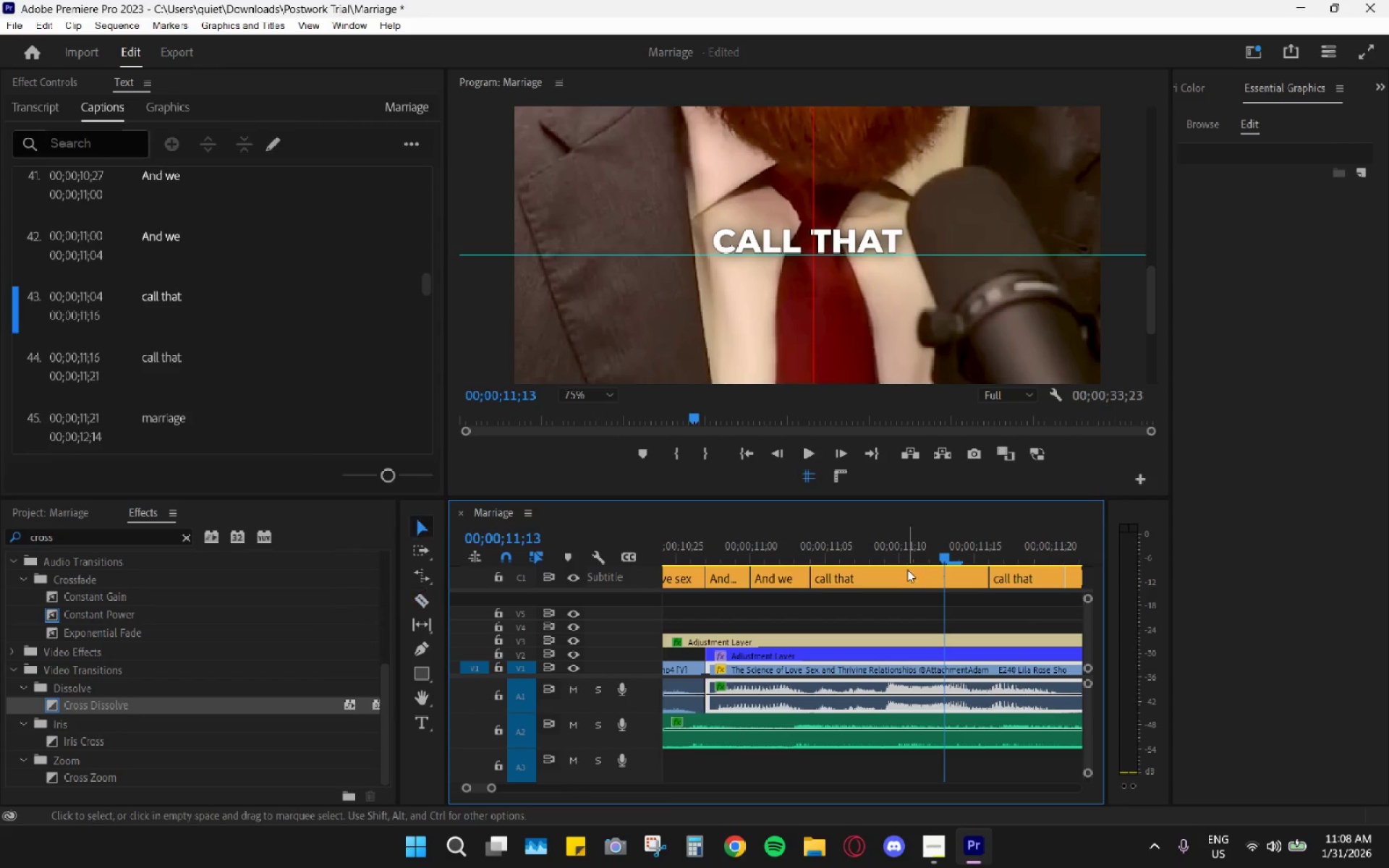 
left_click([906, 569])
 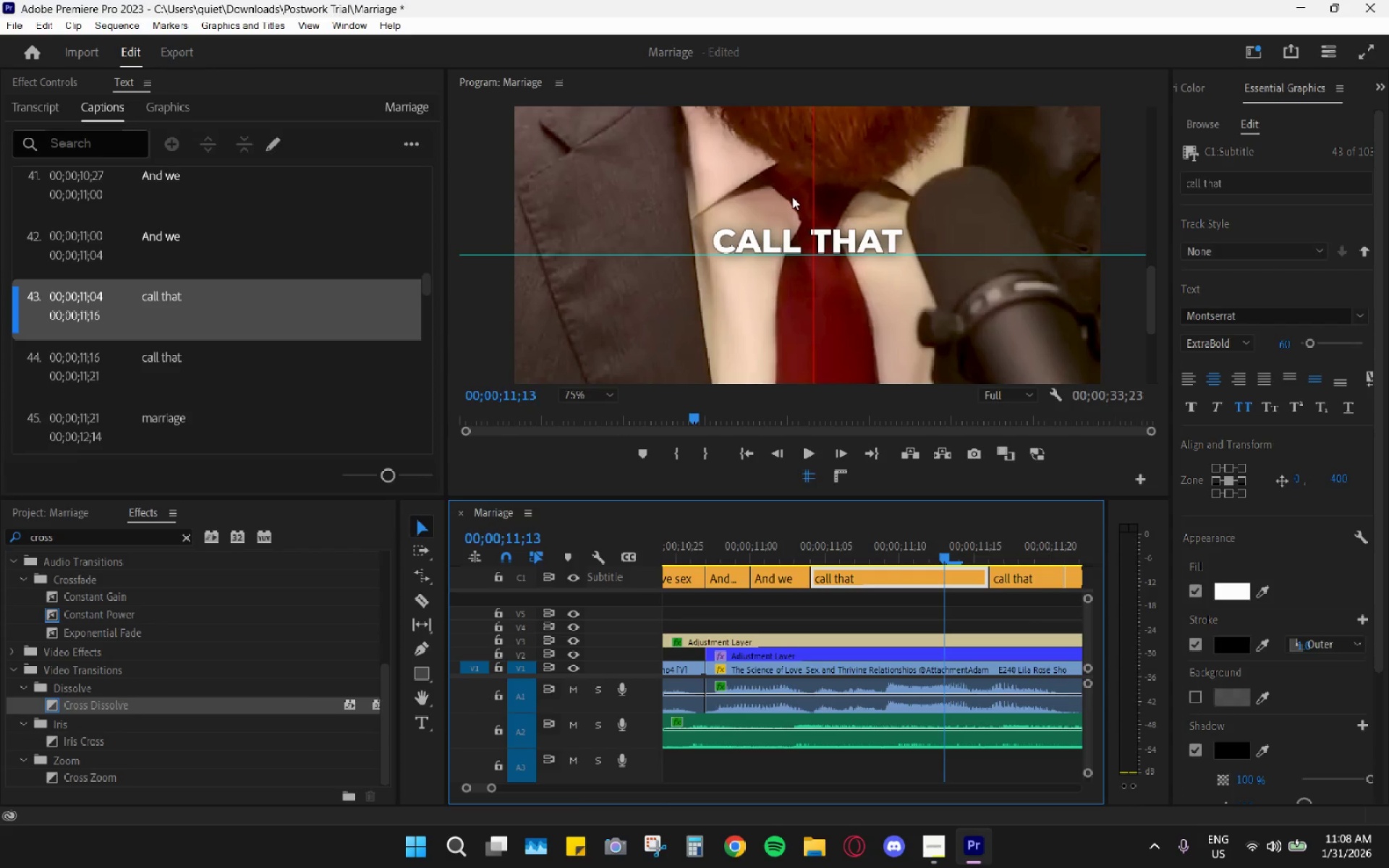 
double_click([765, 239])
 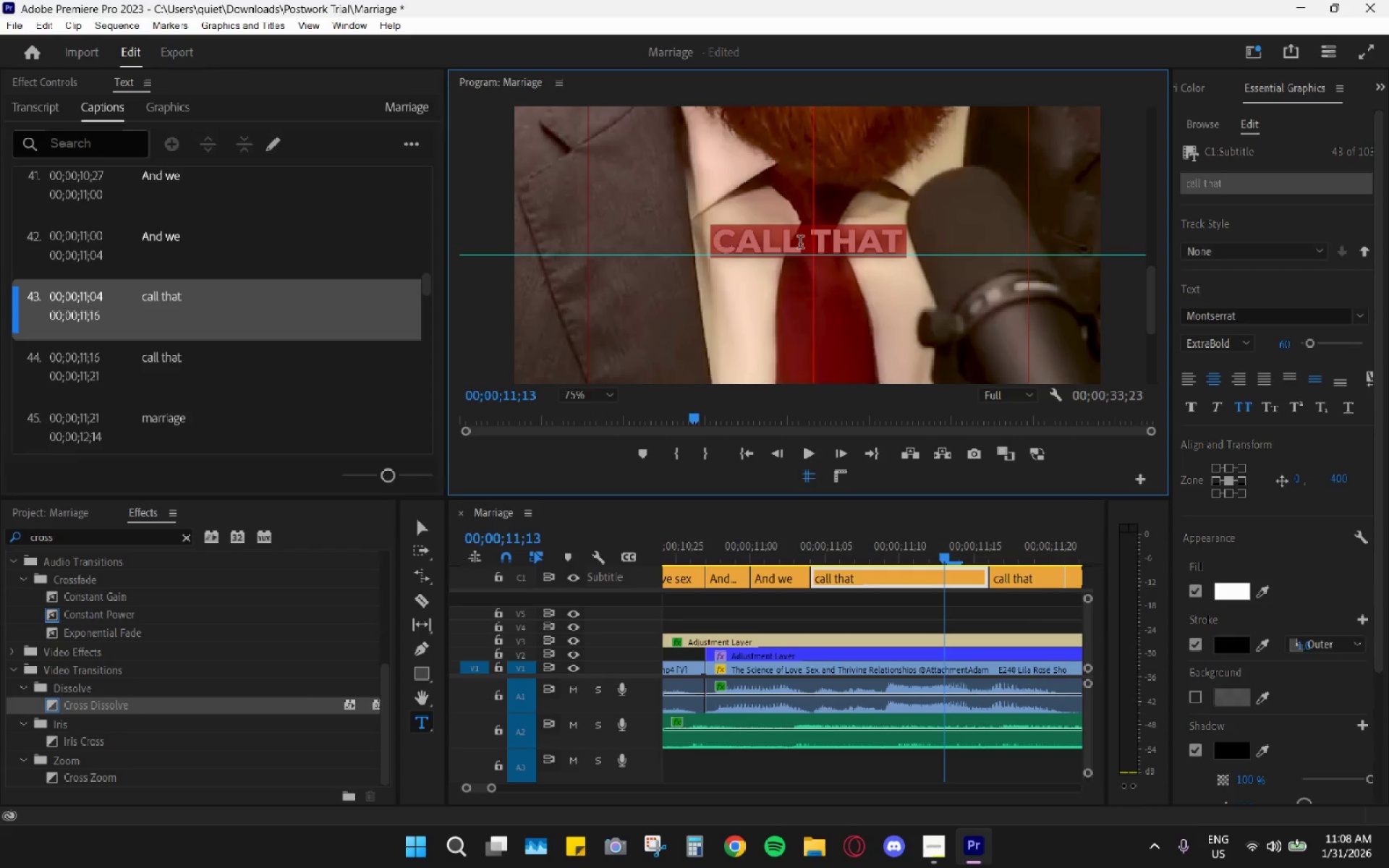 
left_click_drag(start_coordinate=[800, 244], to_coordinate=[721, 250])
 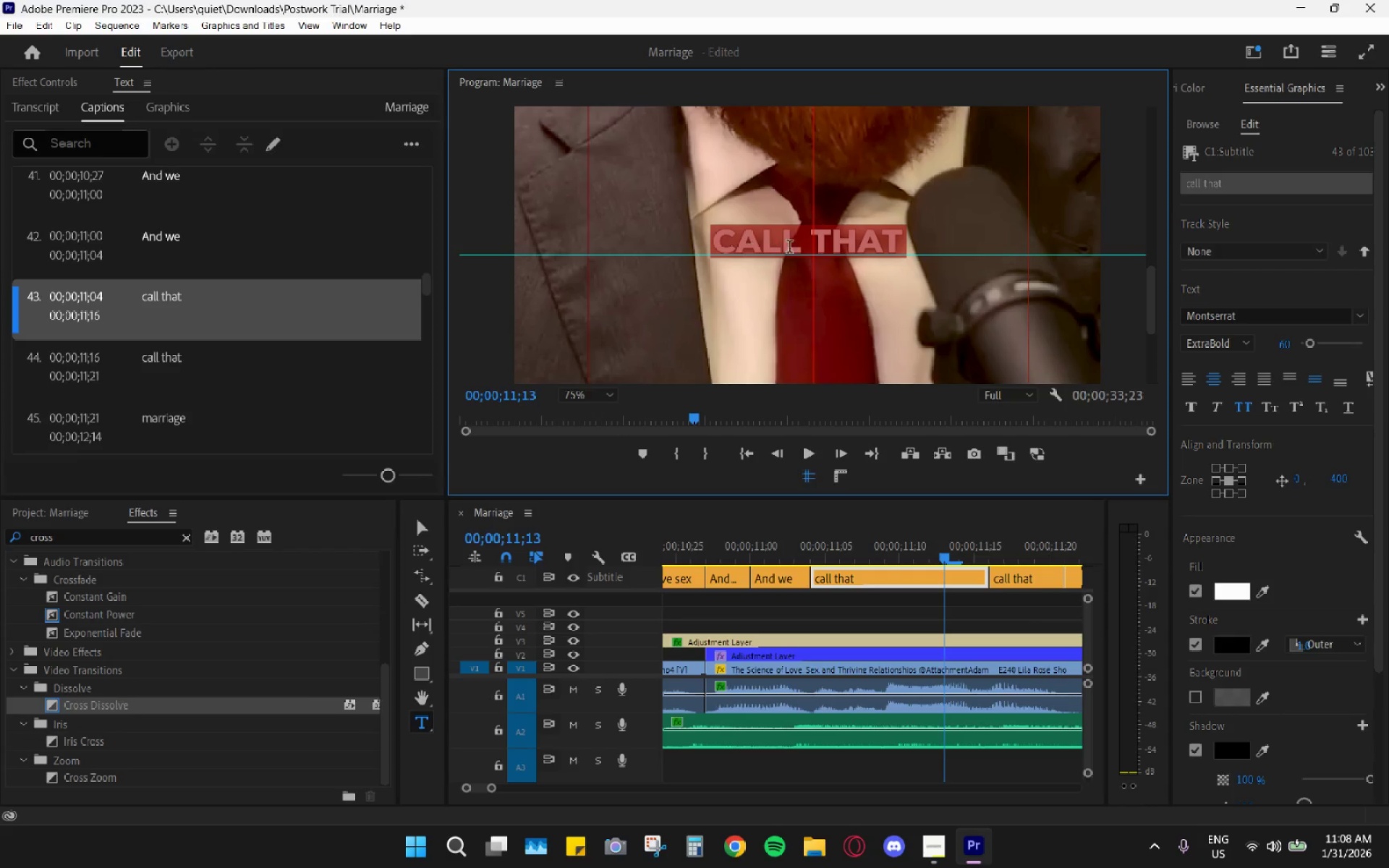 
left_click_drag(start_coordinate=[799, 247], to_coordinate=[651, 250])
 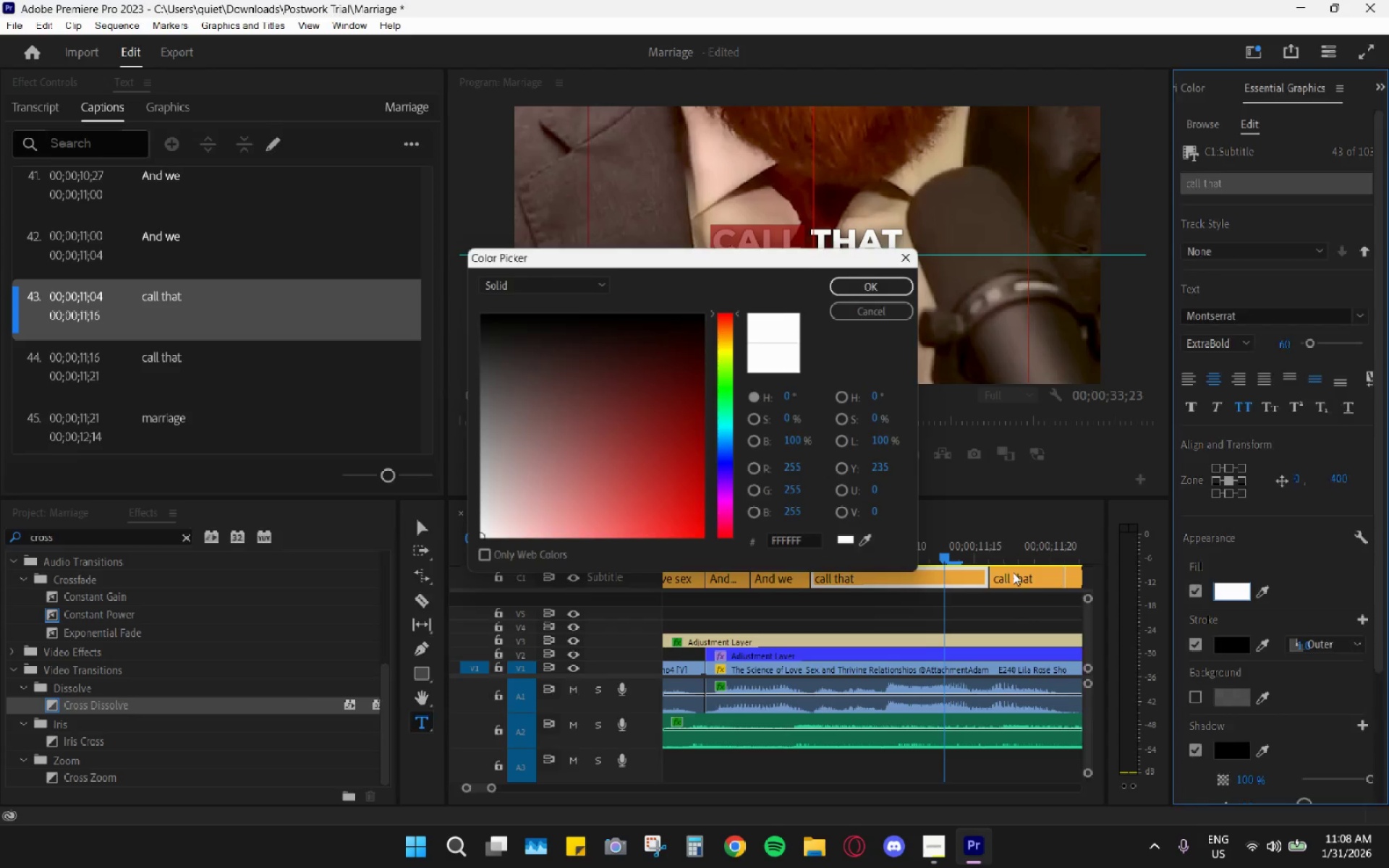 
left_click_drag(start_coordinate=[824, 541], to_coordinate=[699, 545])
 